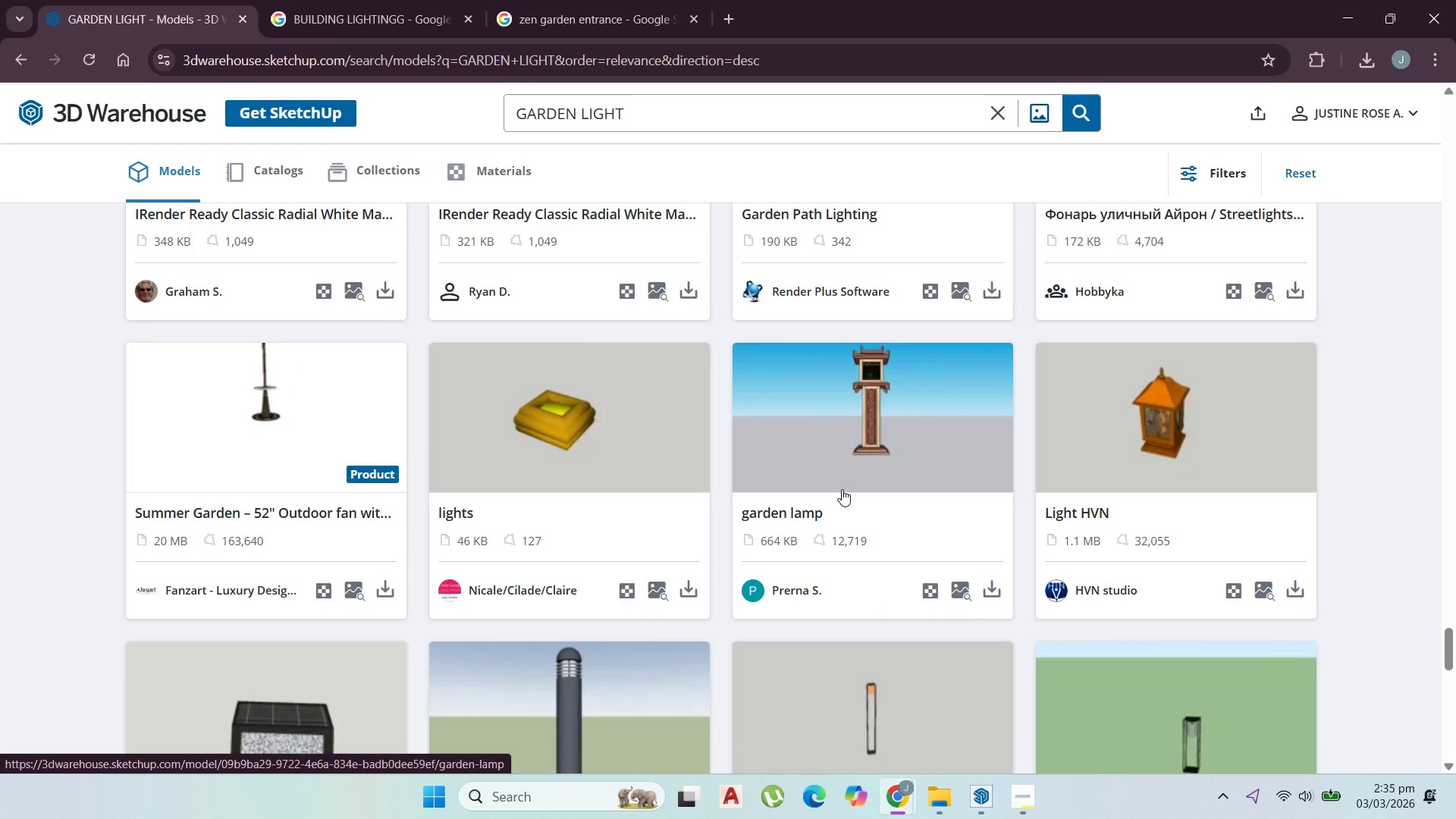 
scroll: coordinate [846, 491], scroll_direction: down, amount: 8.0
 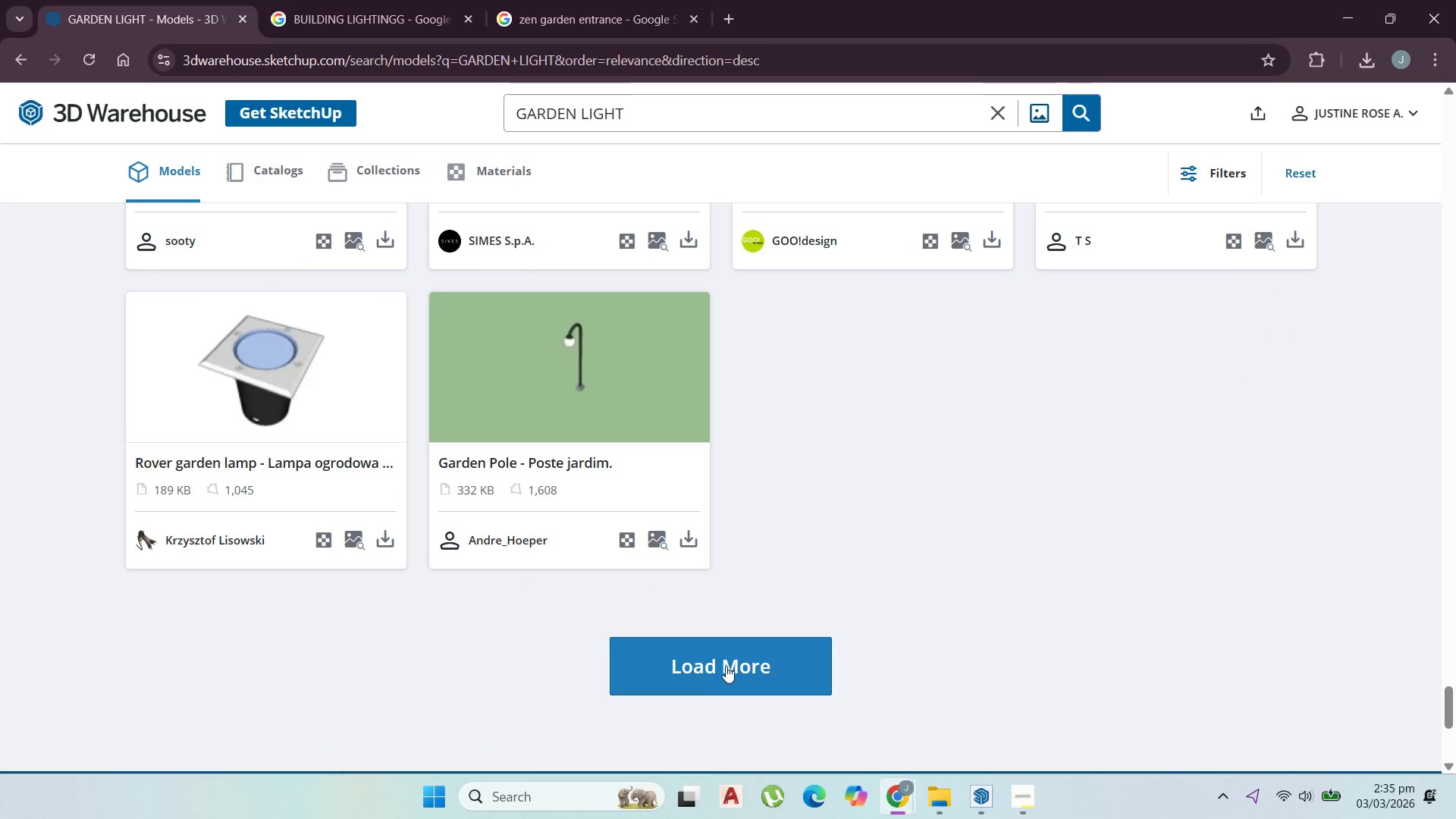 
left_click([727, 656])
 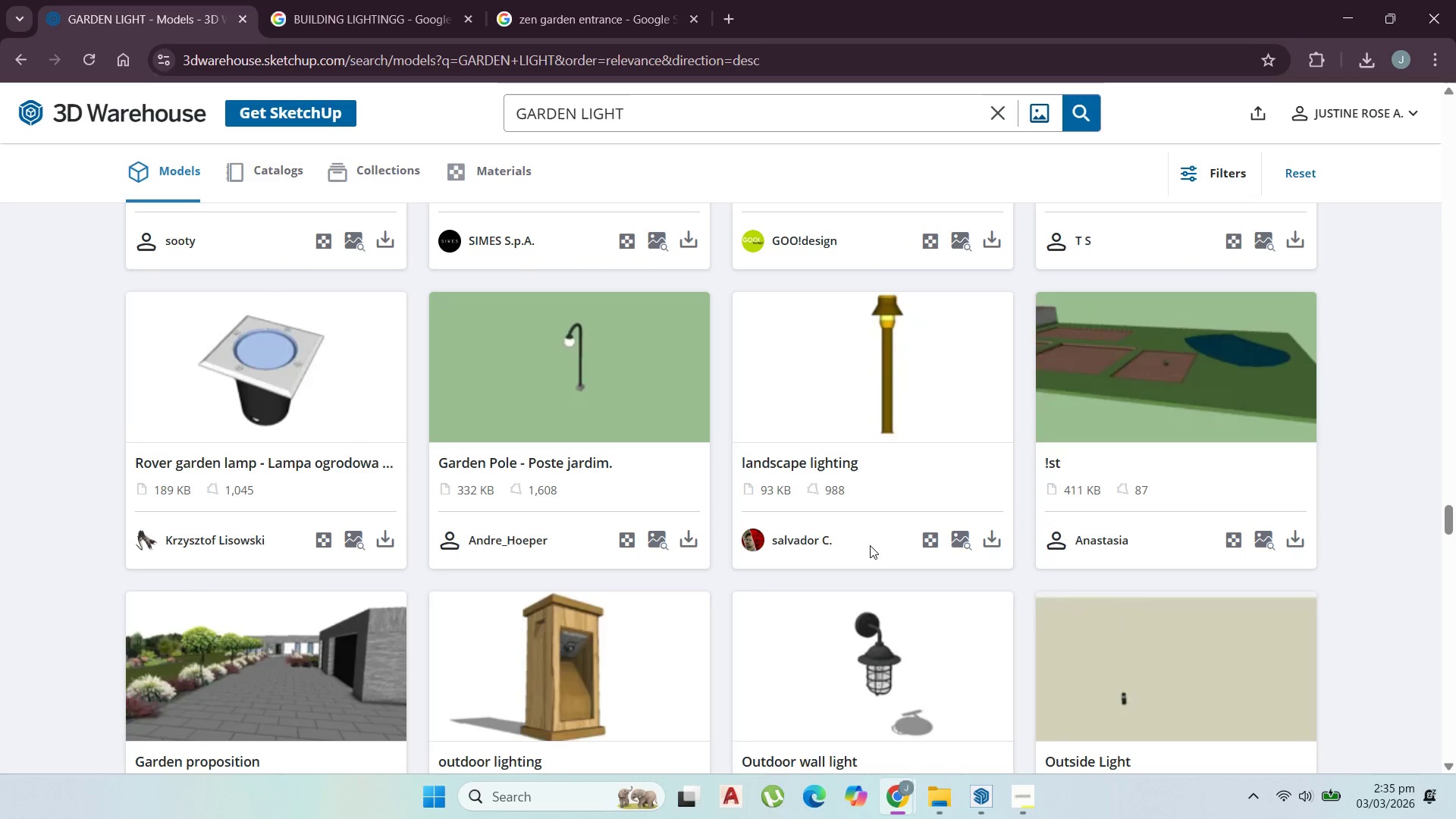 
scroll: coordinate [871, 548], scroll_direction: down, amount: 17.0
 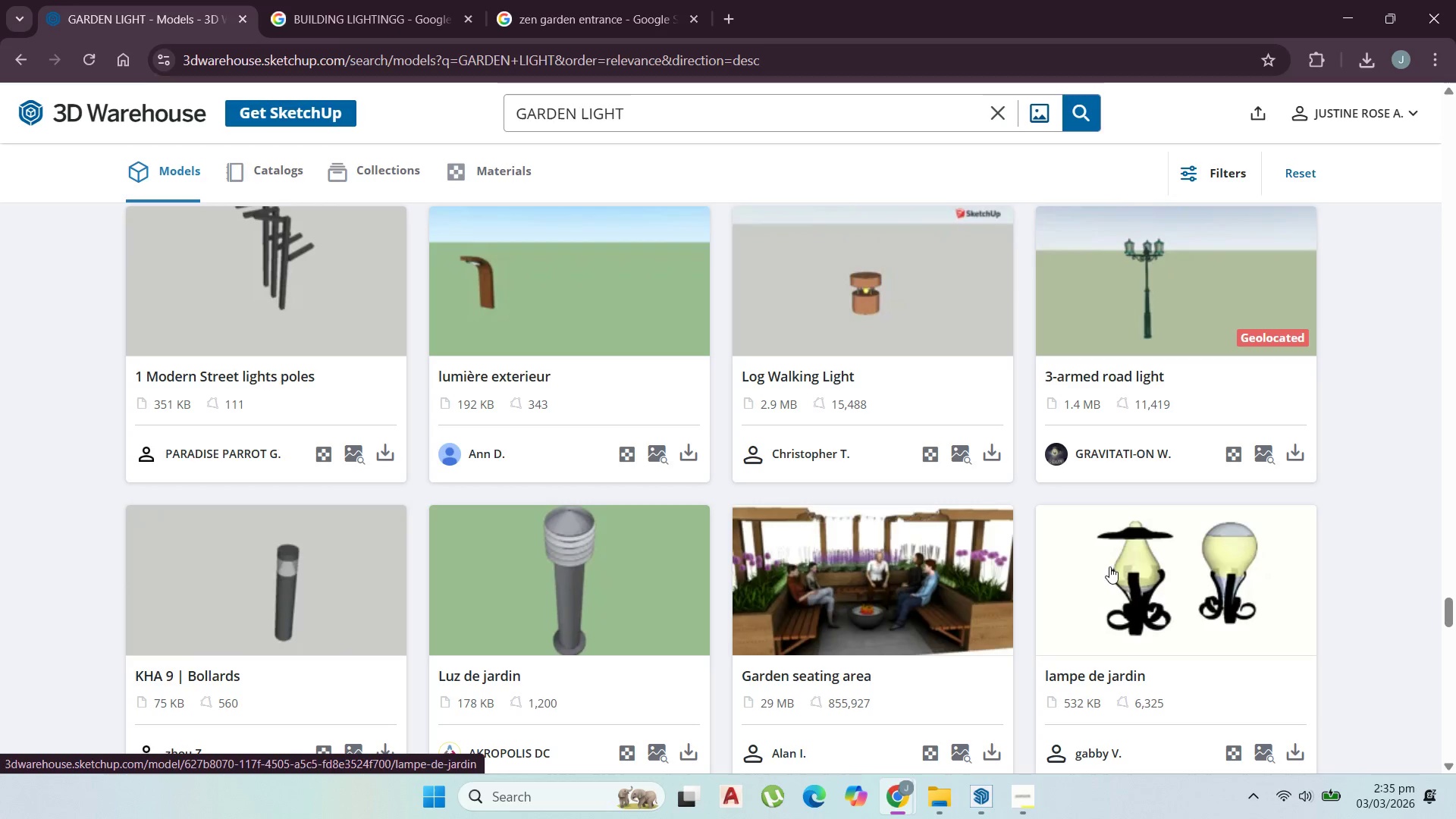 
scroll: coordinate [1081, 587], scroll_direction: down, amount: 6.0
 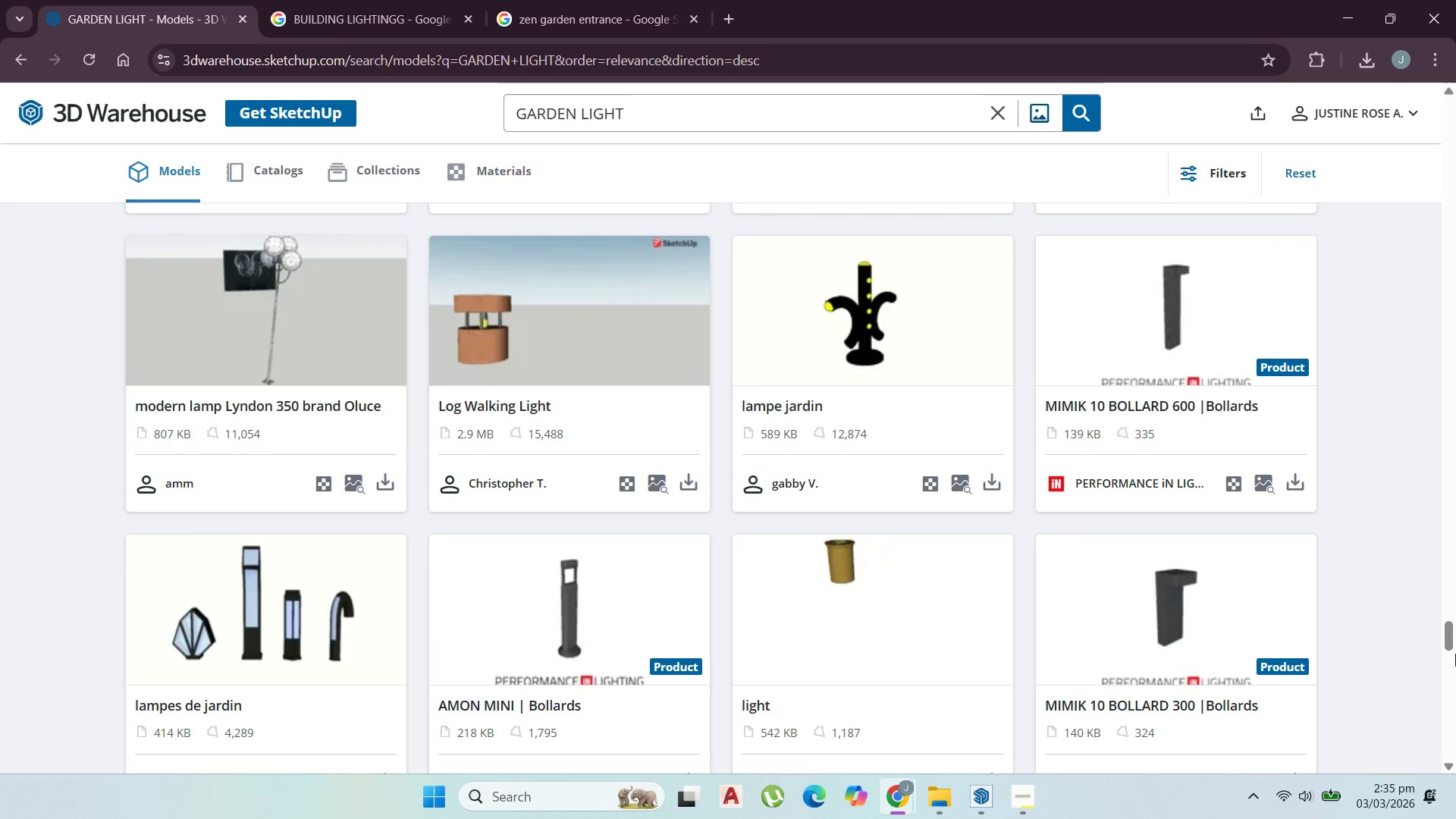 
left_click_drag(start_coordinate=[1455, 655], to_coordinate=[1455, 667])
 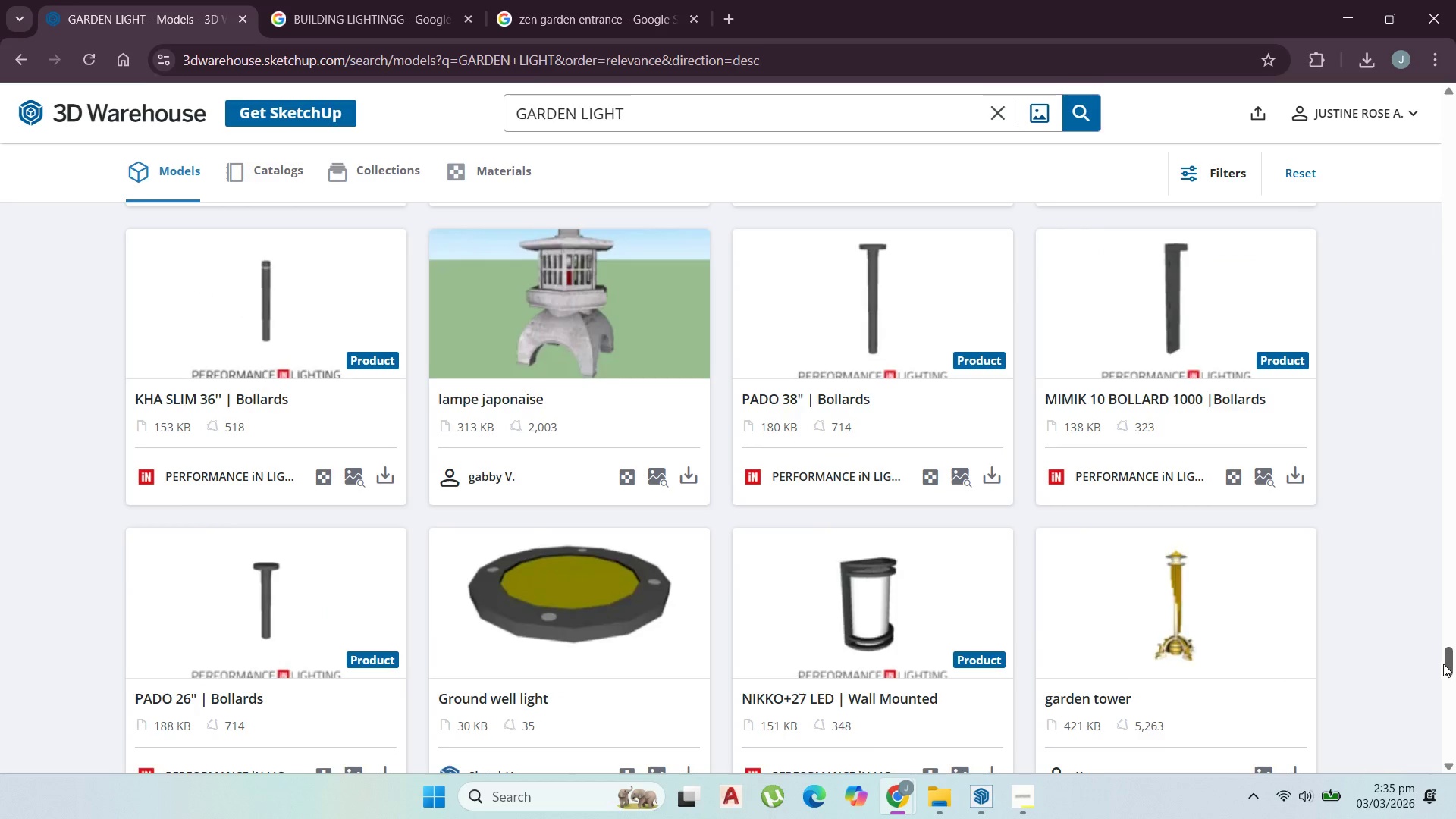 
left_click_drag(start_coordinate=[1443, 664], to_coordinate=[1452, 706])
 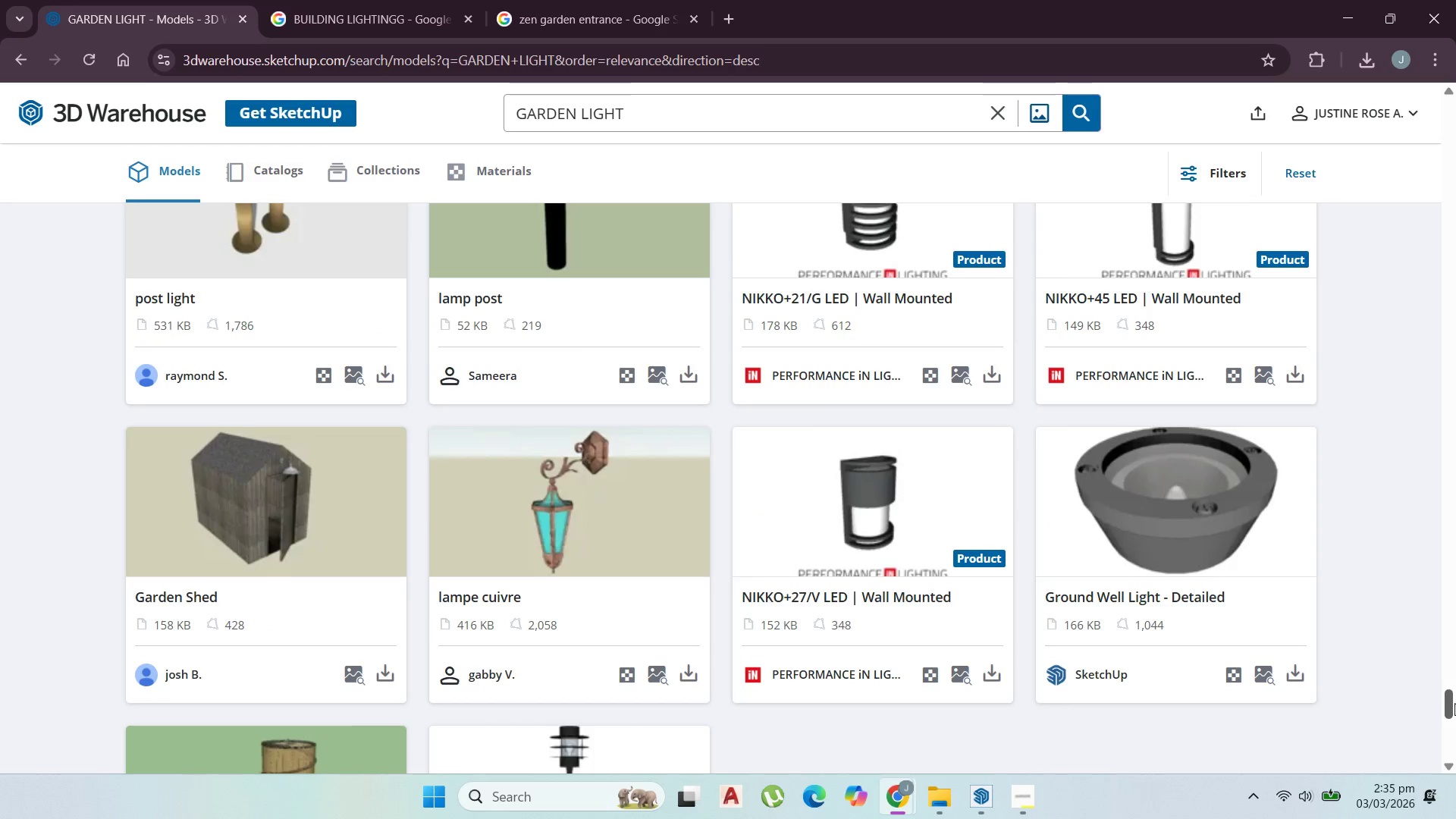 
left_click_drag(start_coordinate=[1448, 700], to_coordinate=[1438, 93])
 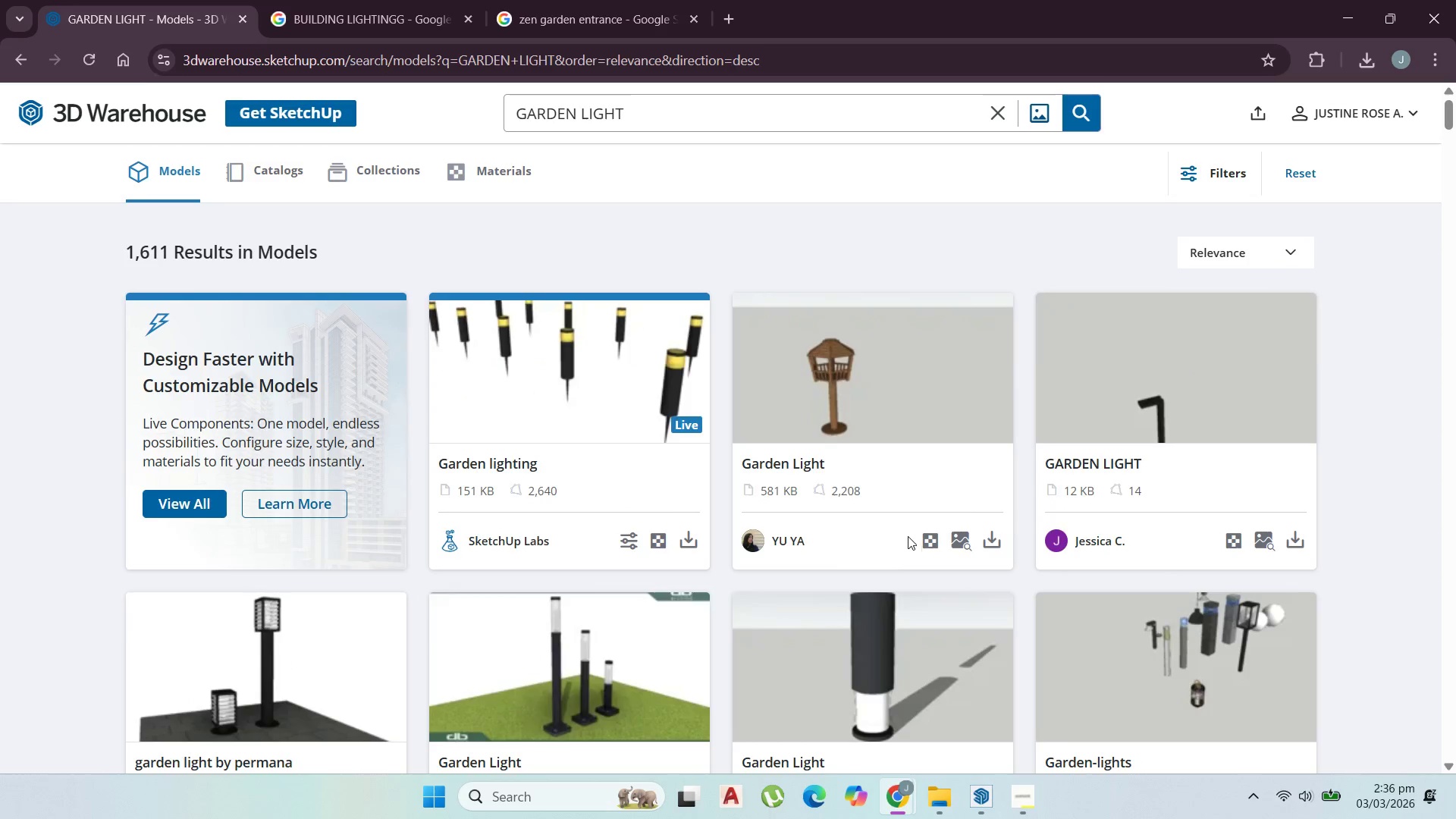 
scroll: coordinate [471, 579], scroll_direction: down, amount: 9.0
 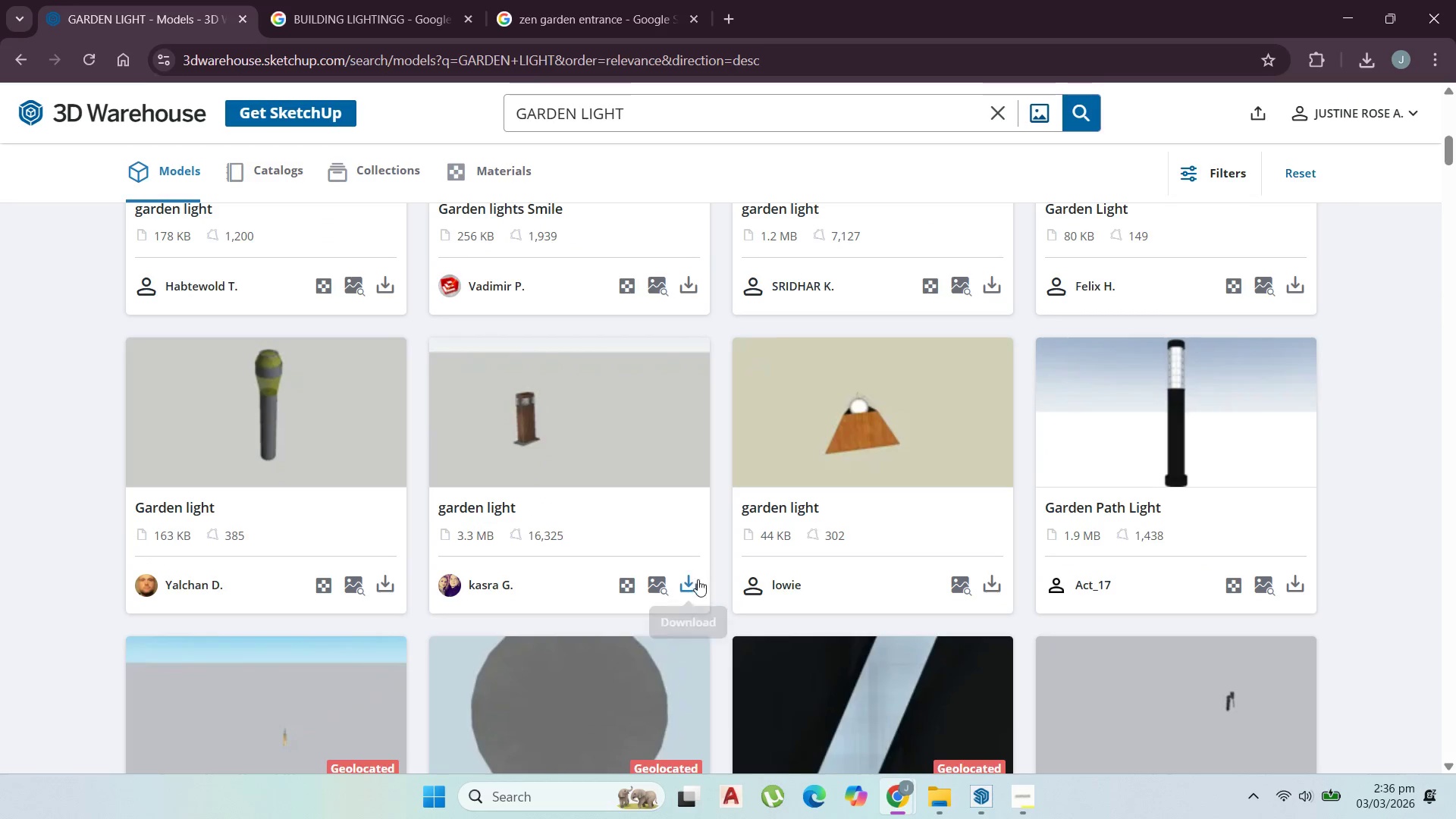 
left_click([689, 596])
 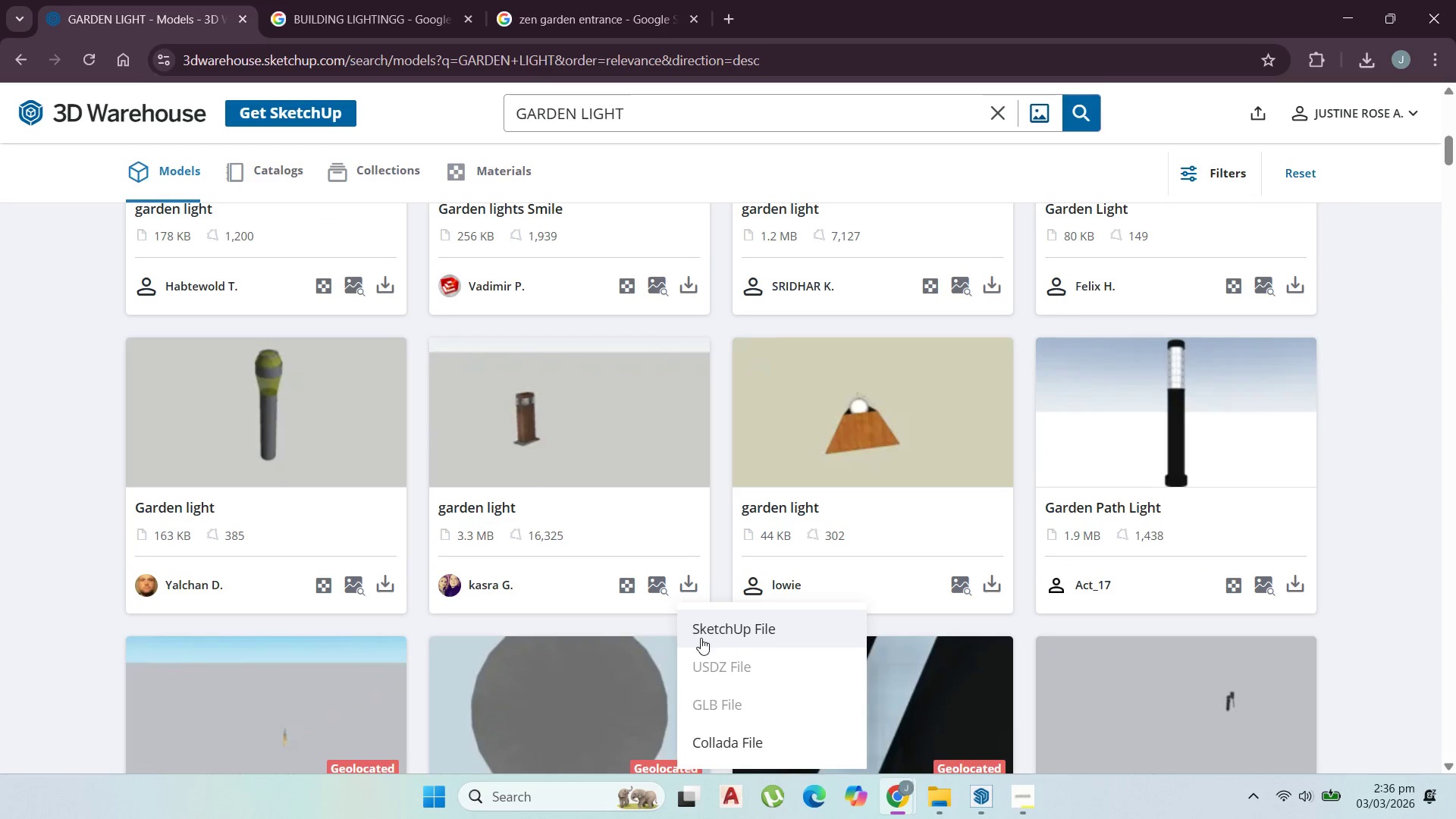 
left_click([701, 638])
 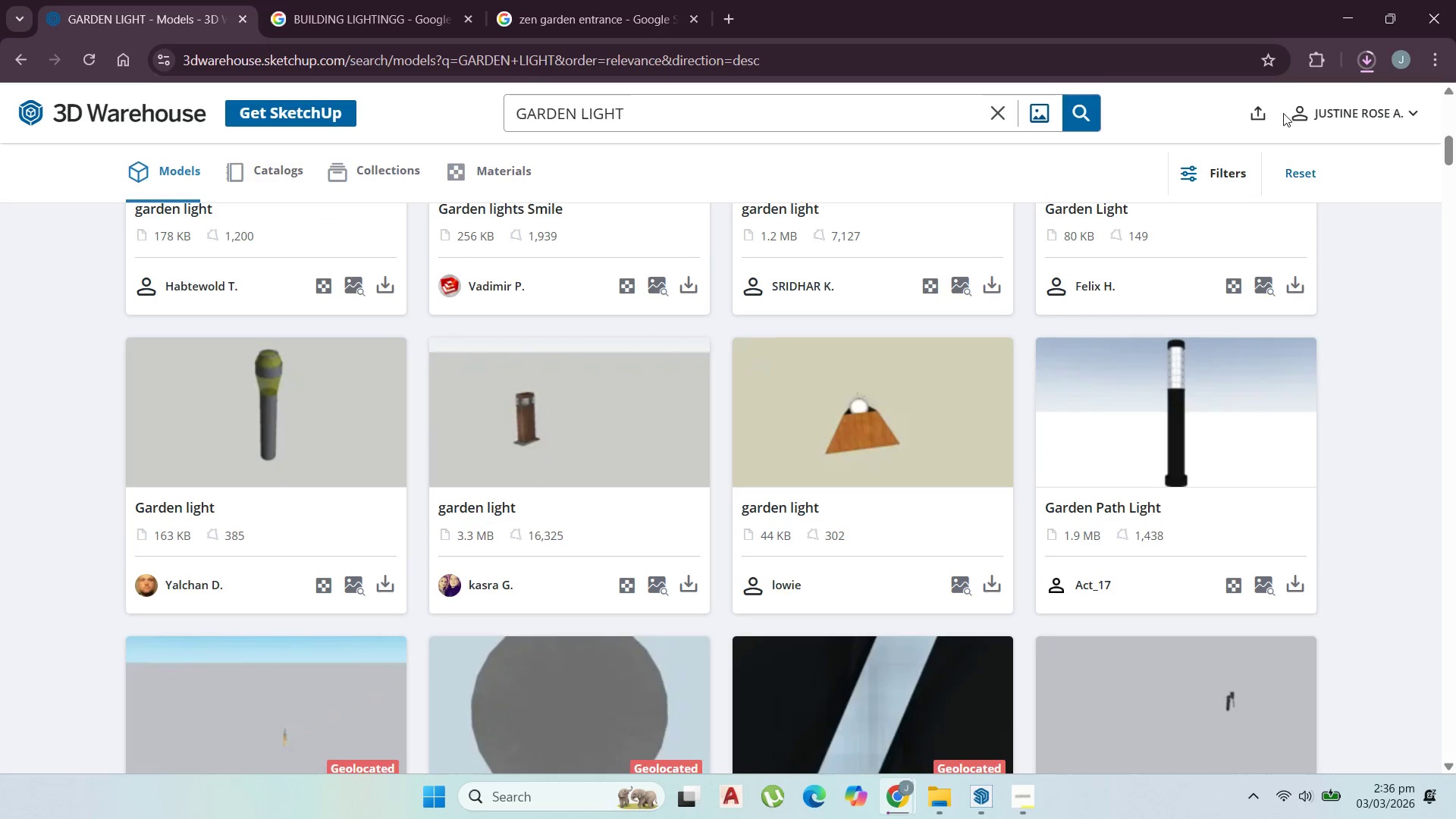 
mouse_move([1351, 89])
 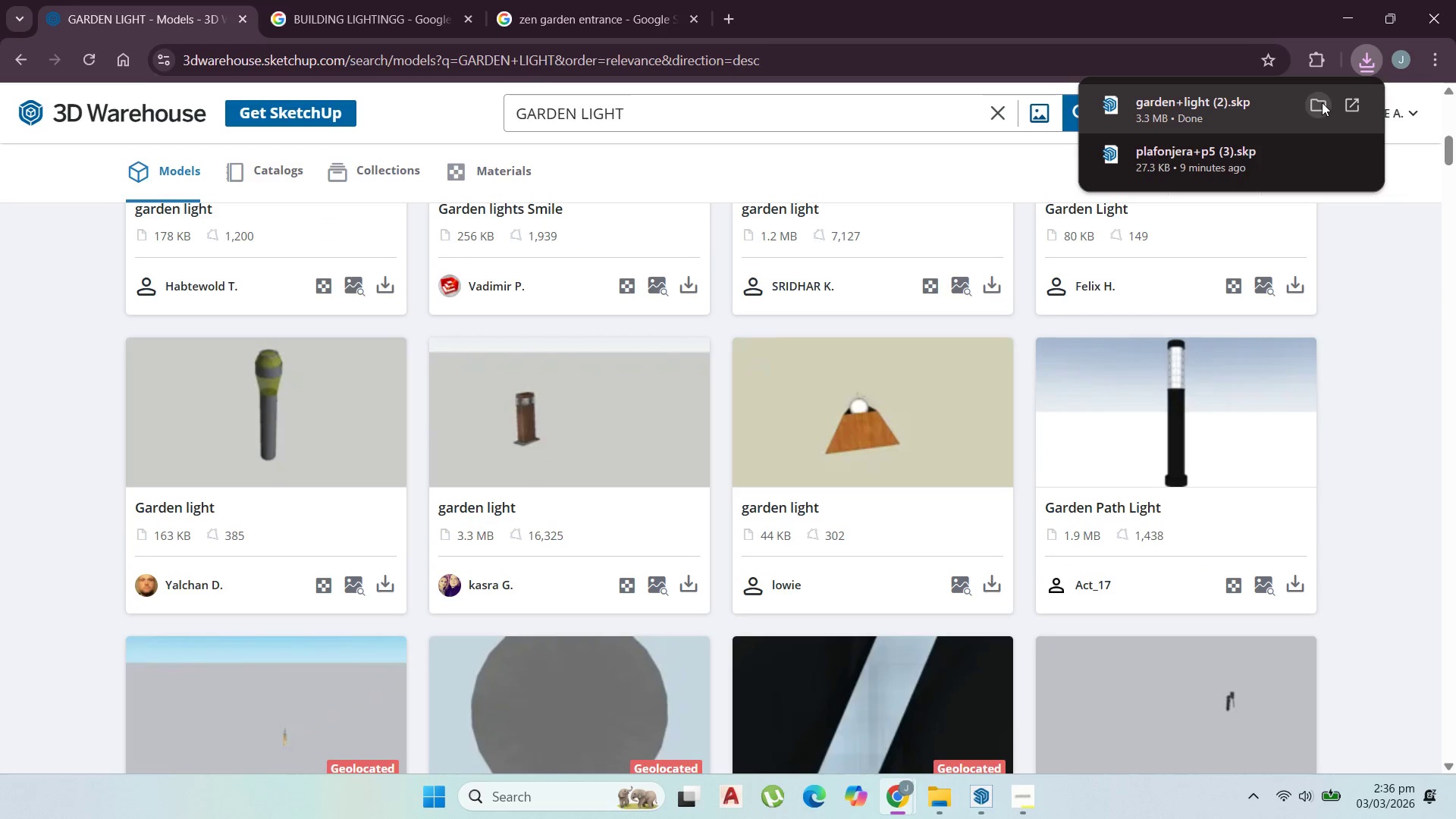 
left_click([1322, 102])
 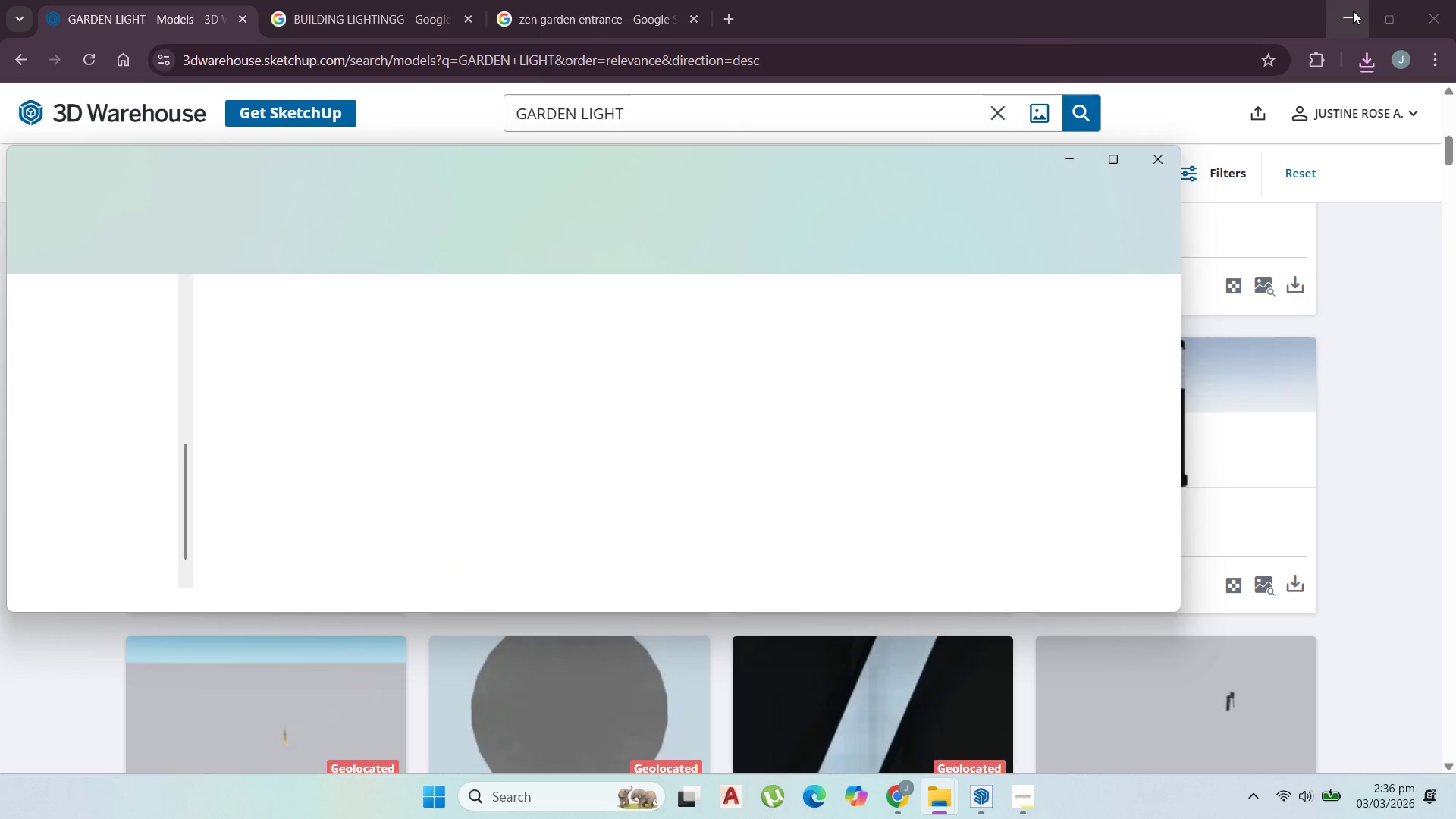 
left_click([1353, 11])
 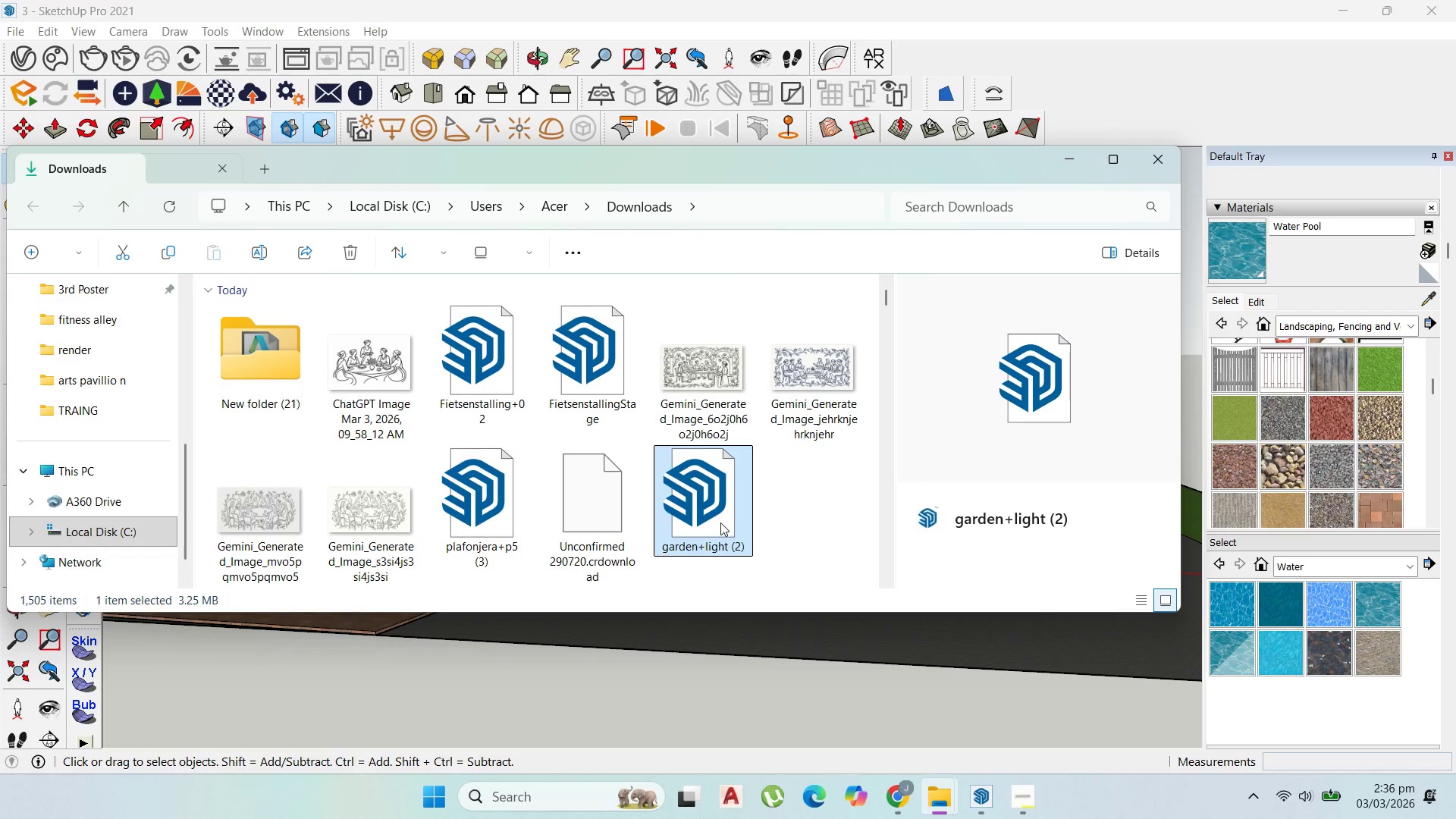 
left_click_drag(start_coordinate=[719, 519], to_coordinate=[871, 644])
 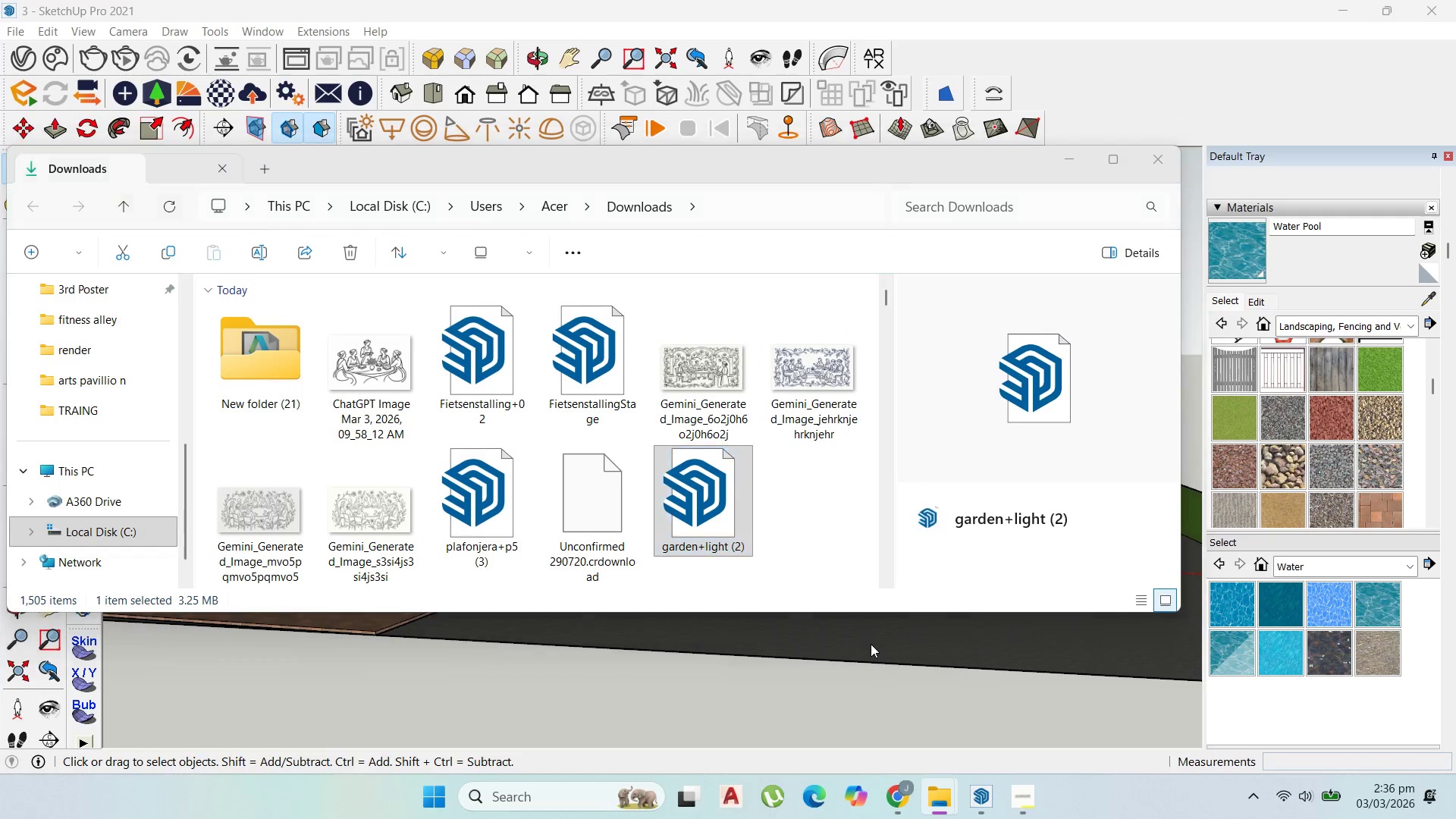 
left_click([871, 644])
 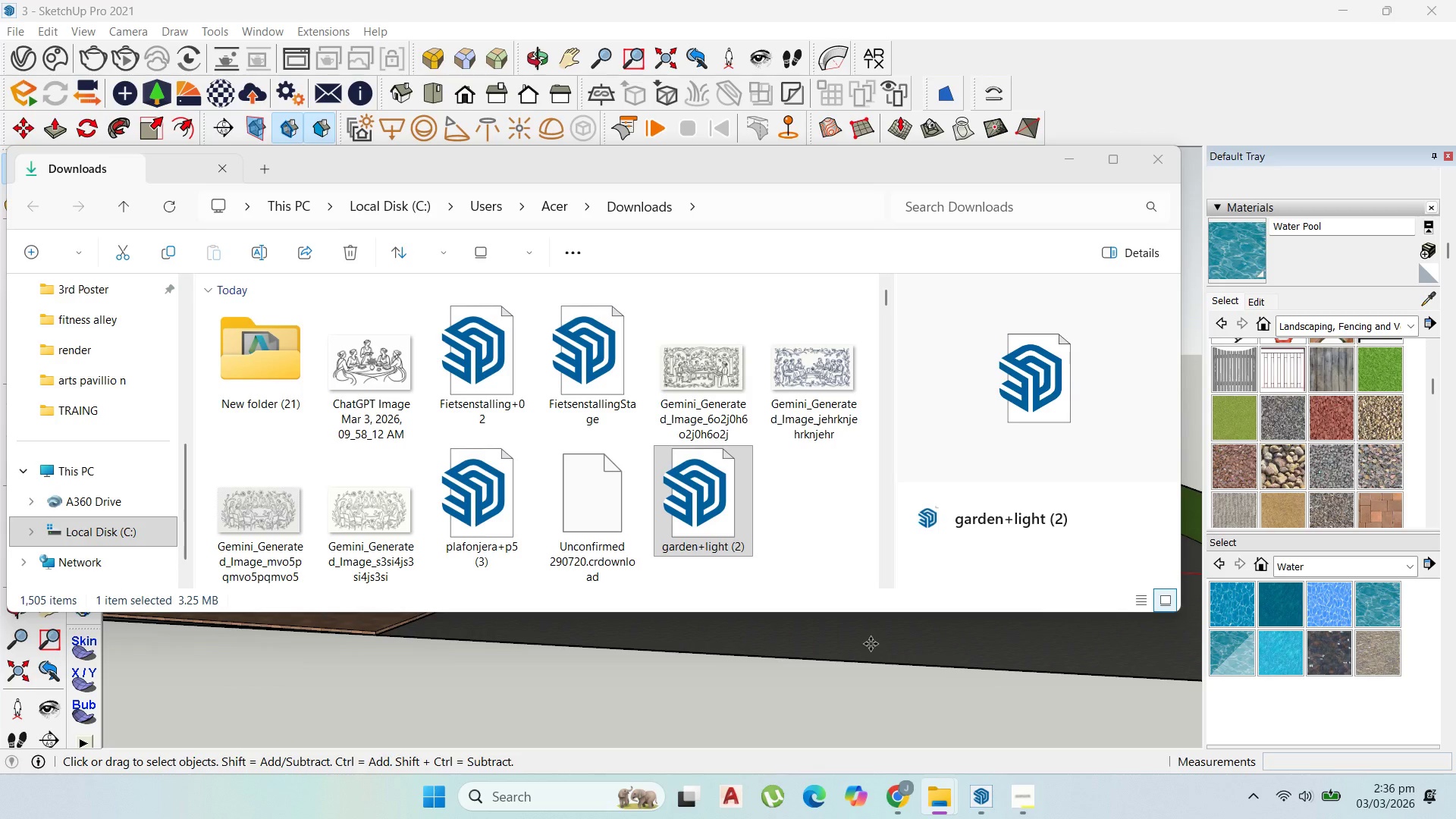 
wait(7.81)
 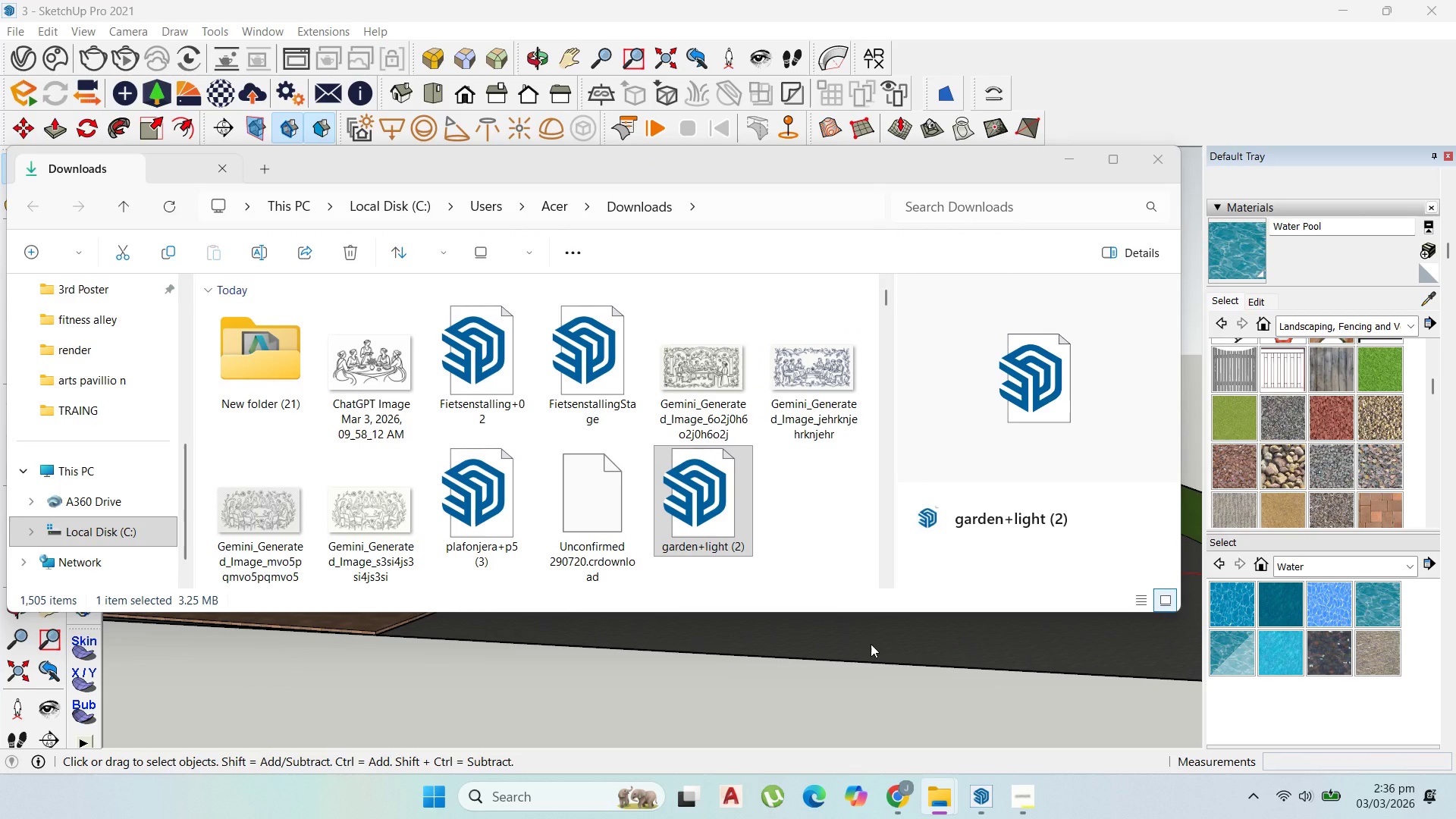 
scroll: coordinate [901, 635], scroll_direction: up, amount: 24.0
 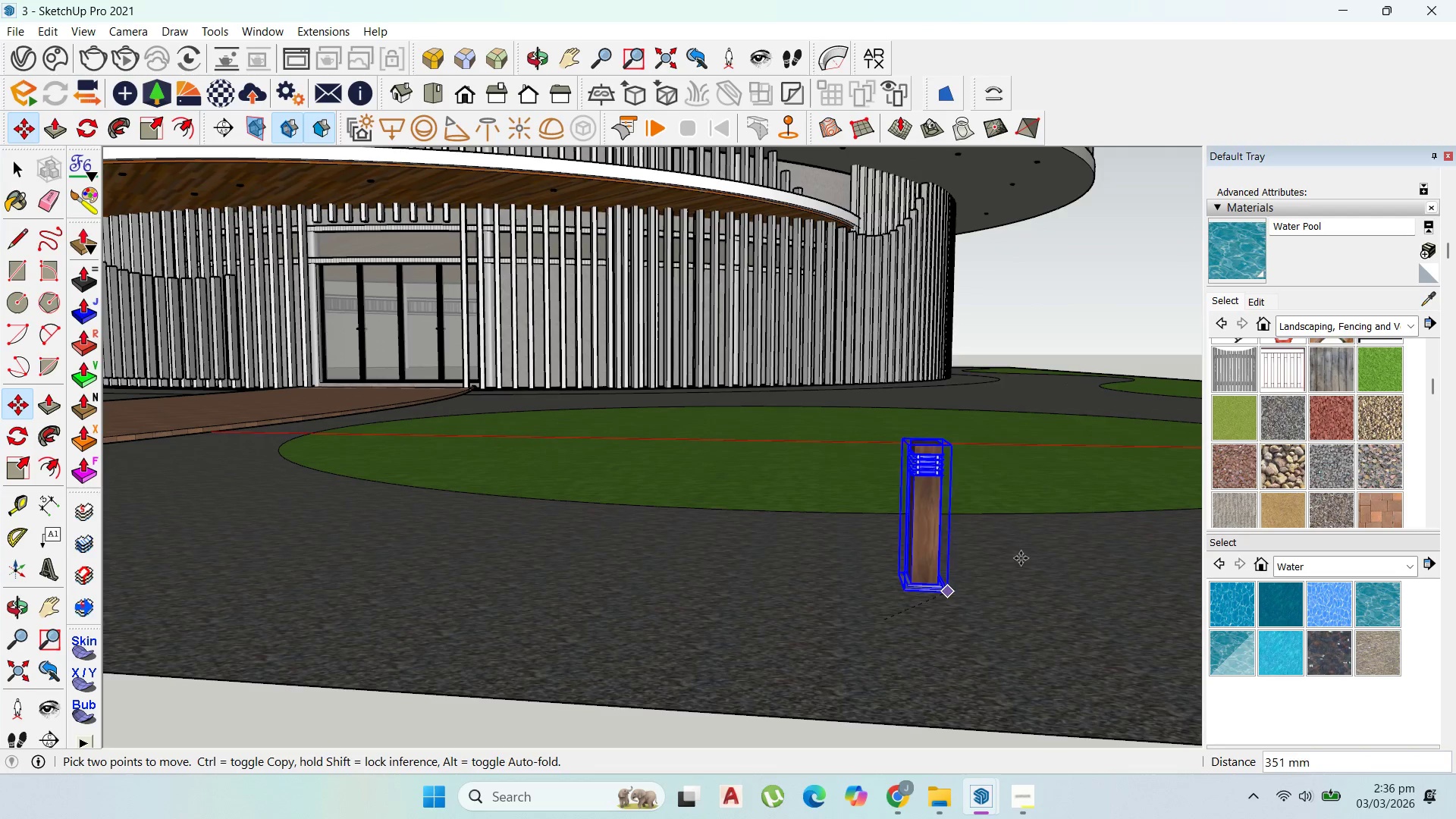 
scroll: coordinate [1134, 513], scroll_direction: down, amount: 17.0
 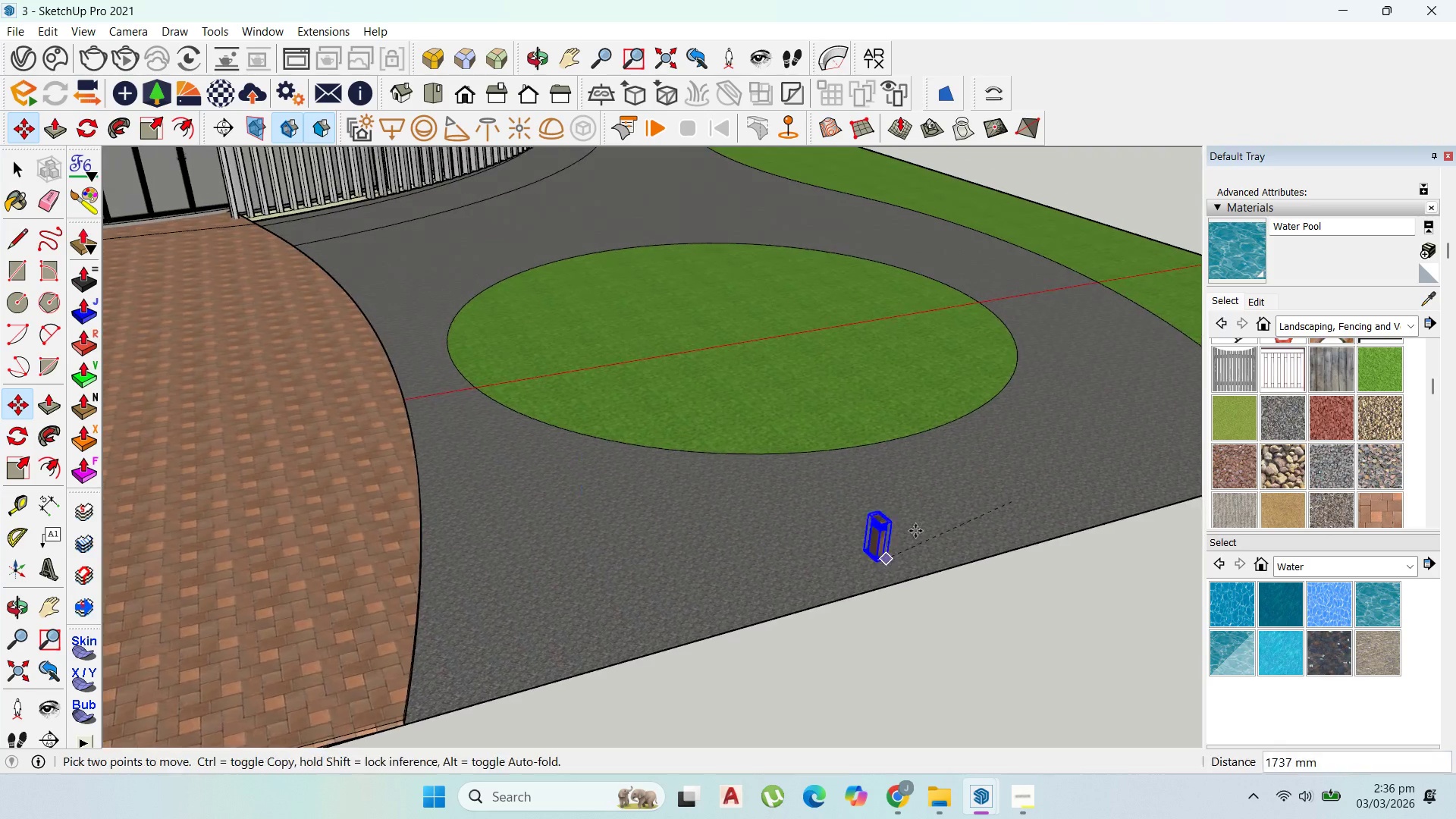 
left_click([501, 371])
 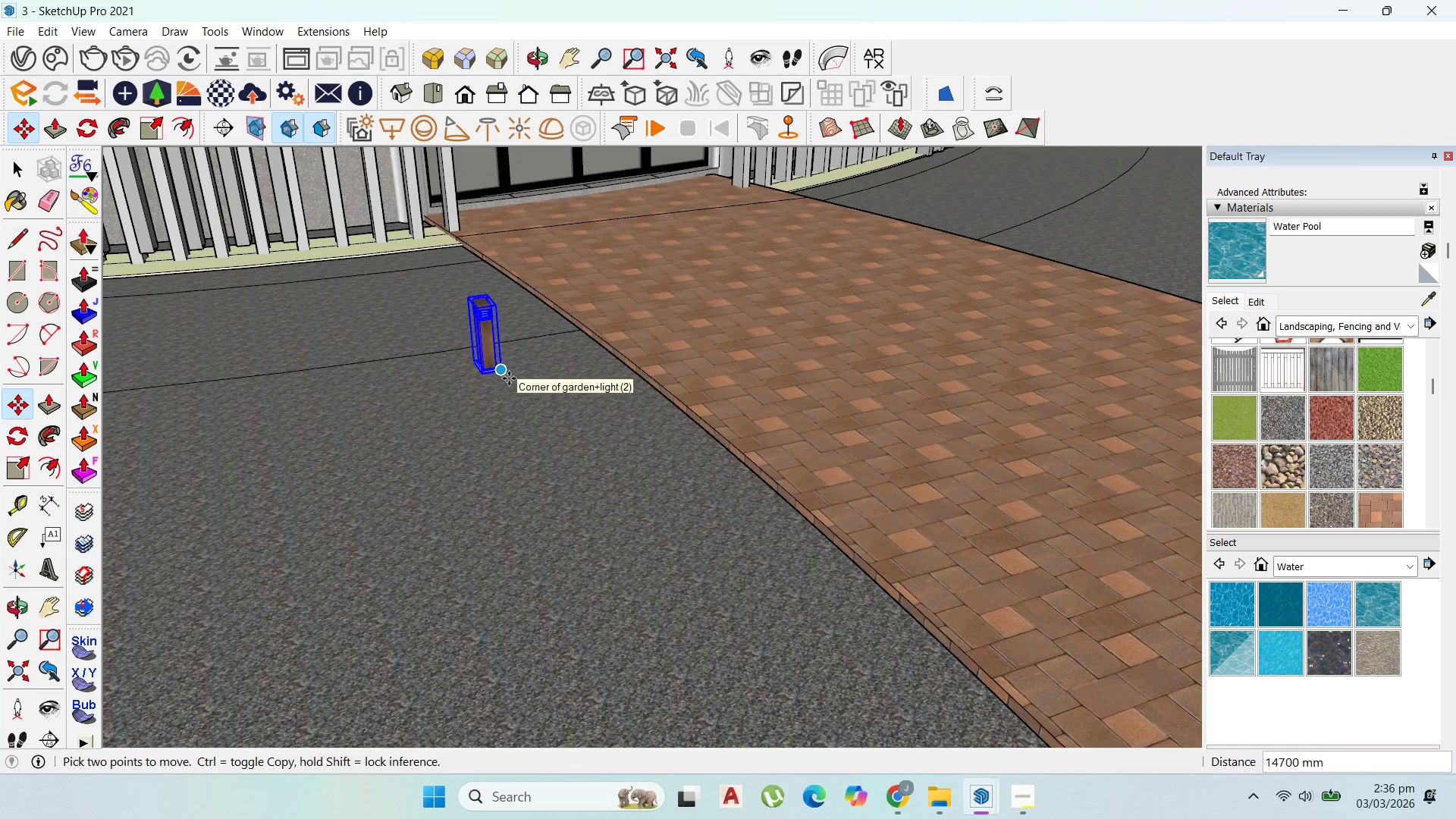 
scroll: coordinate [479, 394], scroll_direction: up, amount: 9.0
 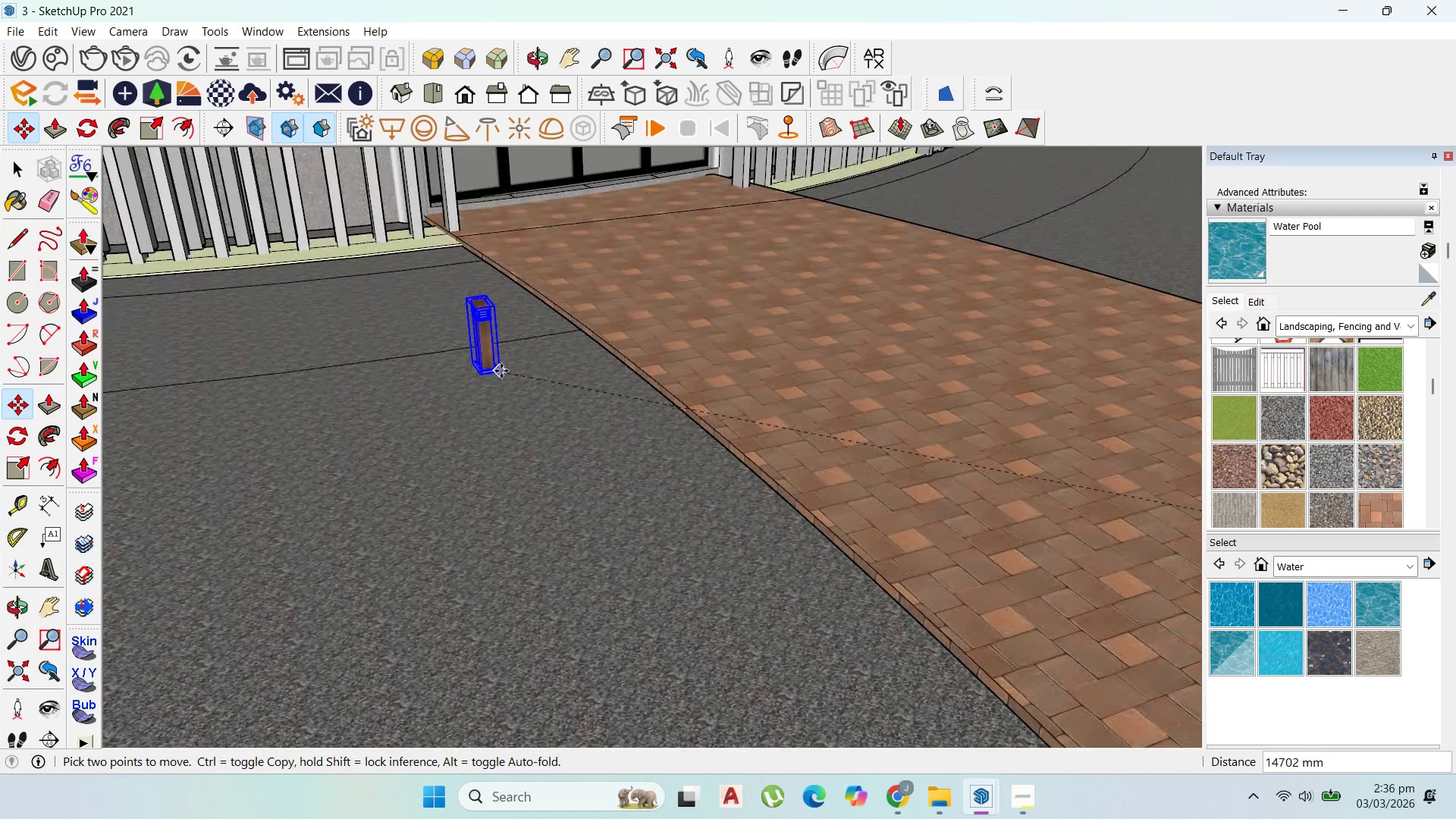 
key(Control+ControlLeft)
 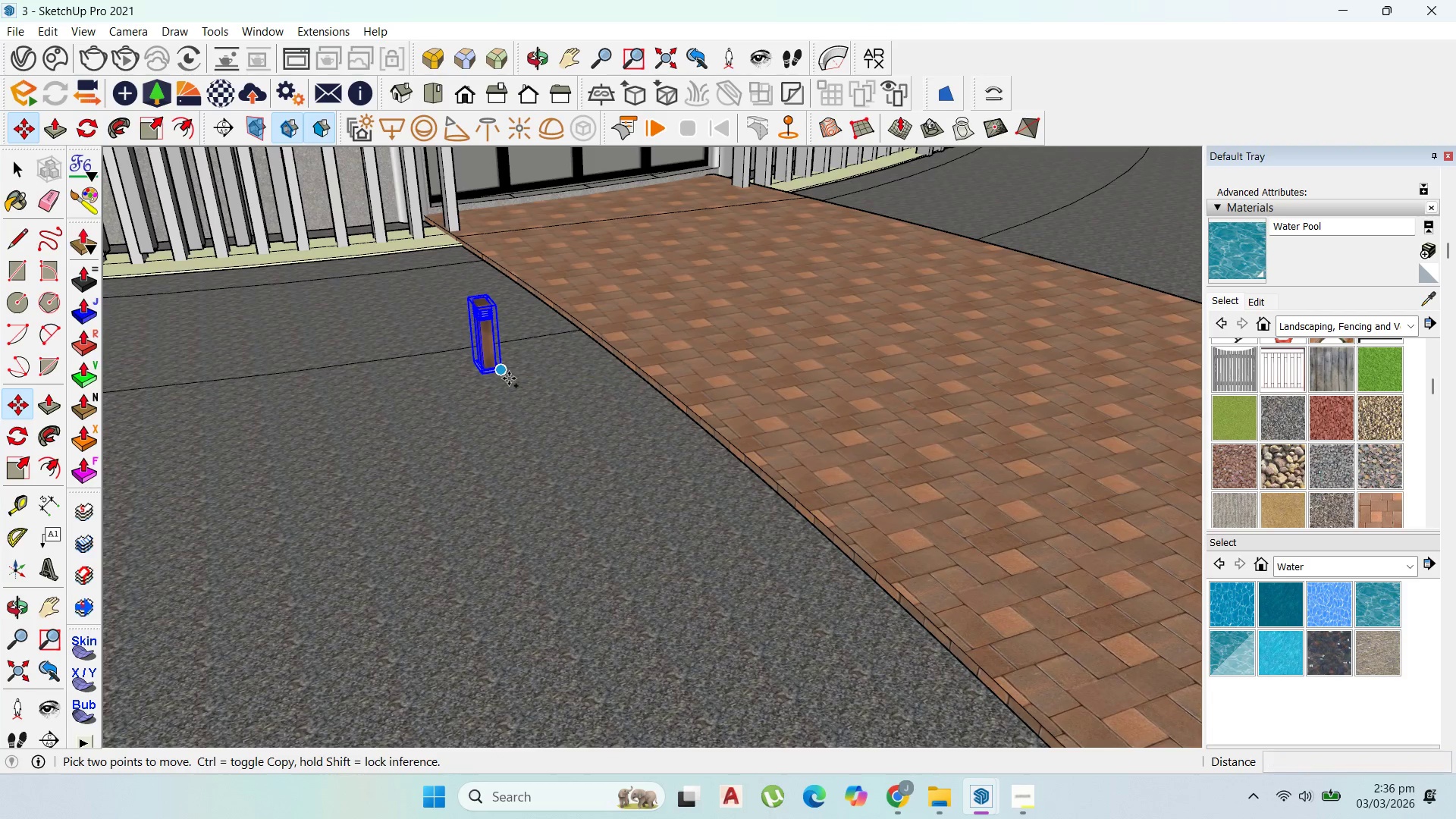 
left_click([509, 378])
 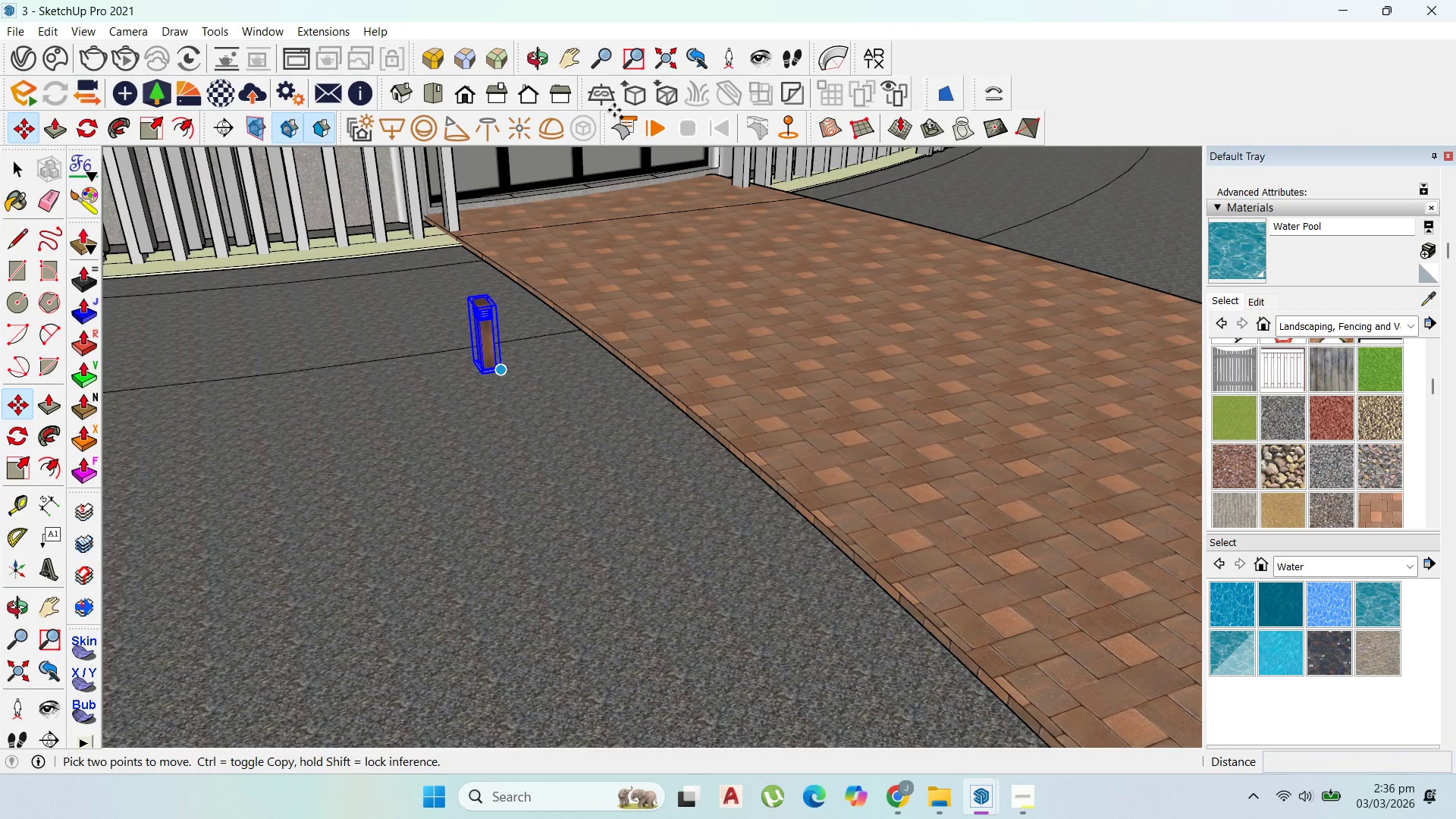 
scroll: coordinate [489, 374], scroll_direction: down, amount: 13.0
 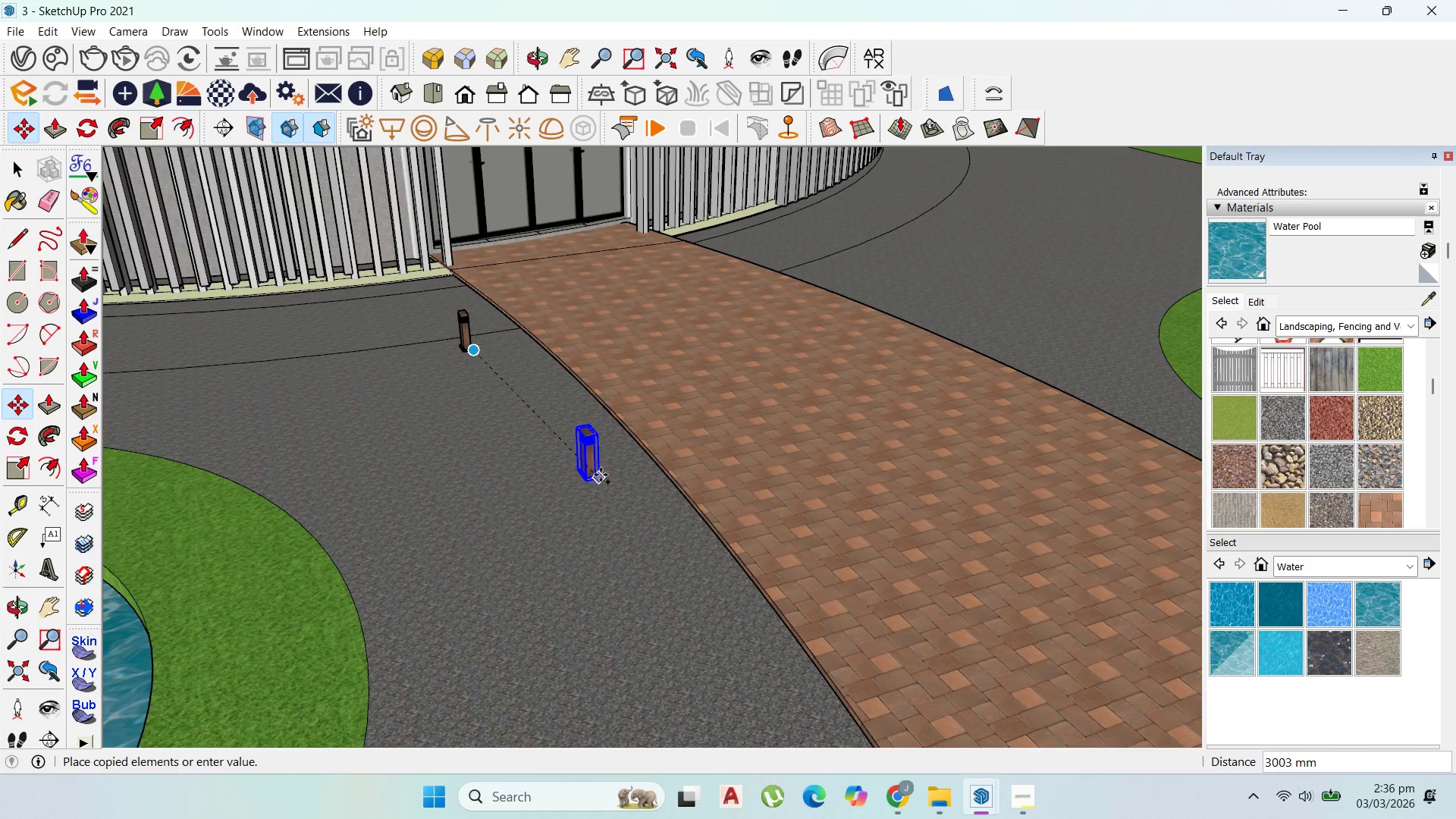 
left_click([602, 472])
 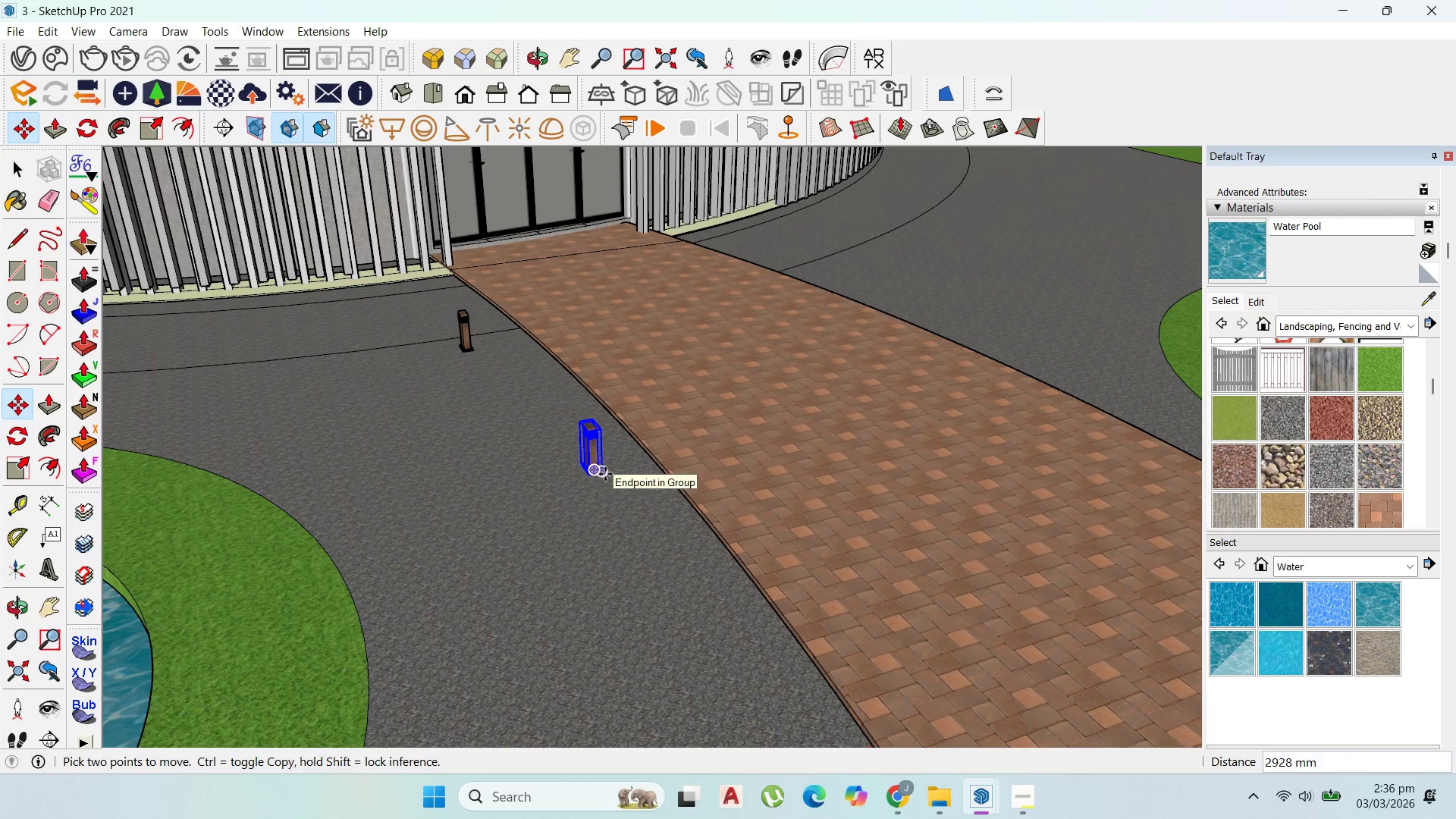 
left_click([605, 474])
 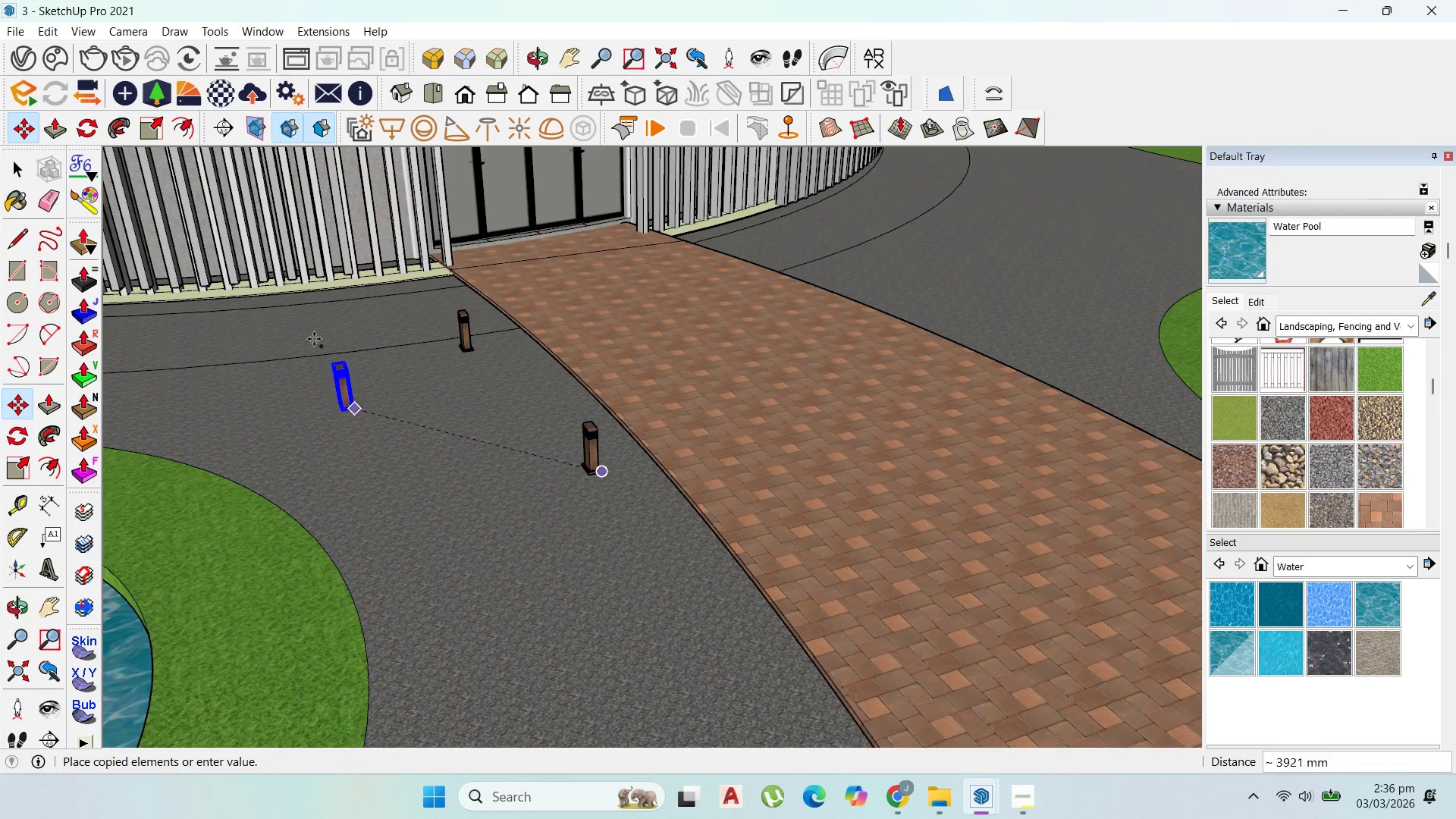 
key(Control+ControlLeft)
 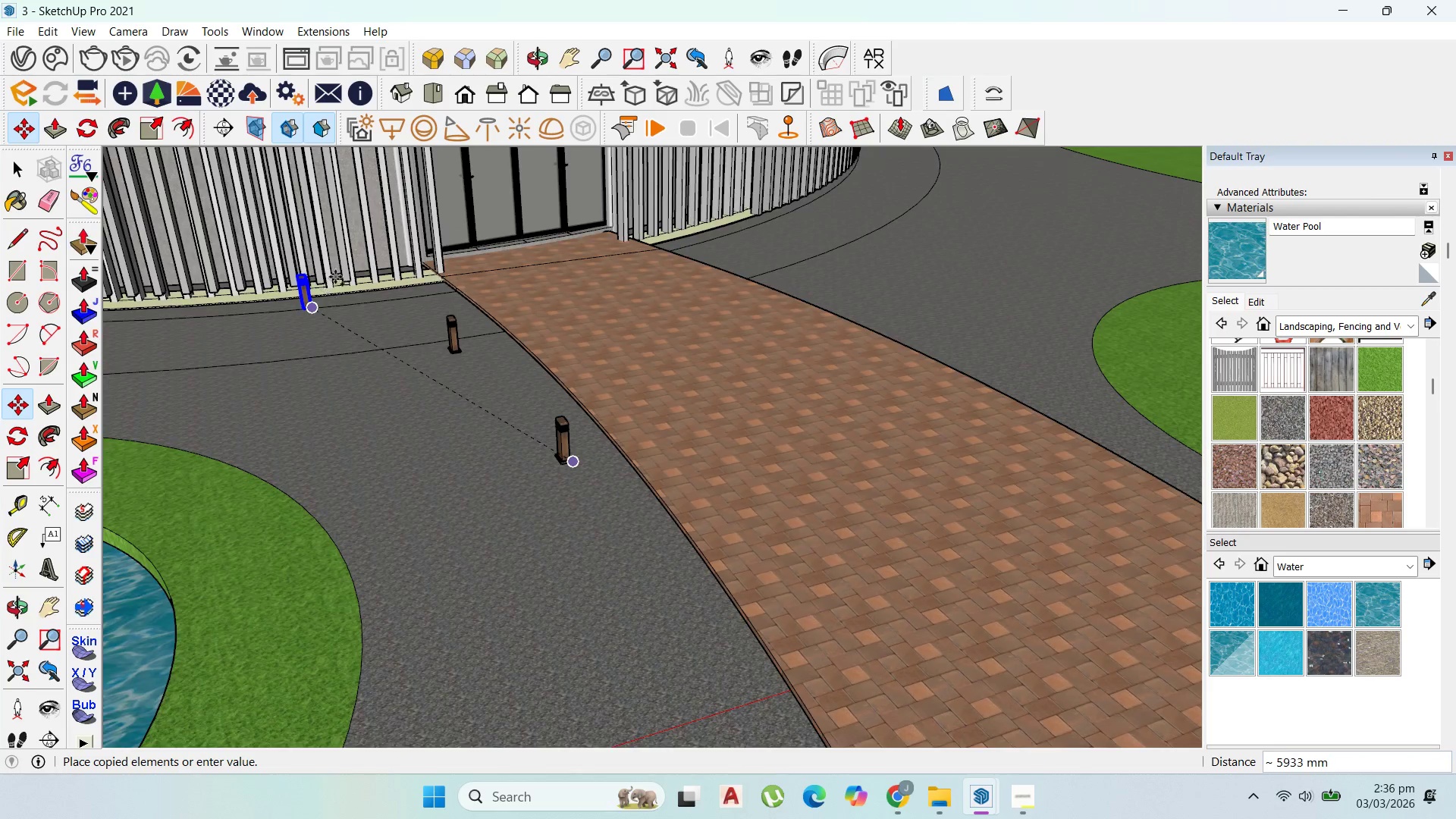 
scroll: coordinate [478, 424], scroll_direction: down, amount: 3.0
 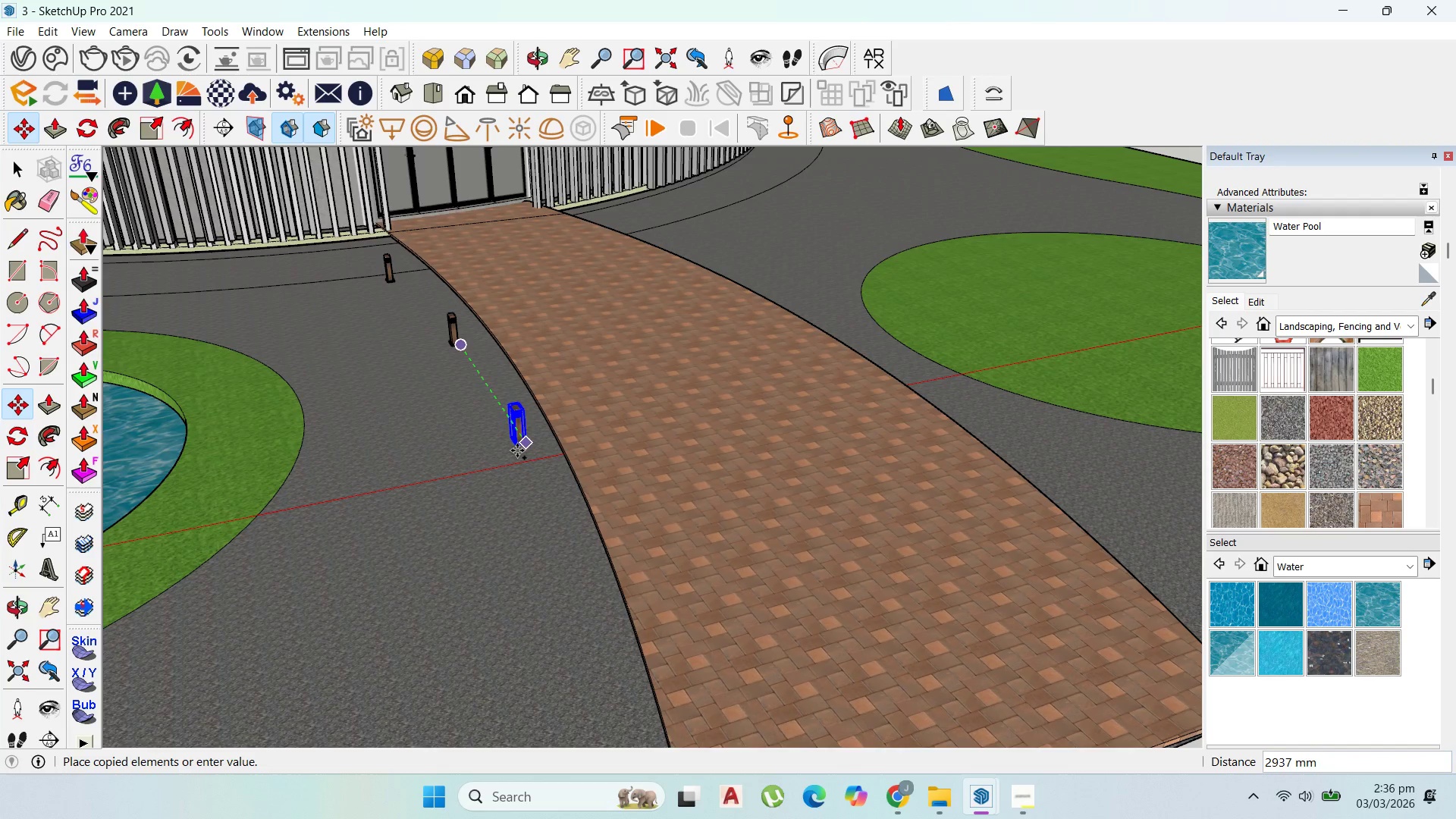 
left_click([518, 450])
 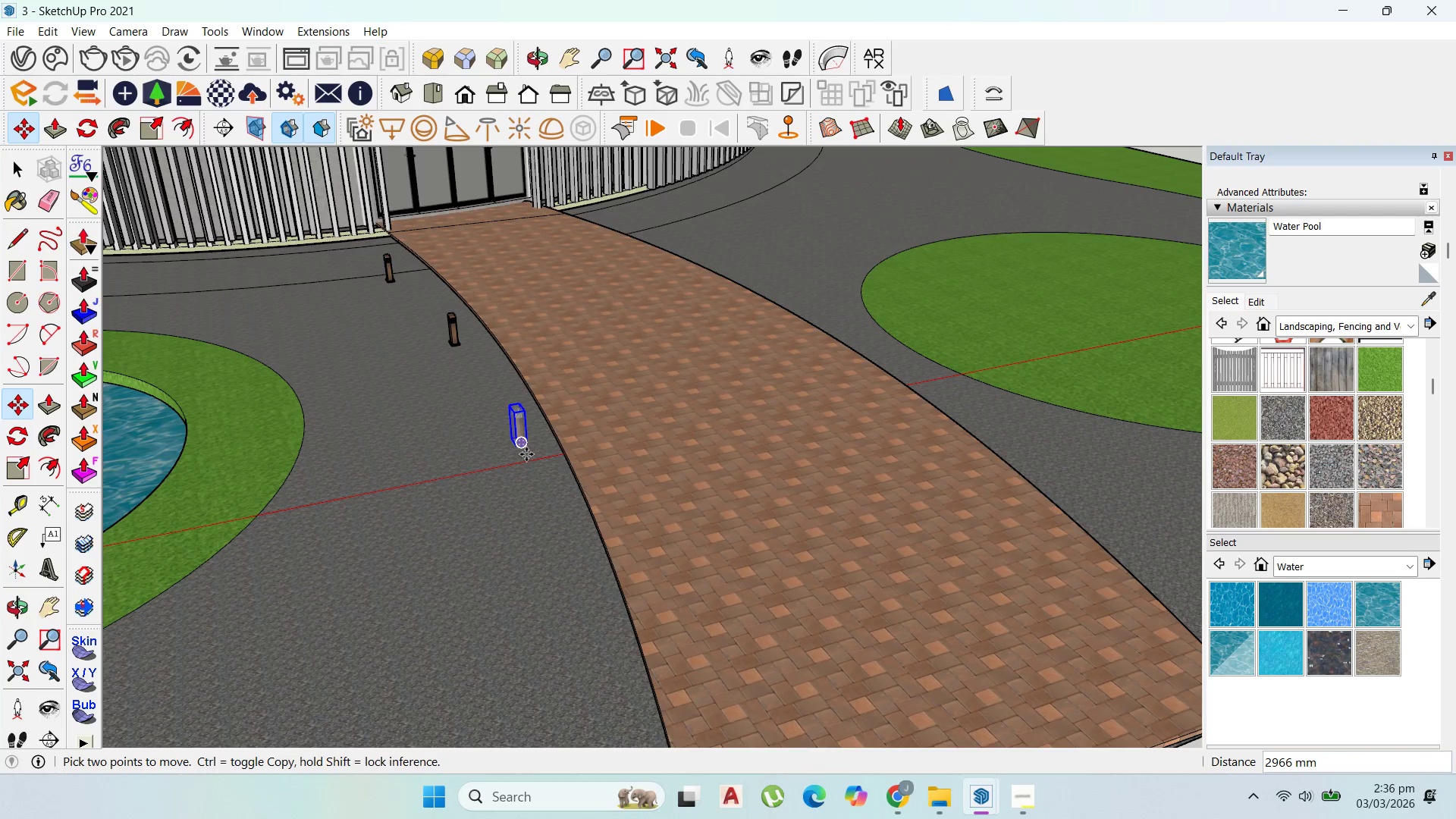 
left_click([526, 454])
 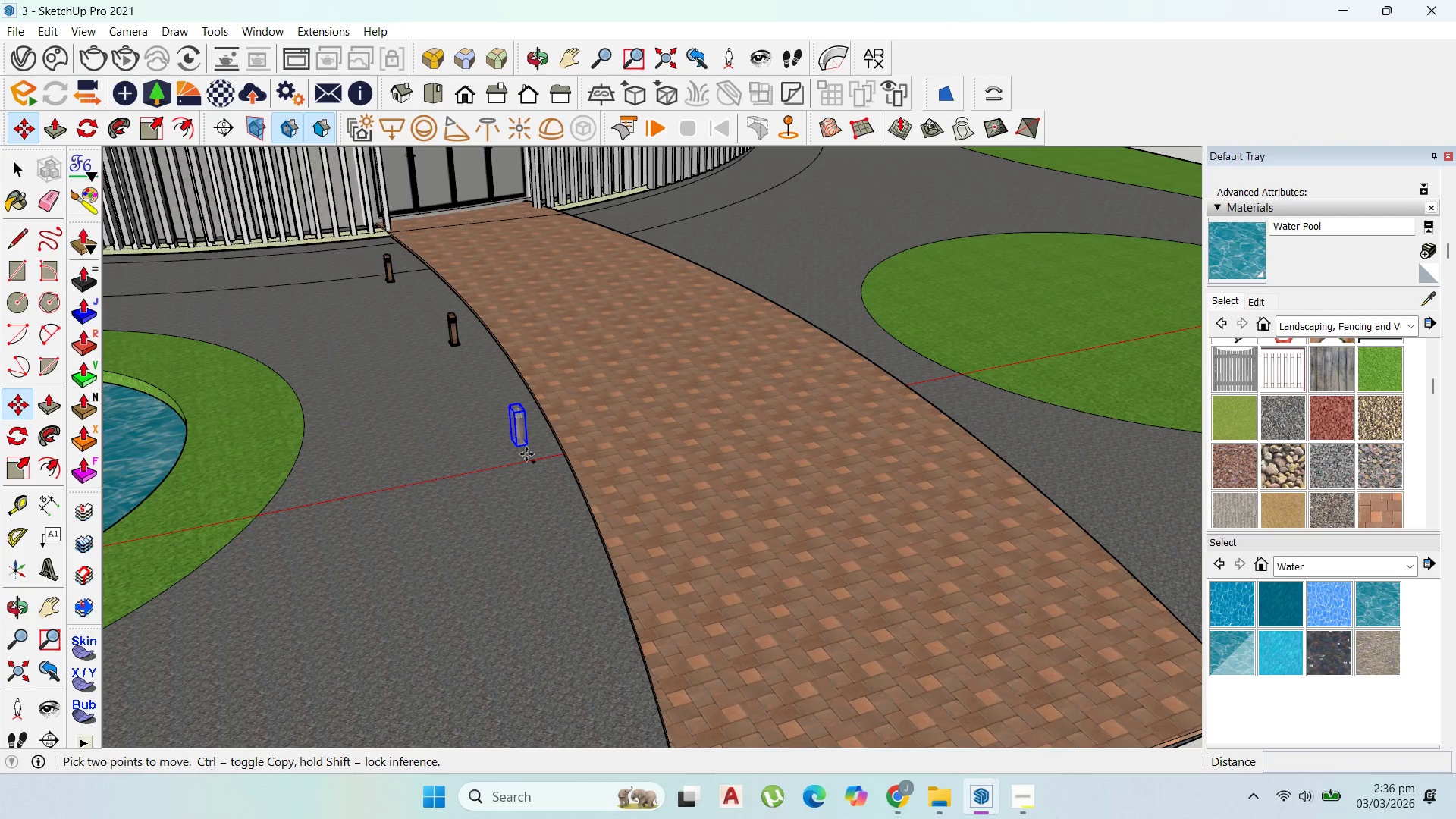 
key(Control+ControlLeft)
 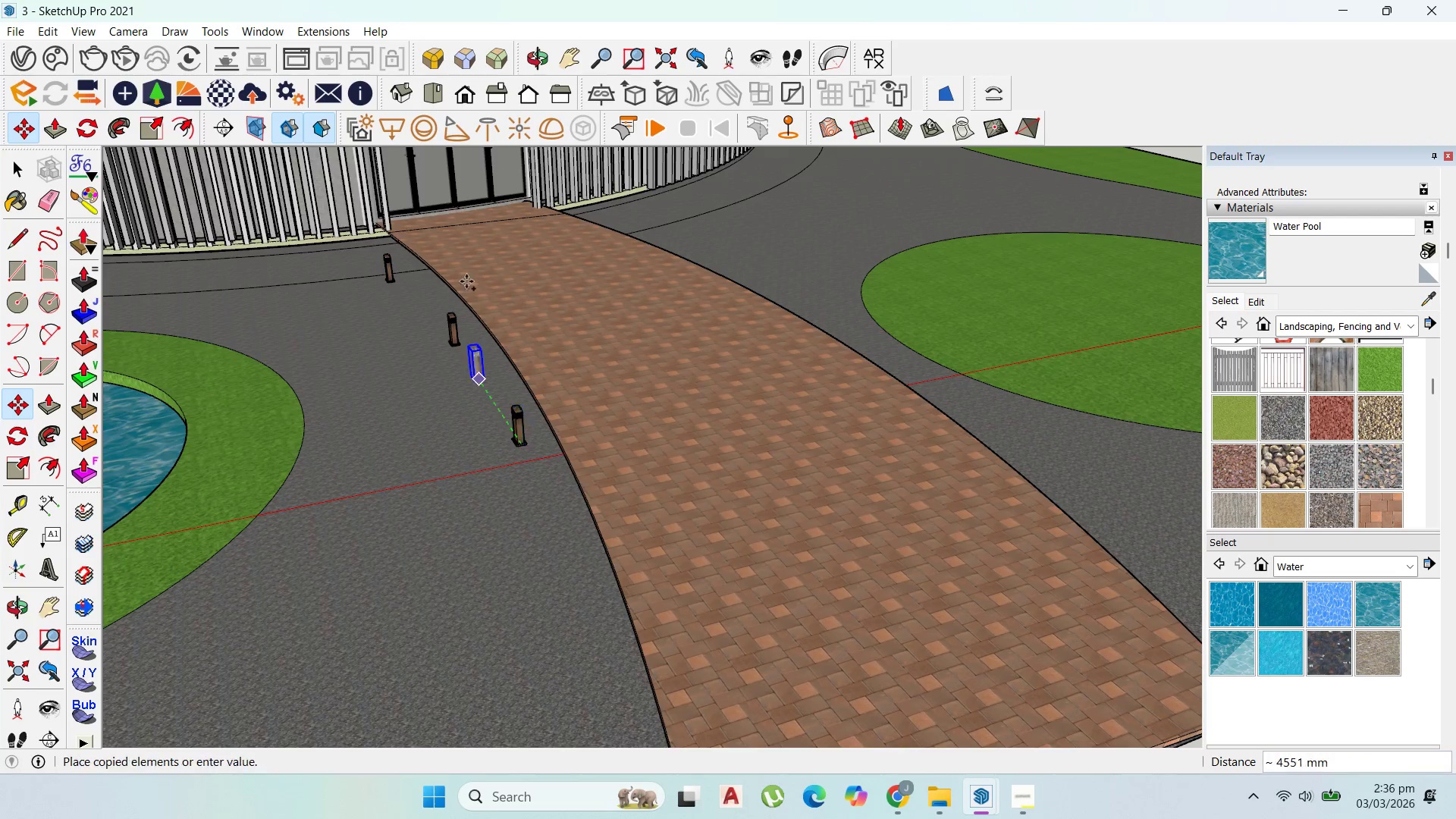 
scroll: coordinate [491, 196], scroll_direction: down, amount: 5.0
 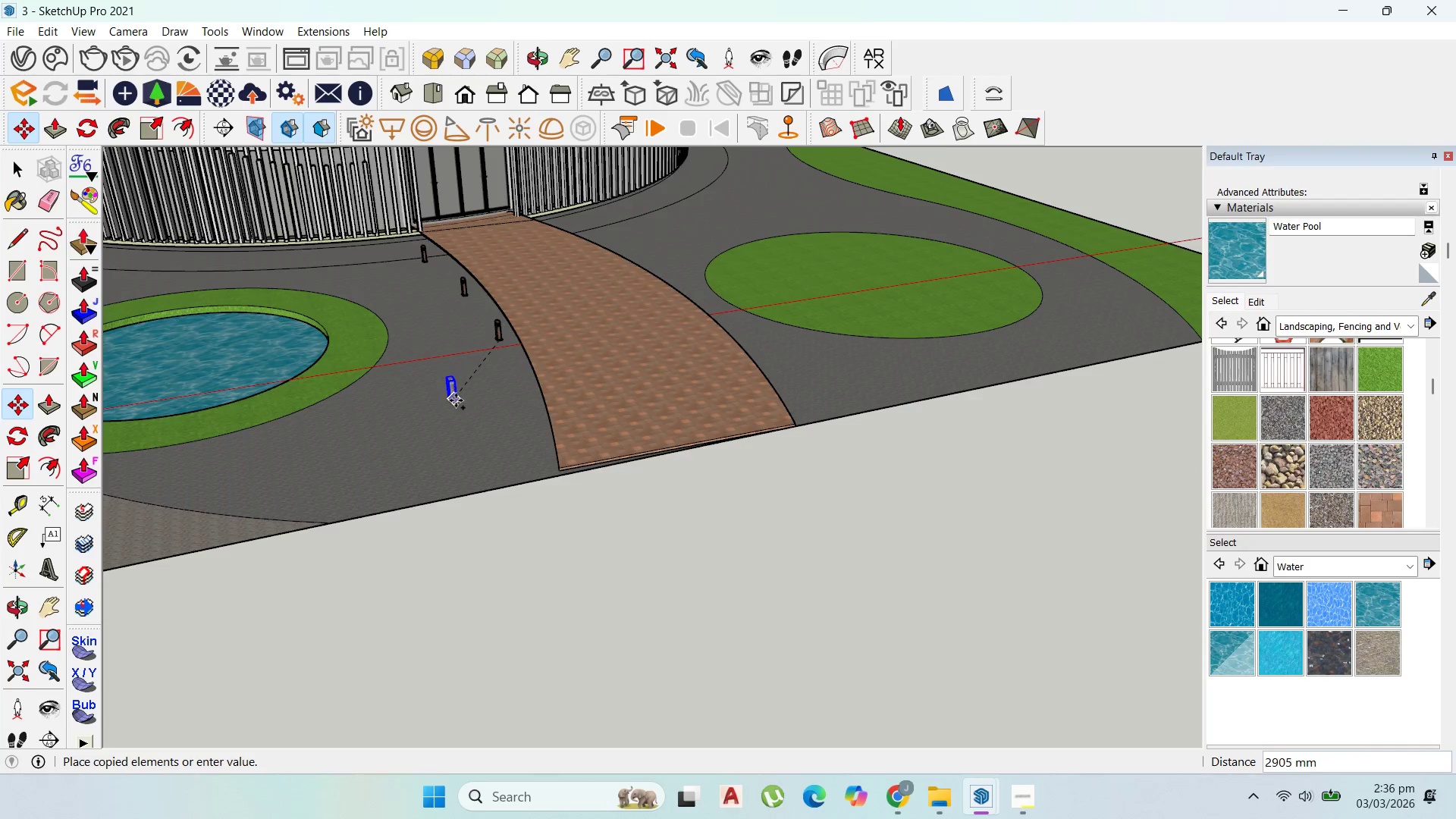 
scroll: coordinate [504, 422], scroll_direction: up, amount: 4.0
 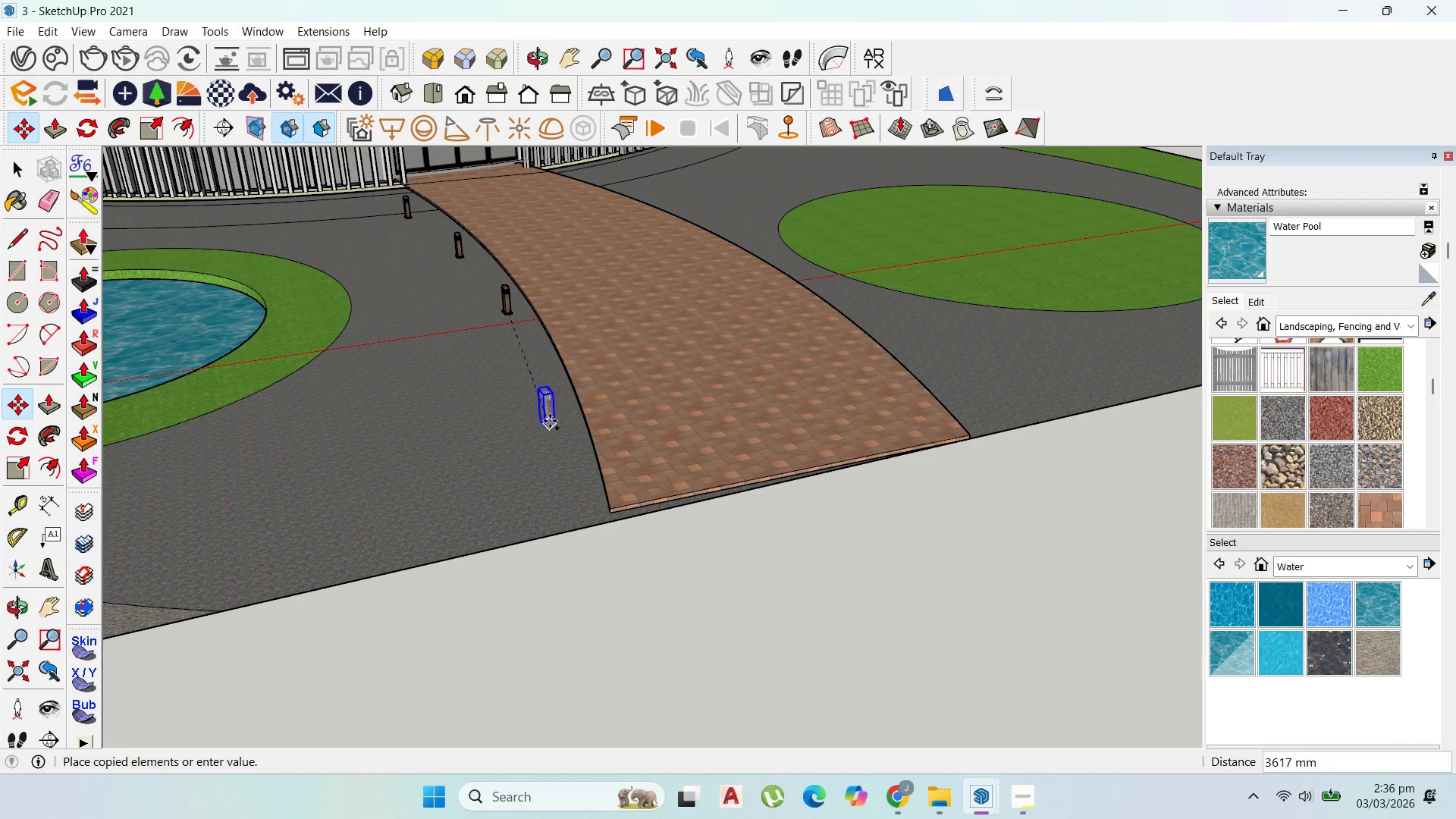 
left_click([550, 416])
 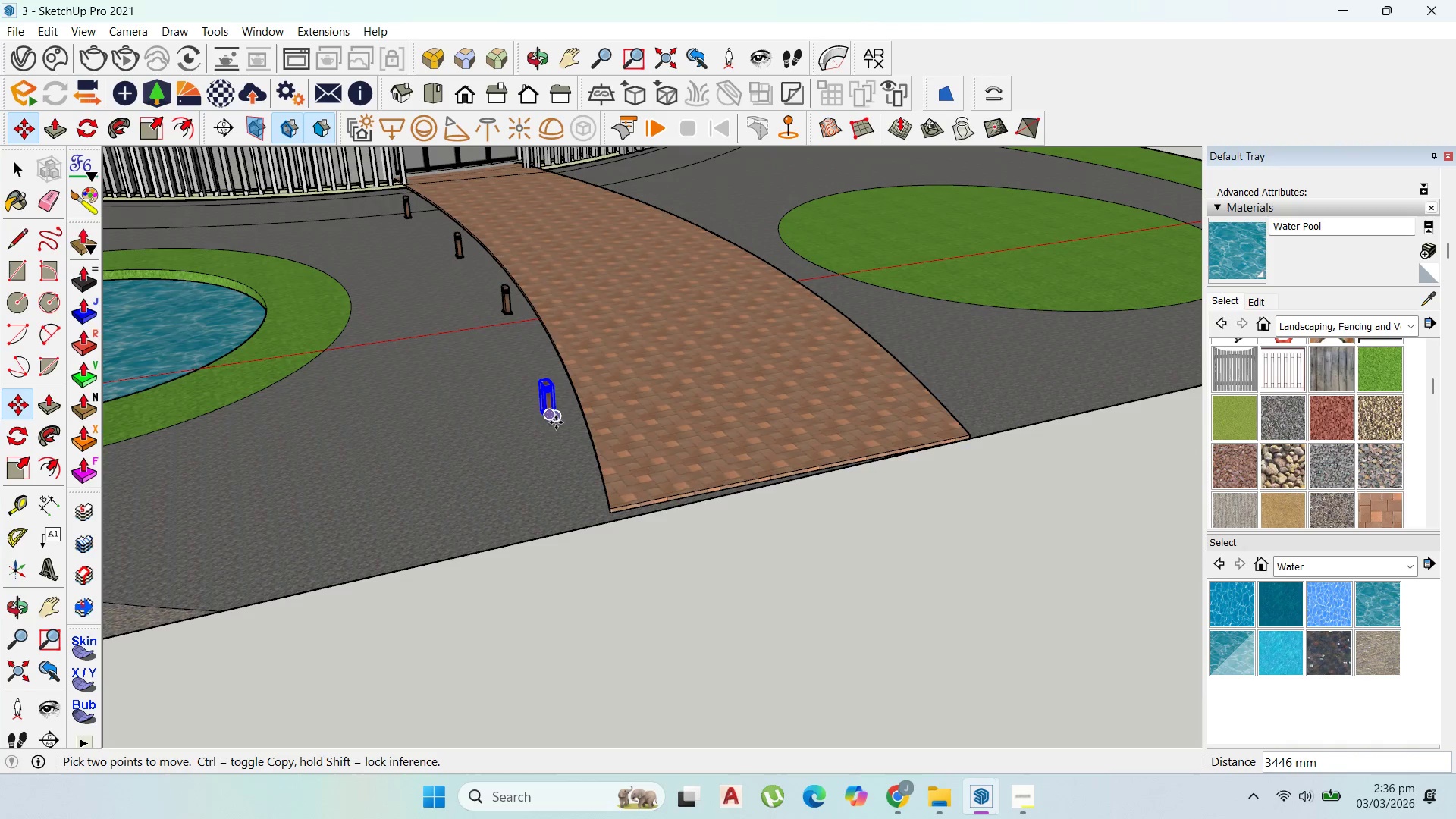 
left_click([556, 422])
 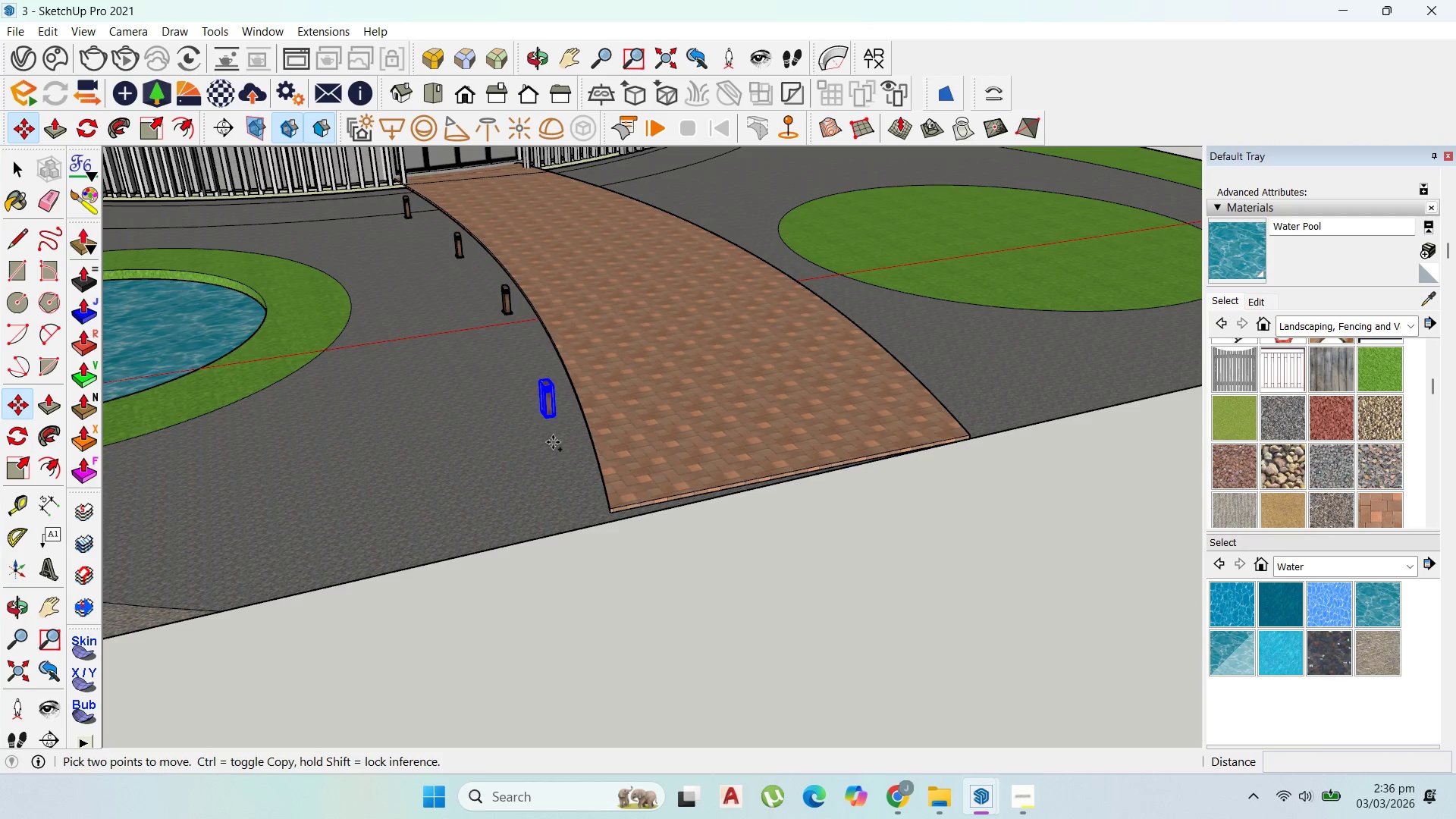 
key(Control+ControlLeft)
 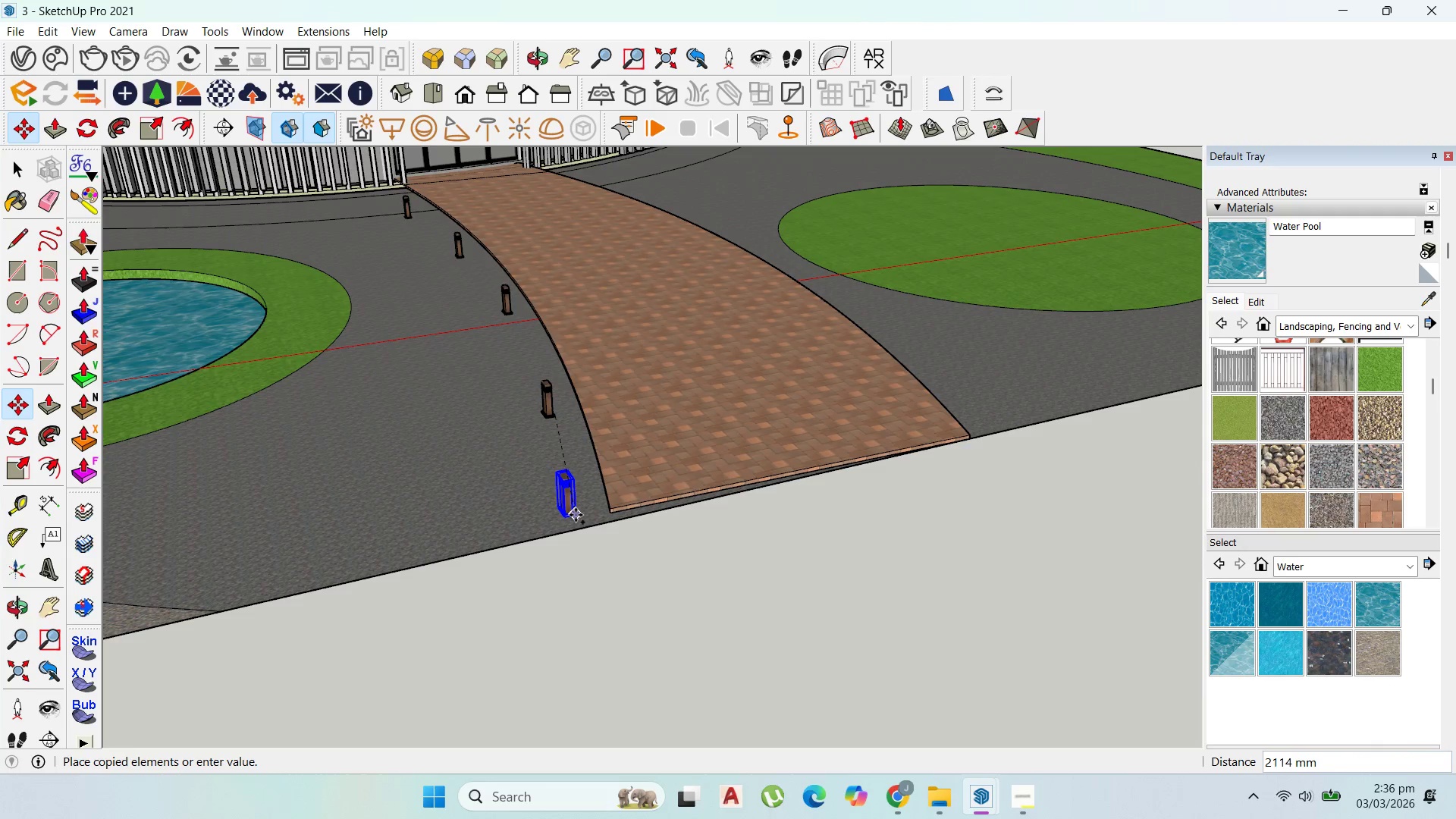 
left_click_drag(start_coordinate=[576, 515], to_coordinate=[573, 507])
 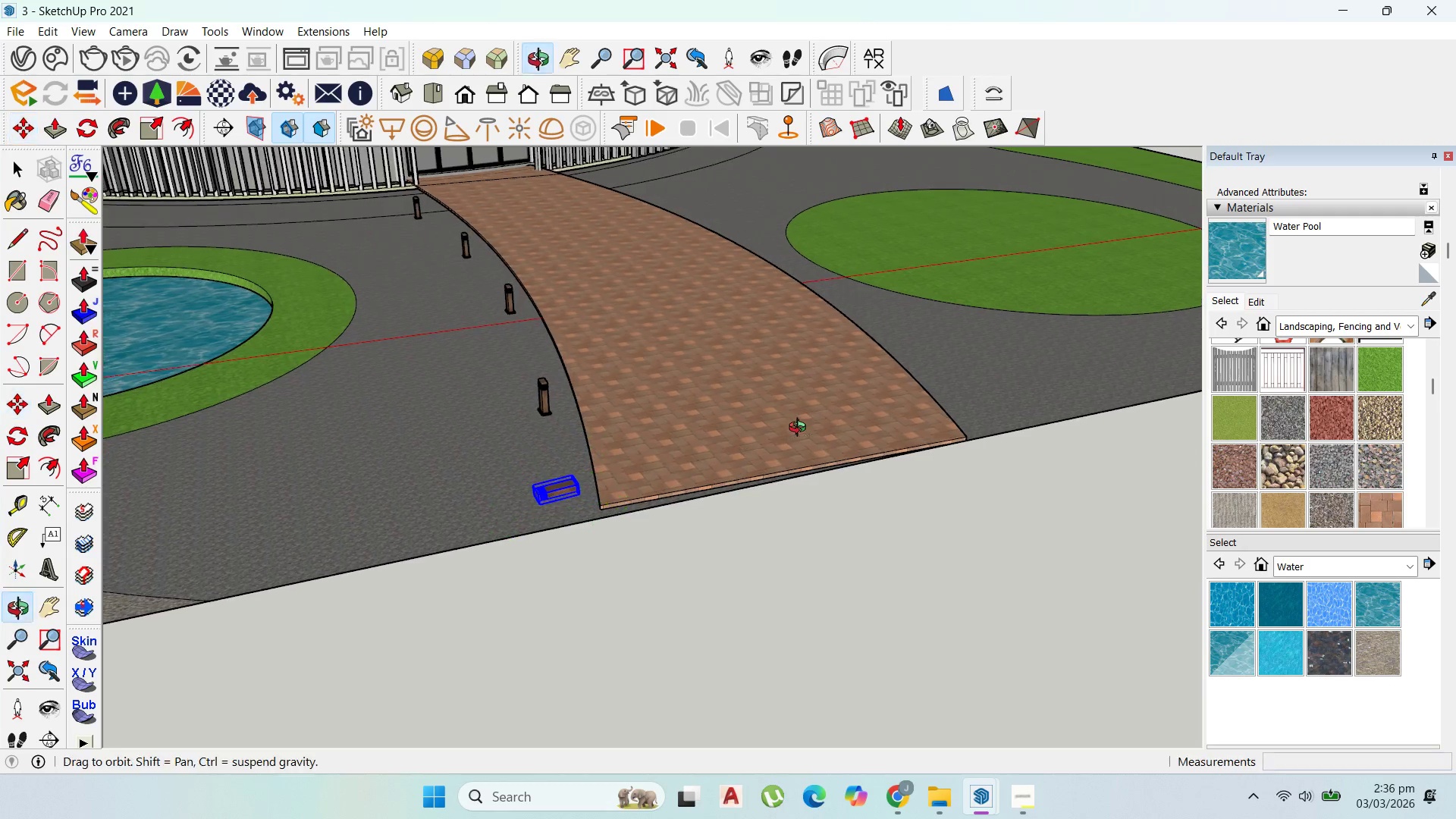 
left_click([573, 507])
 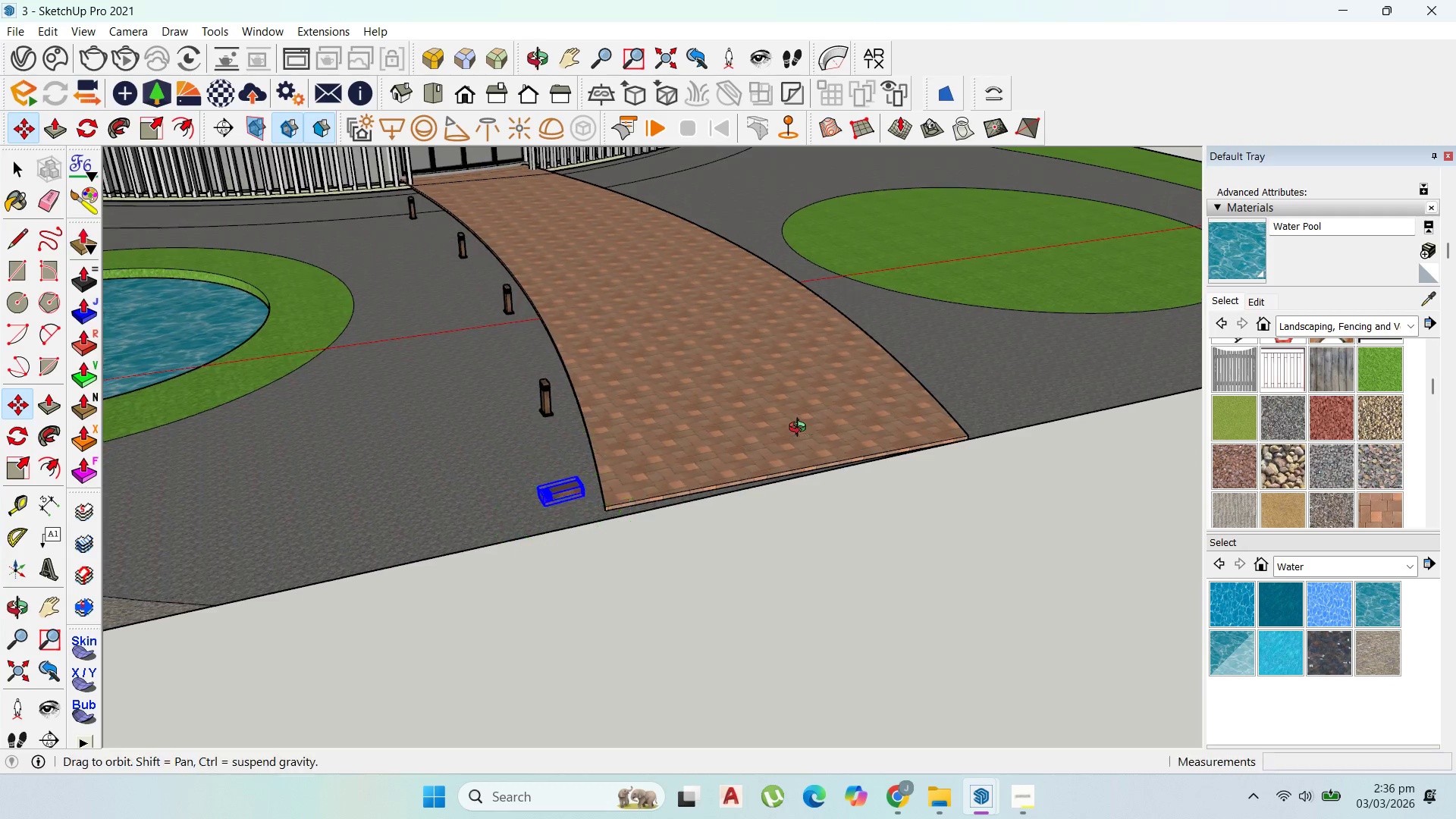 
key(Control+ControlLeft)
 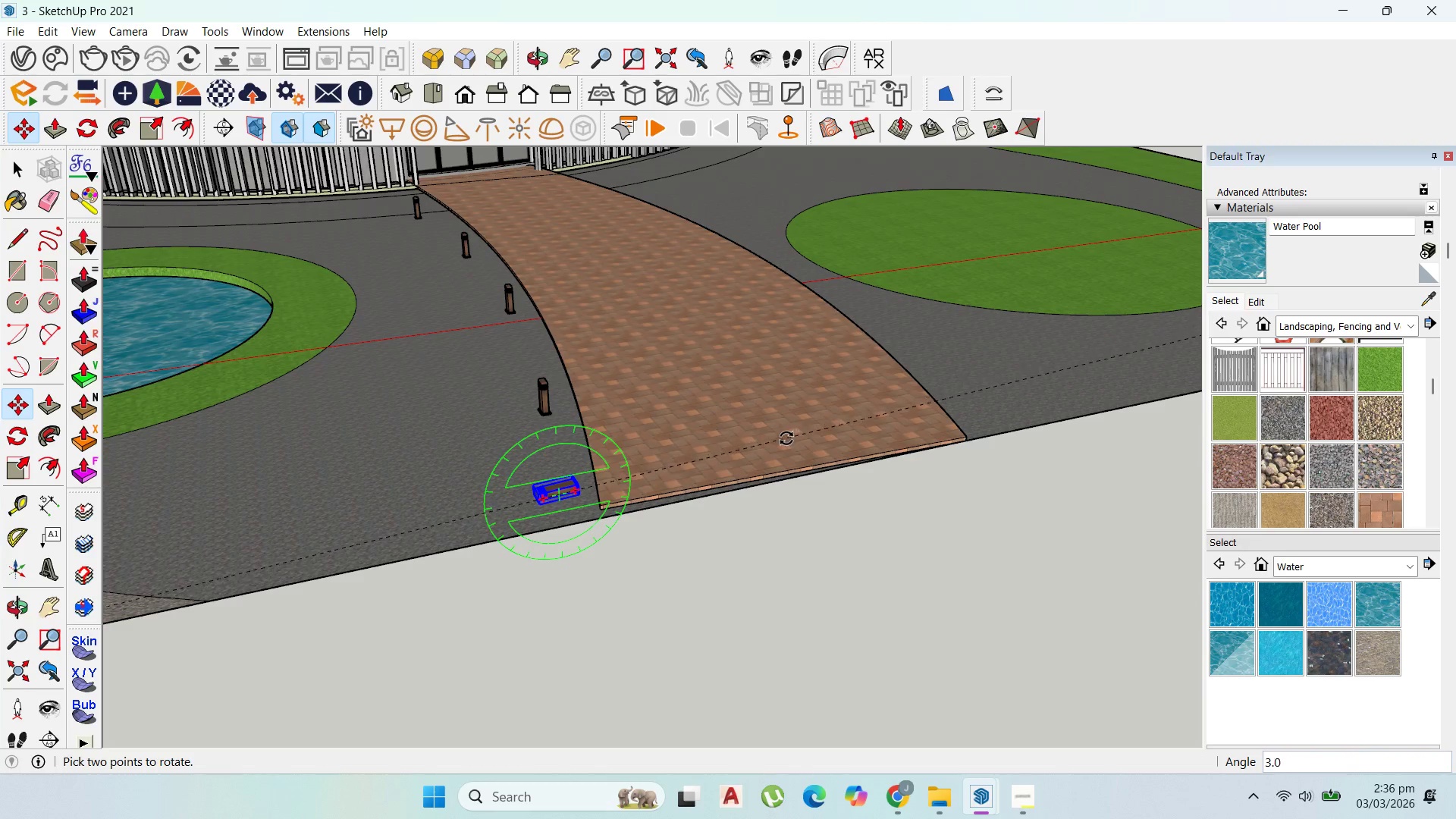 
key(Escape)
 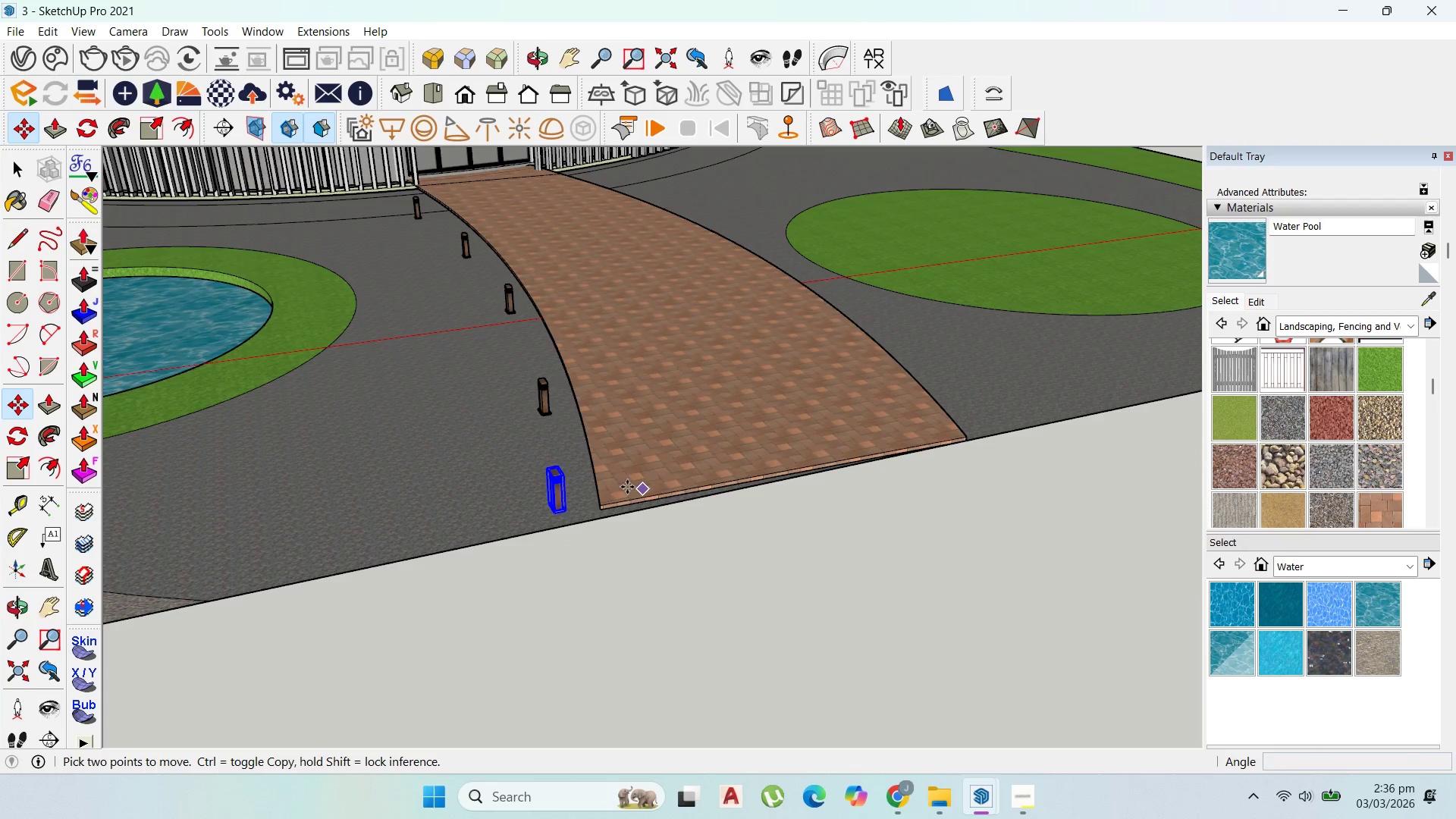 
scroll: coordinate [588, 506], scroll_direction: up, amount: 4.0
 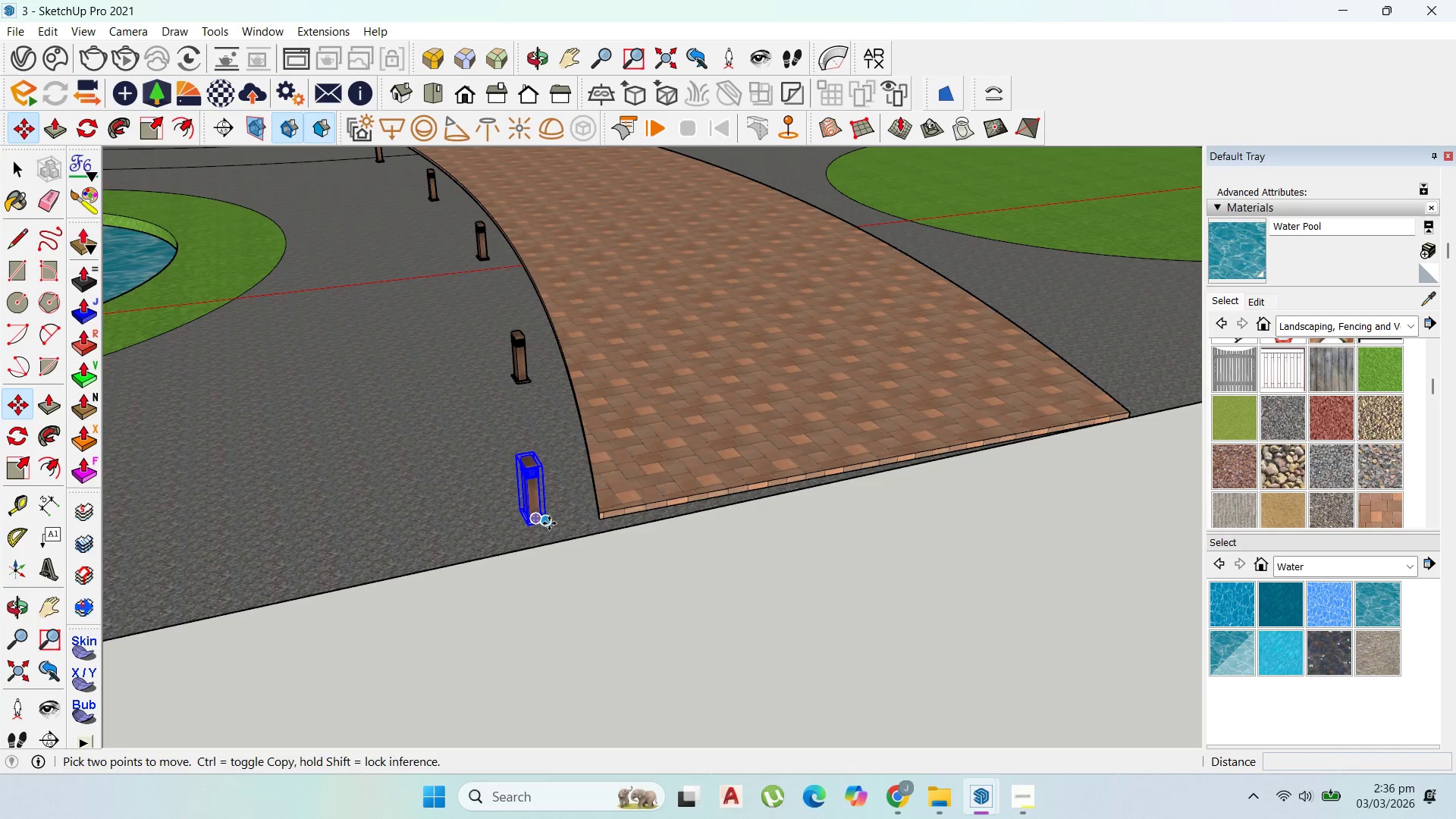 
left_click([549, 523])
 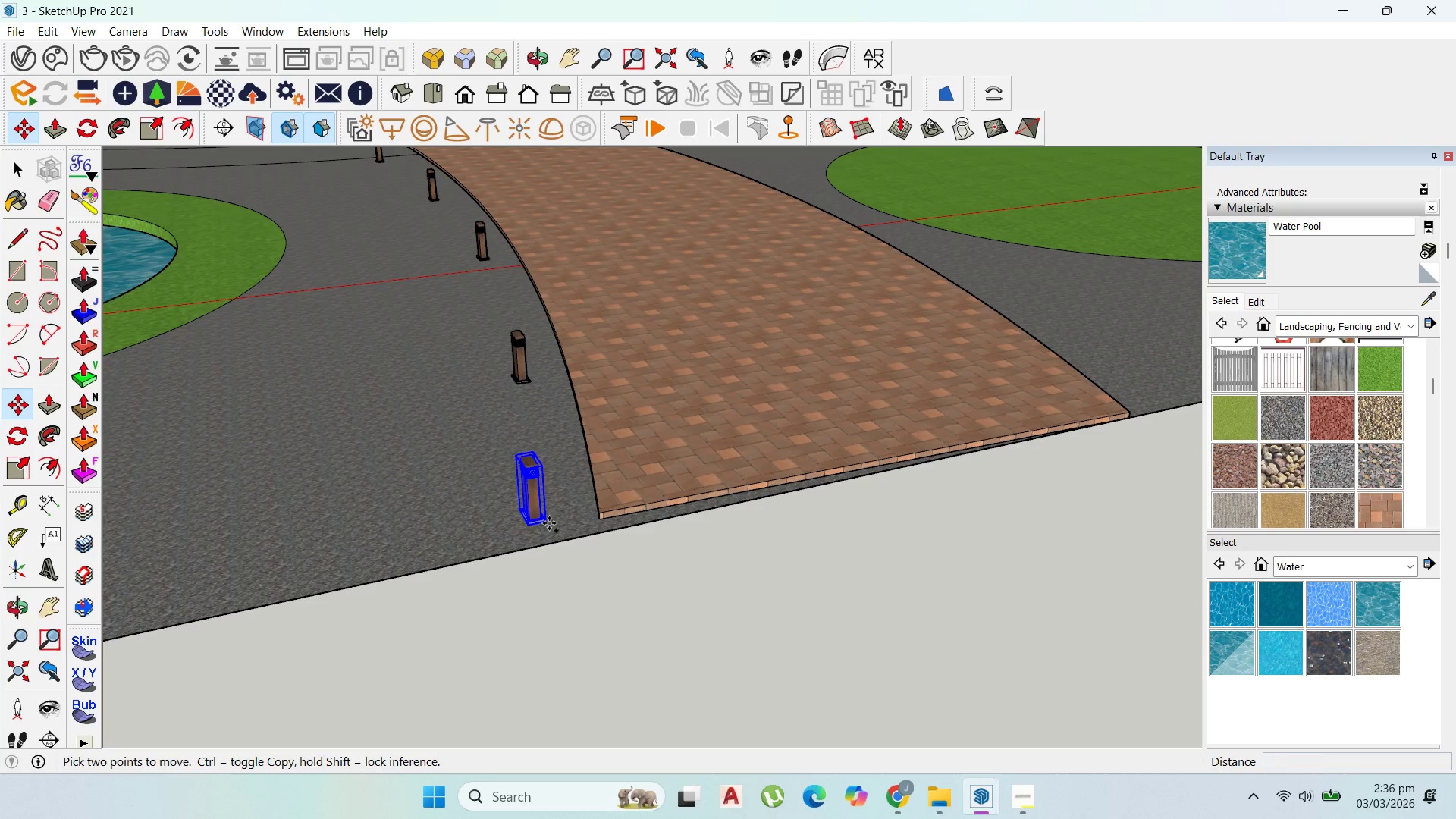 
key(Control+ControlLeft)
 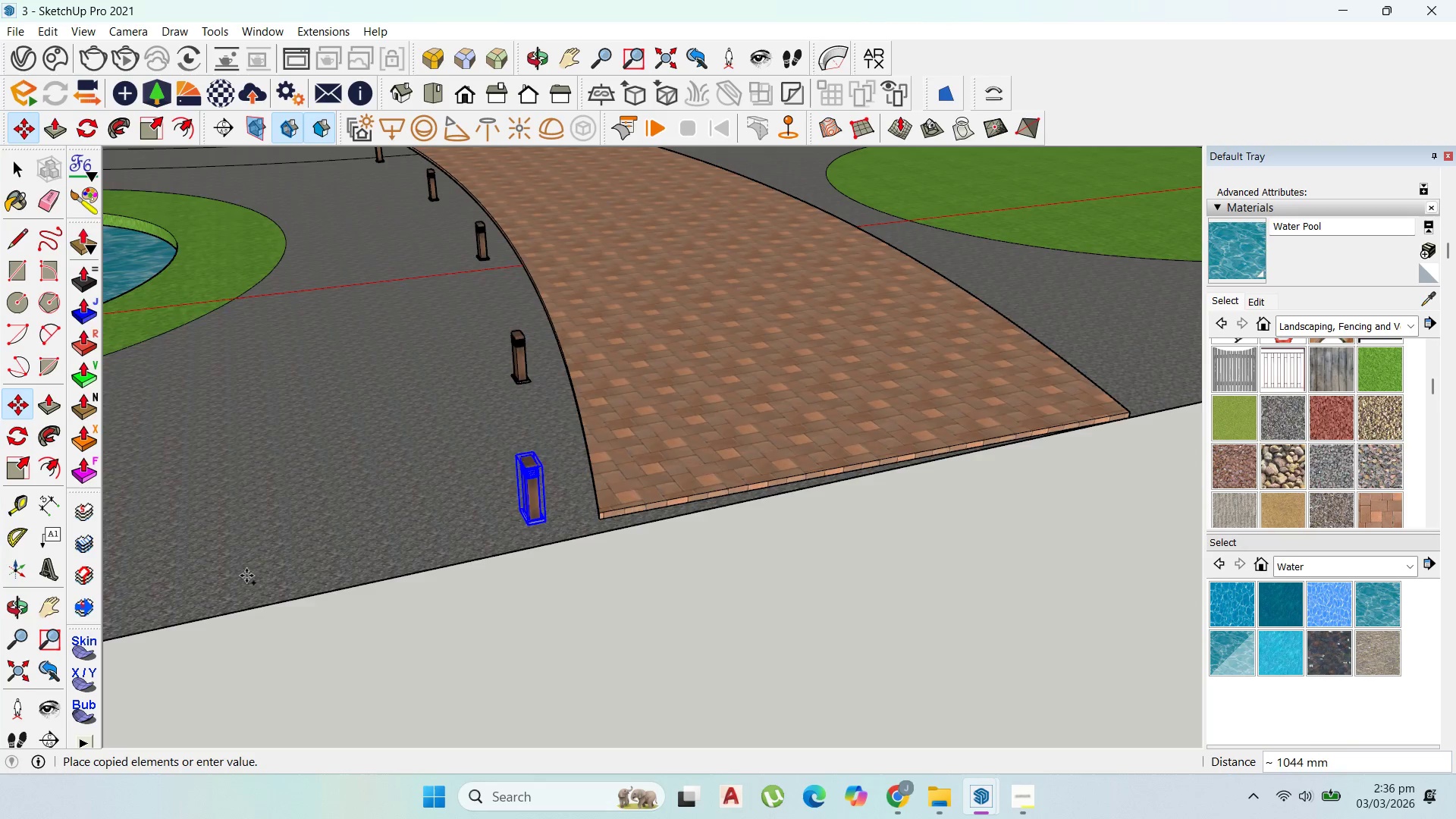 
scroll: coordinate [648, 388], scroll_direction: down, amount: 7.0
 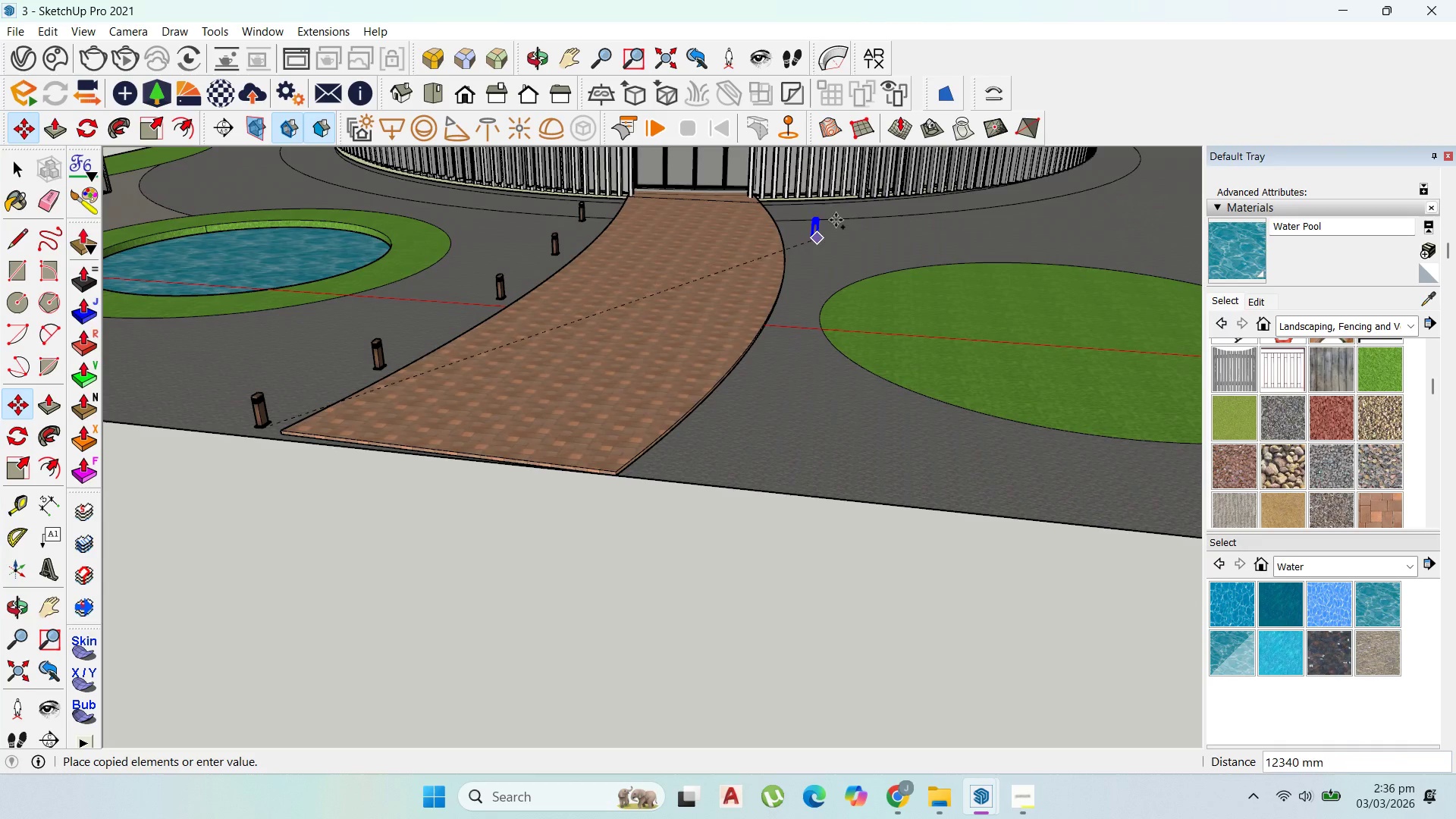 
left_click([798, 228])
 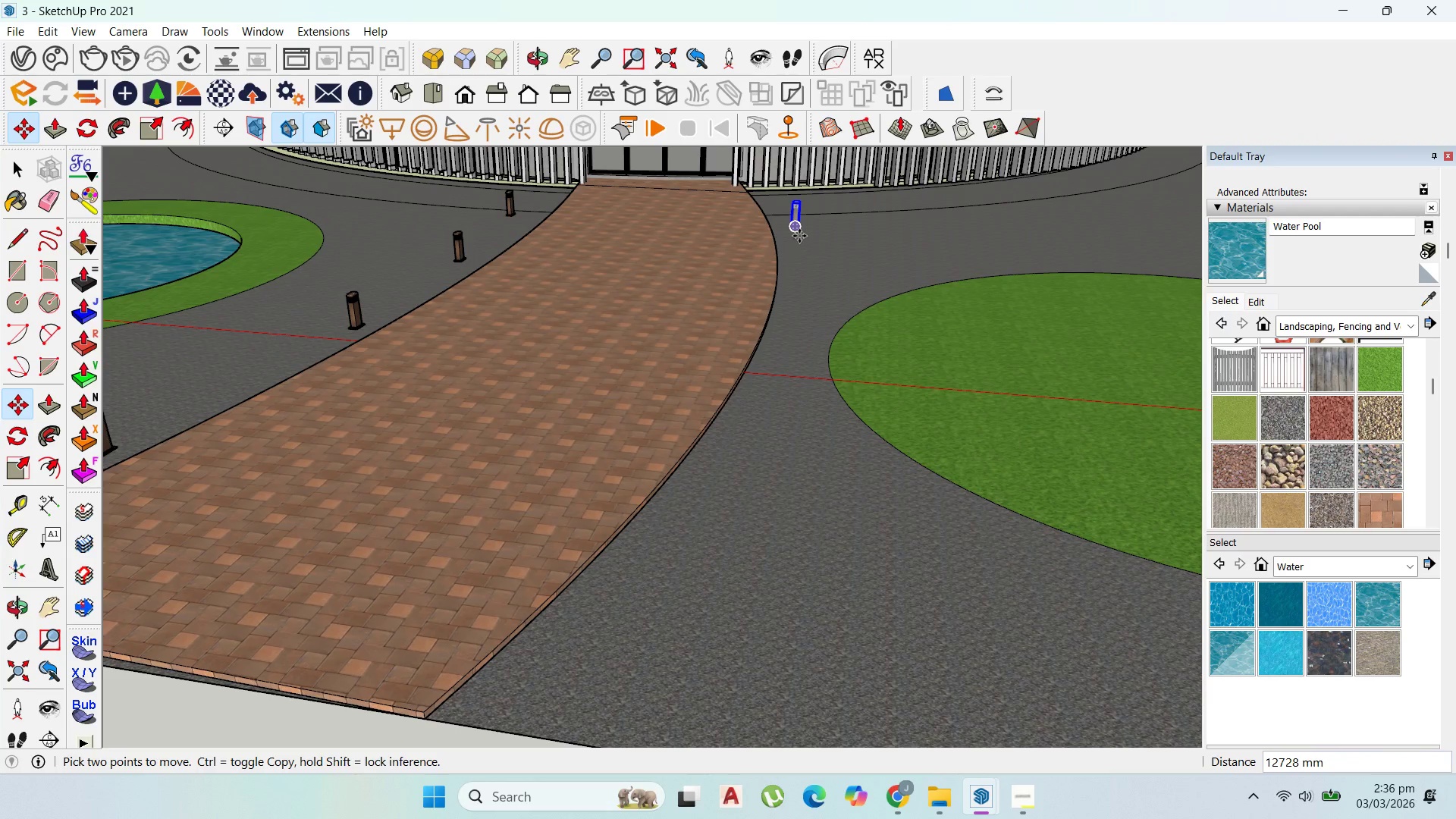 
scroll: coordinate [801, 238], scroll_direction: up, amount: 3.0
 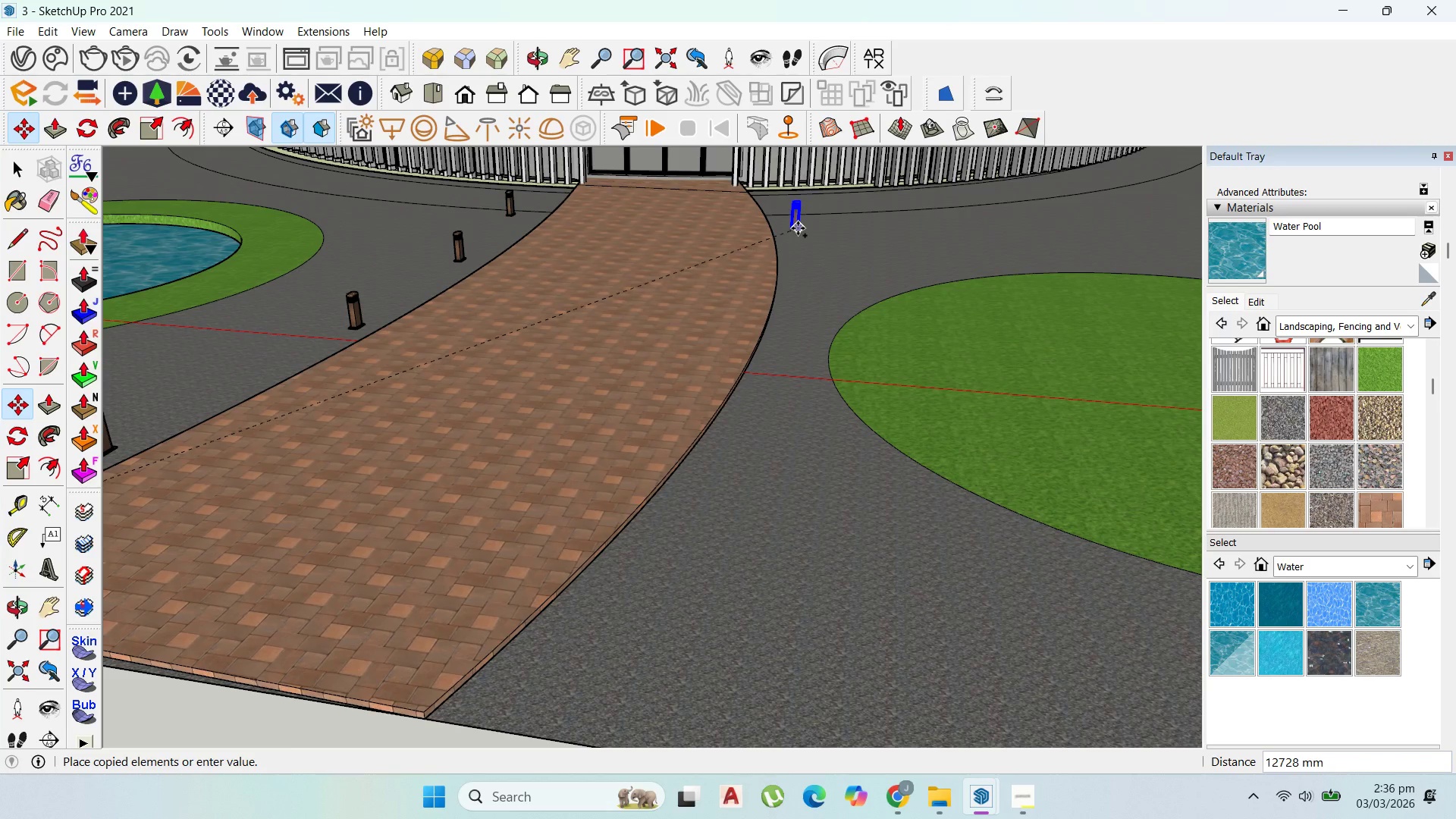 
left_click([799, 236])
 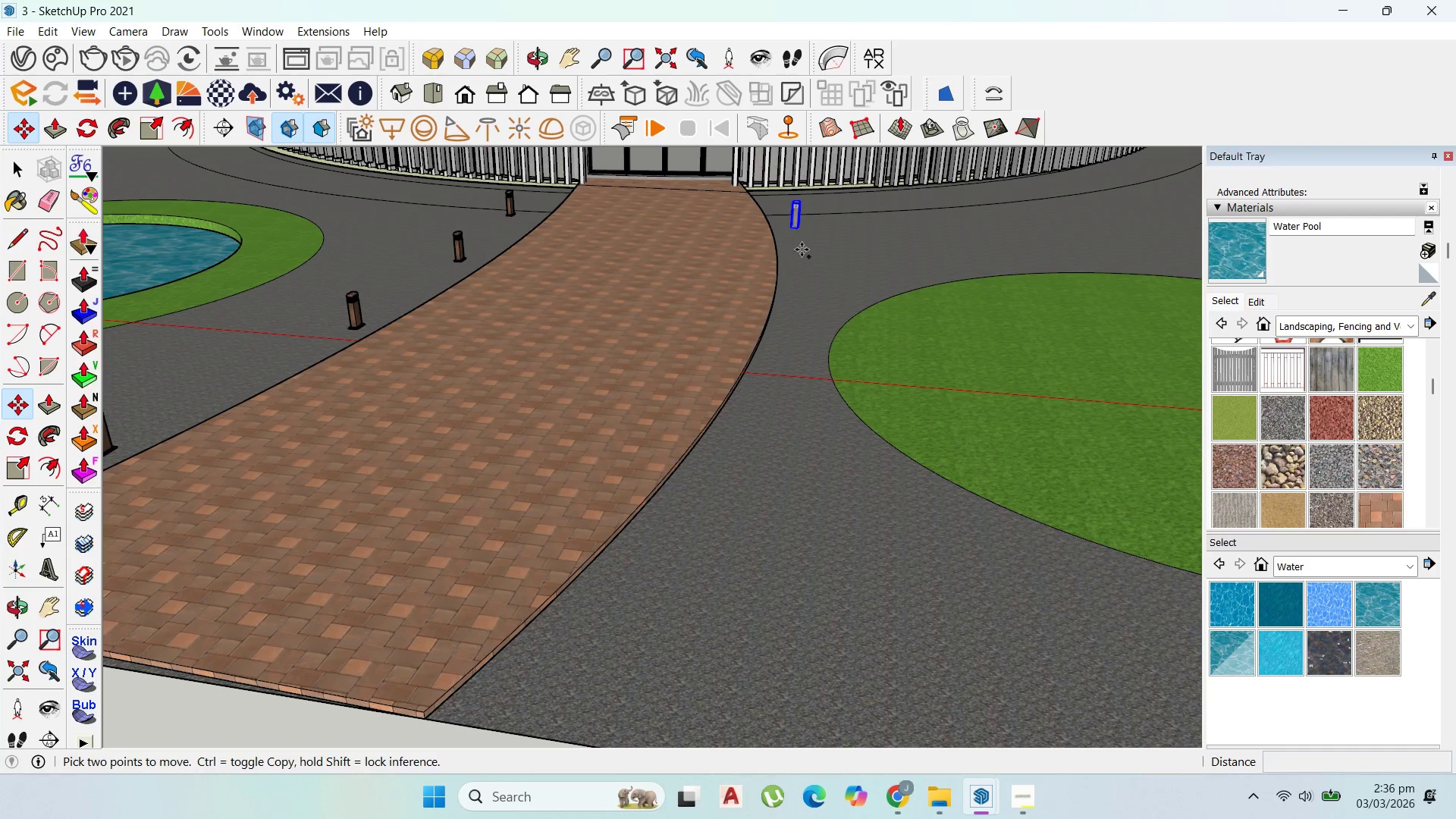 
key(Control+ControlLeft)
 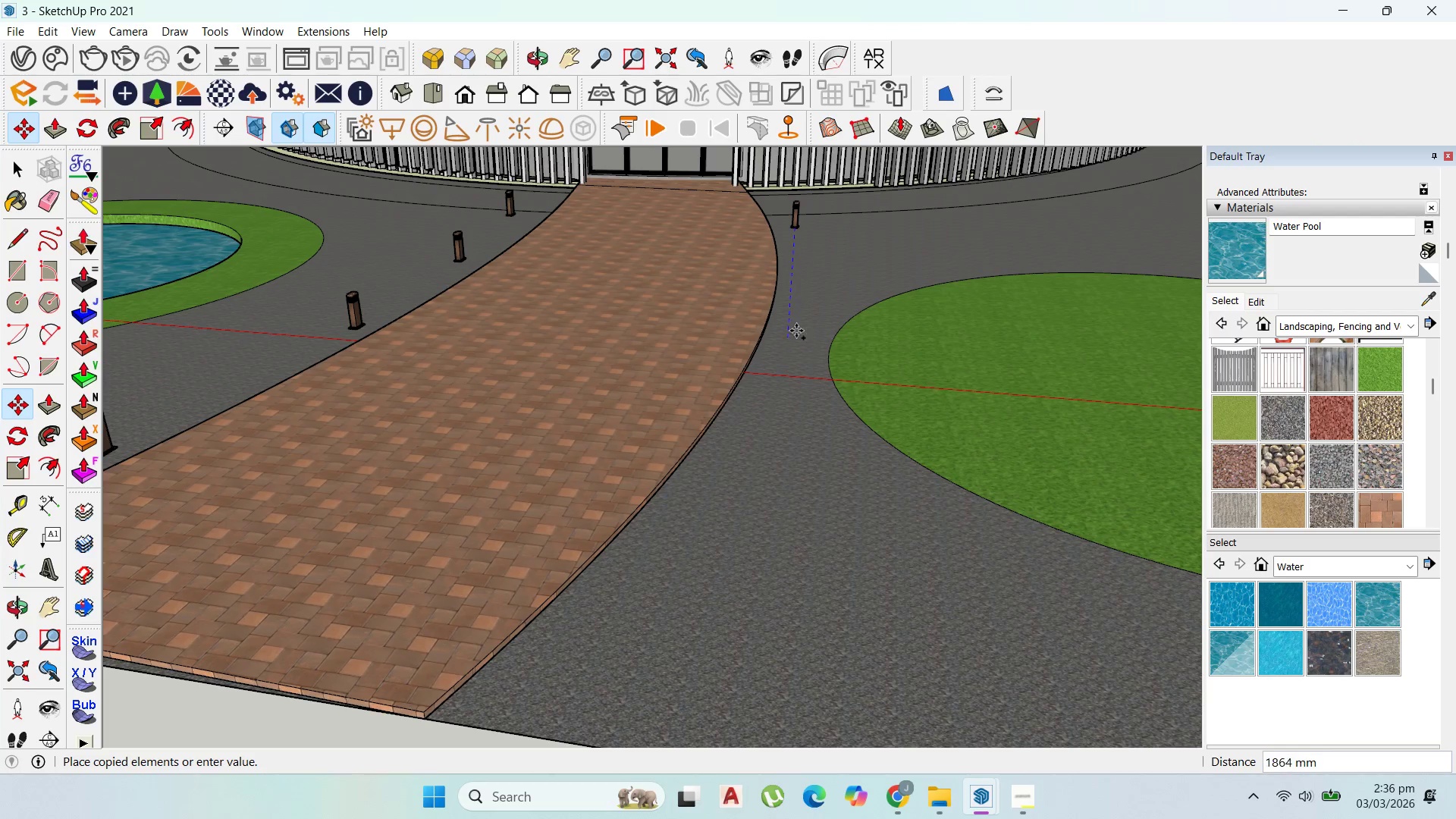 
left_click([794, 326])
 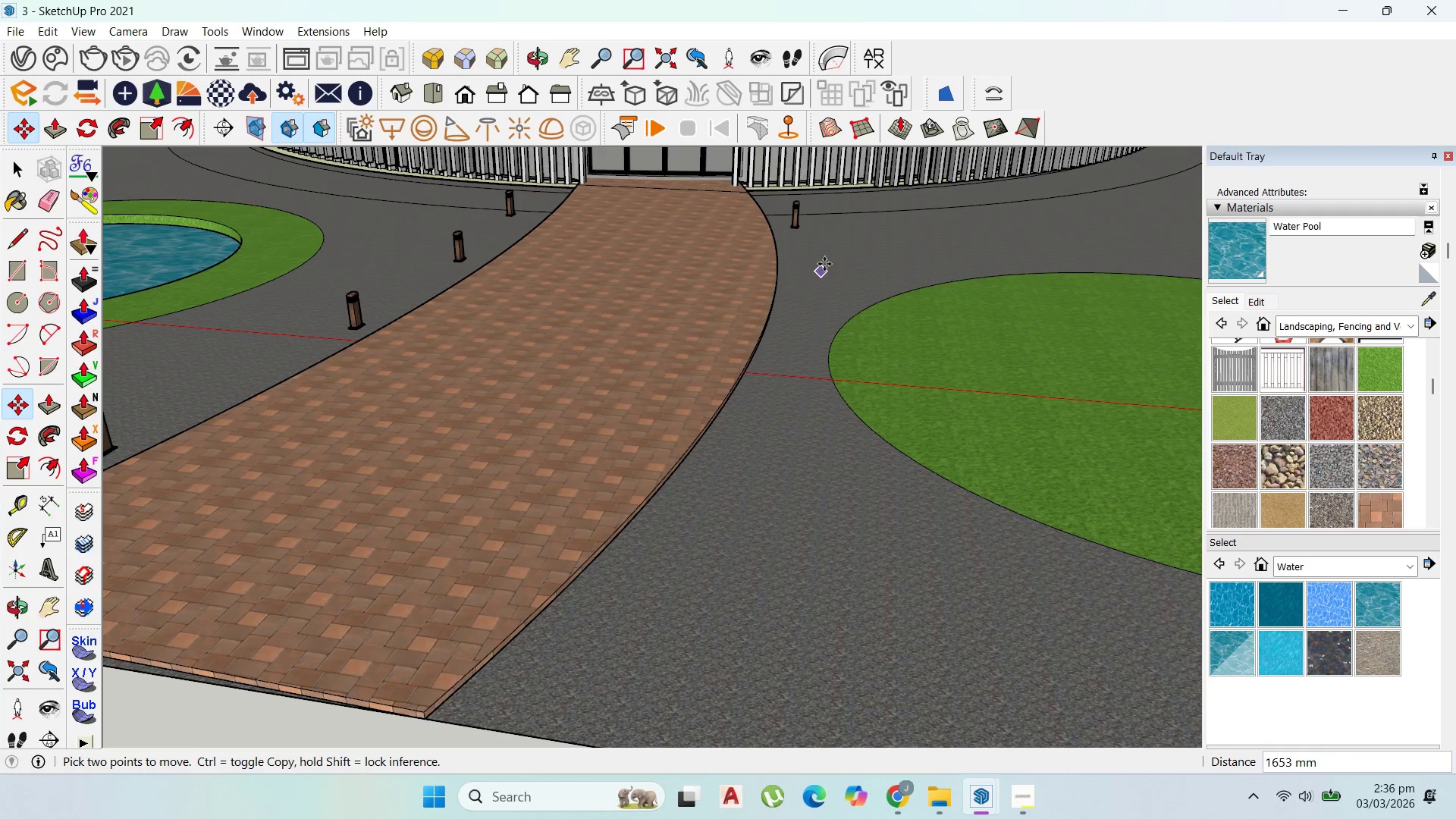 
key(Control+Z)
 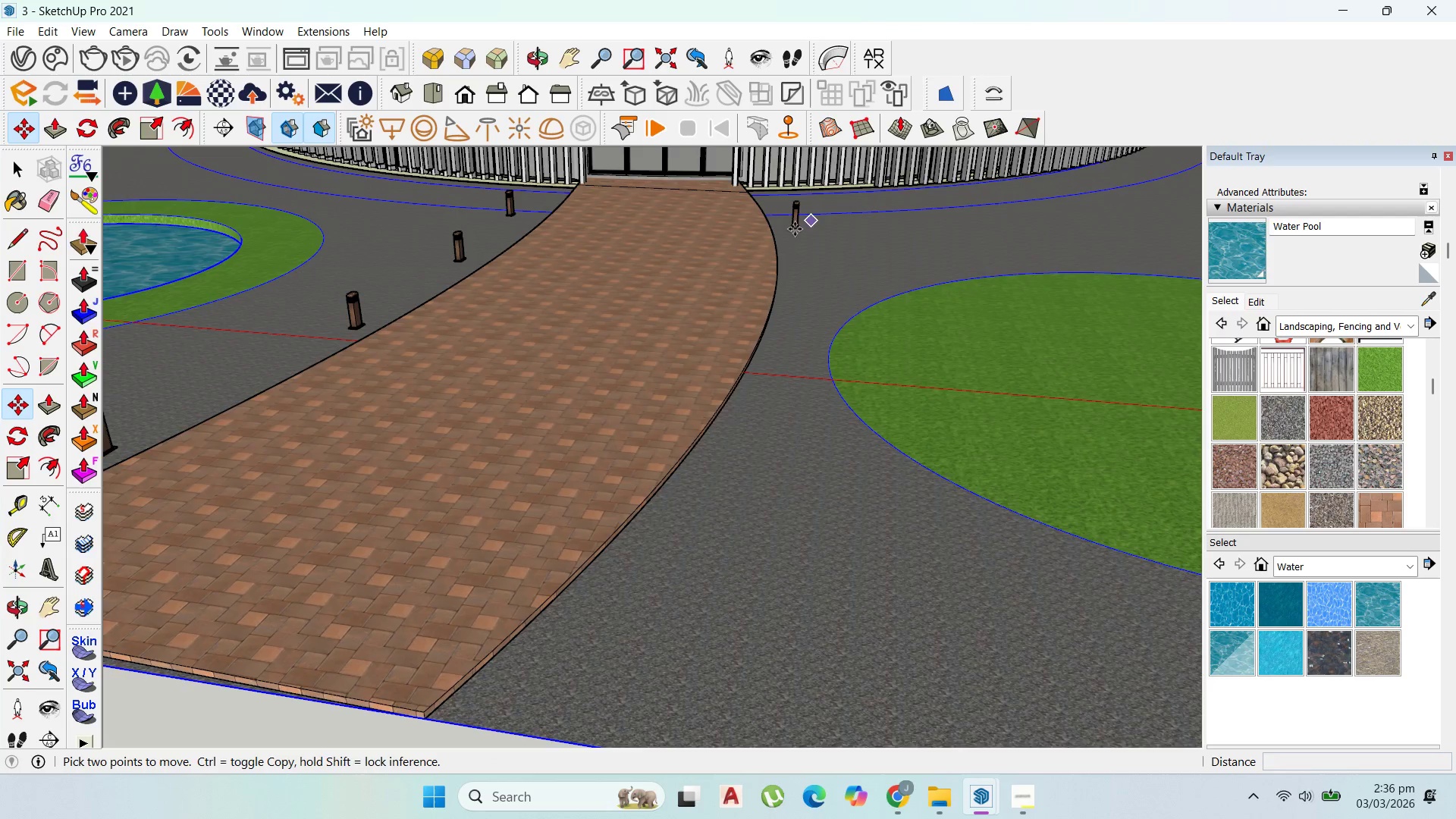 
left_click([799, 231])
 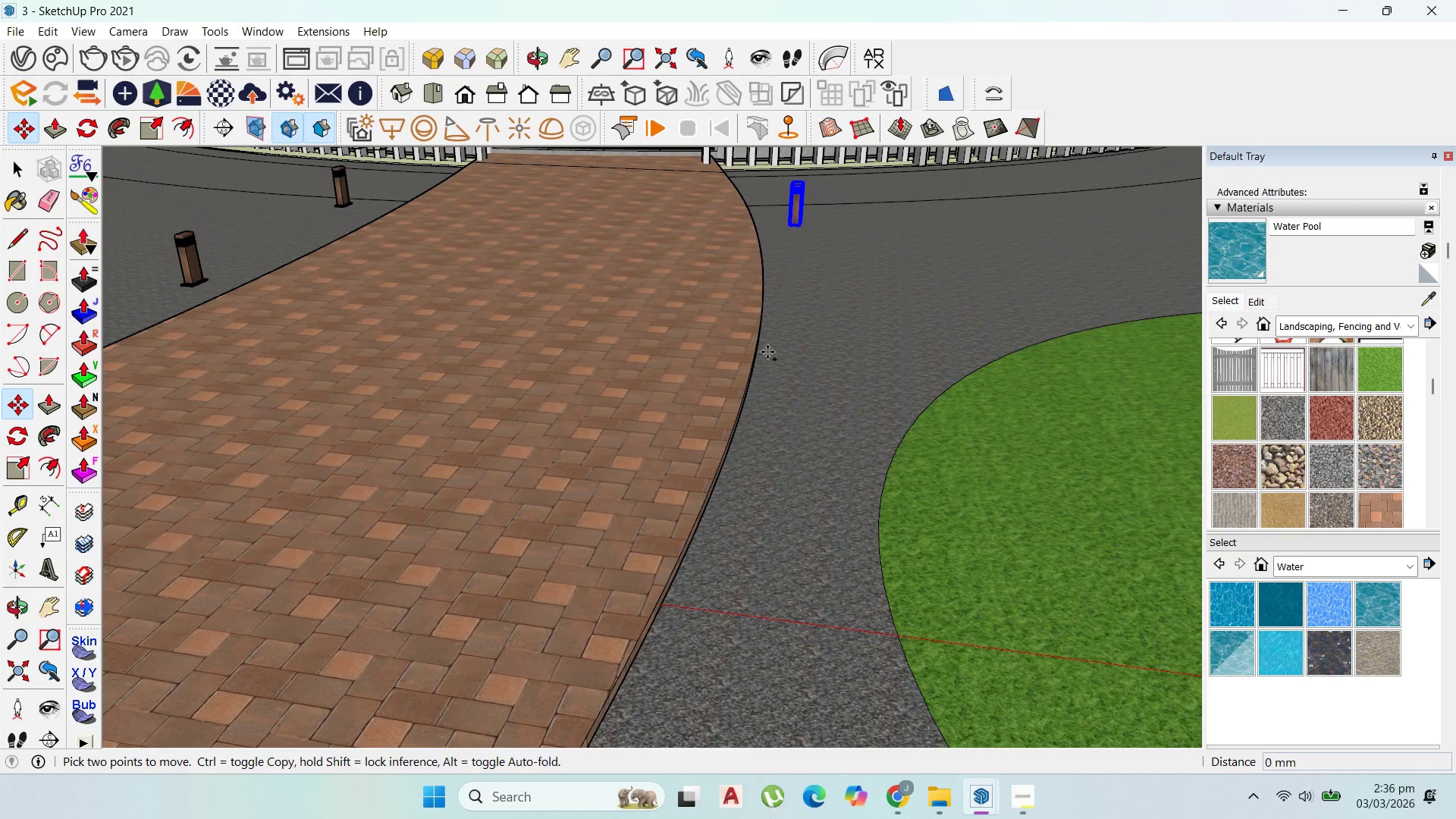 
key(Control+ControlLeft)
 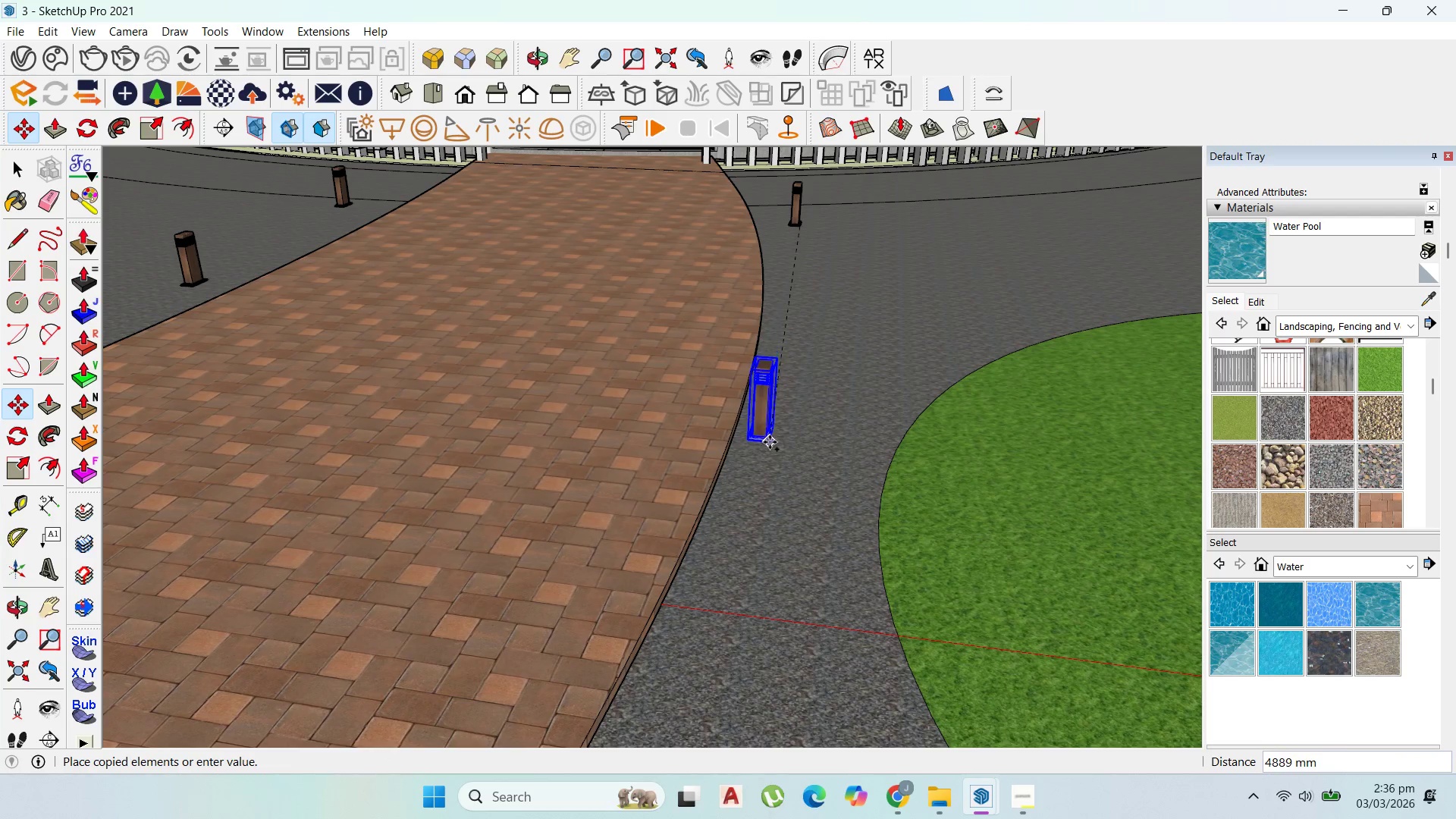 
scroll: coordinate [798, 232], scroll_direction: up, amount: 6.0
 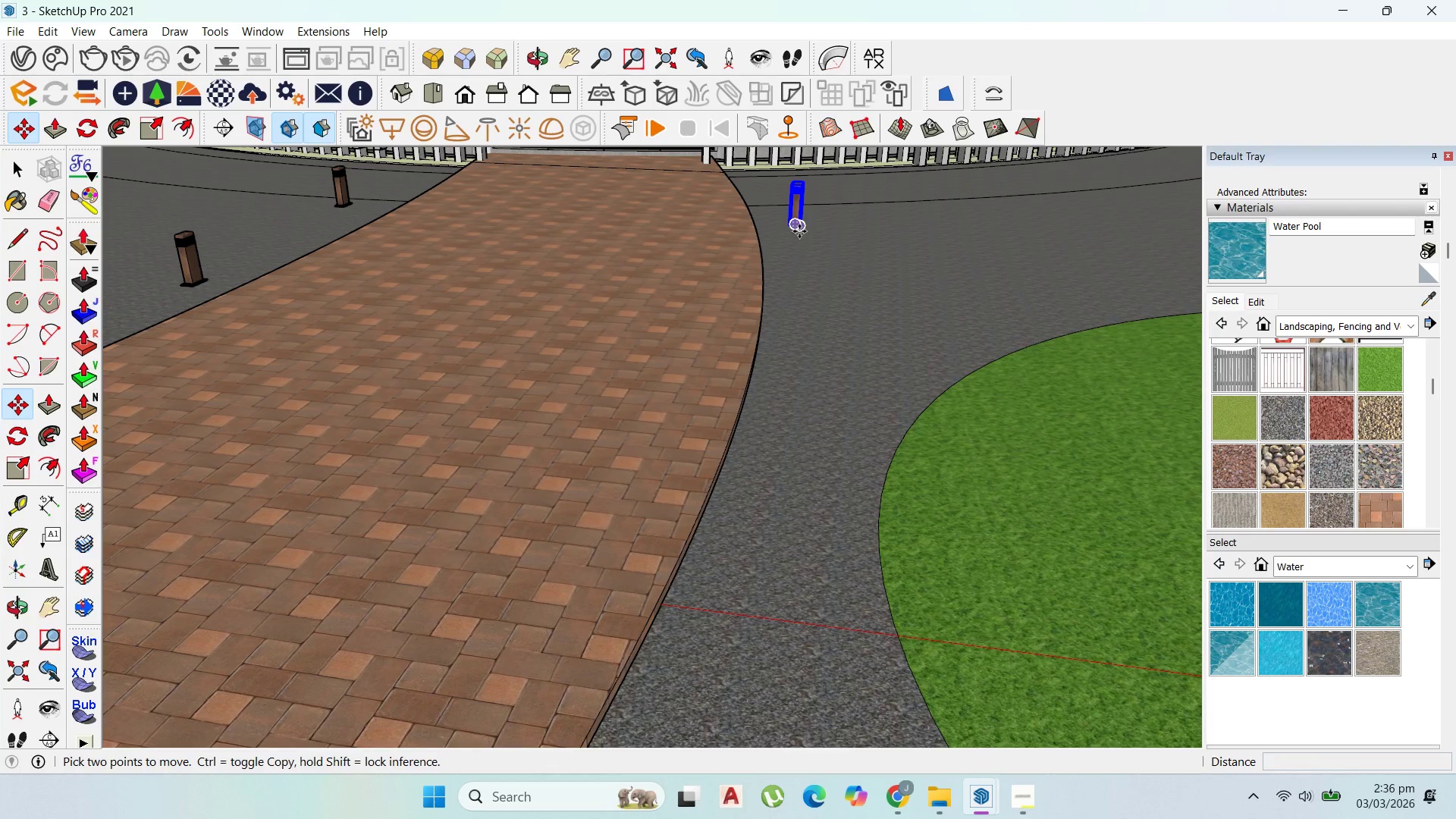 
key(Control+ControlLeft)
 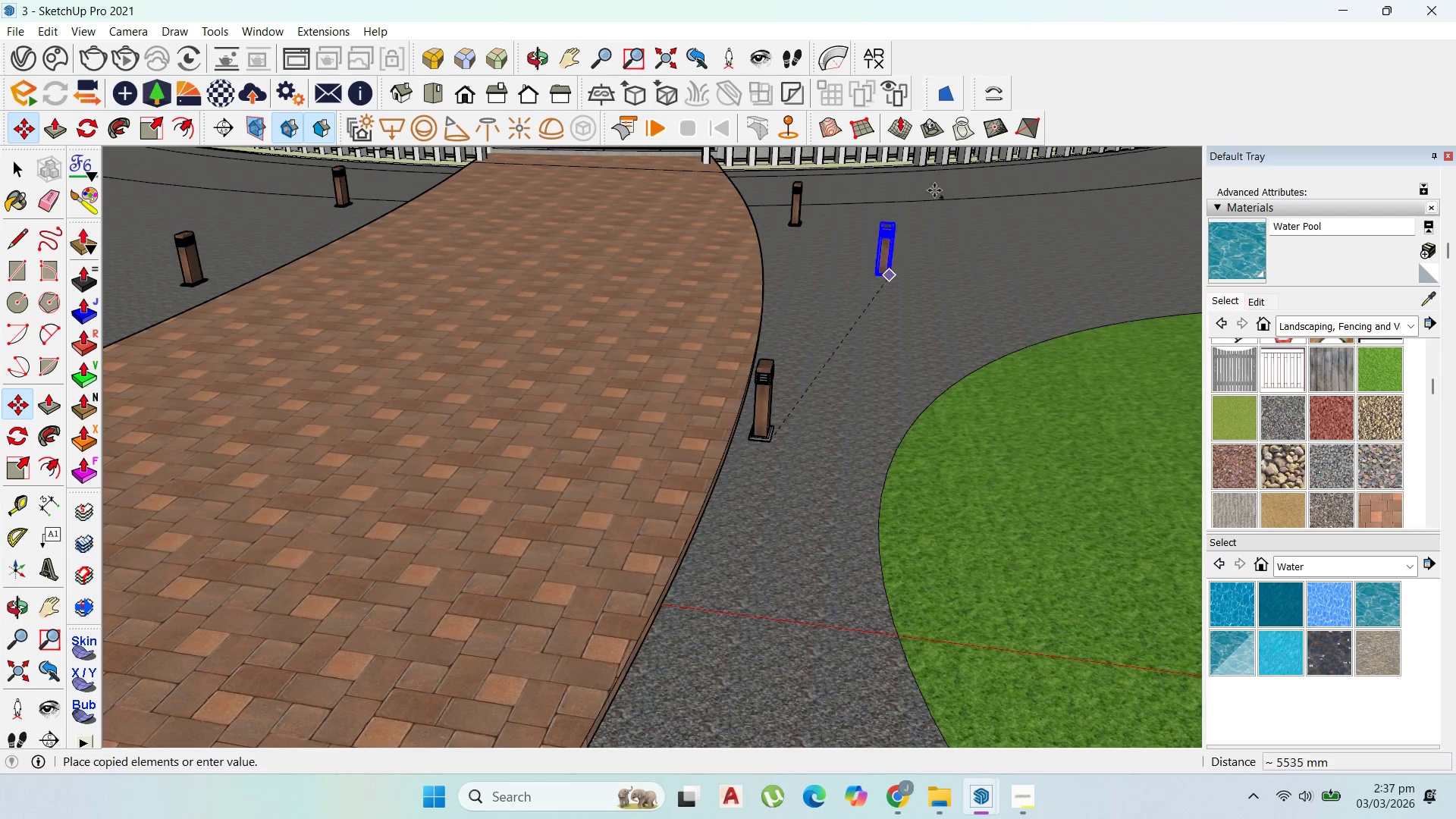 
scroll: coordinate [965, 109], scroll_direction: down, amount: 8.0
 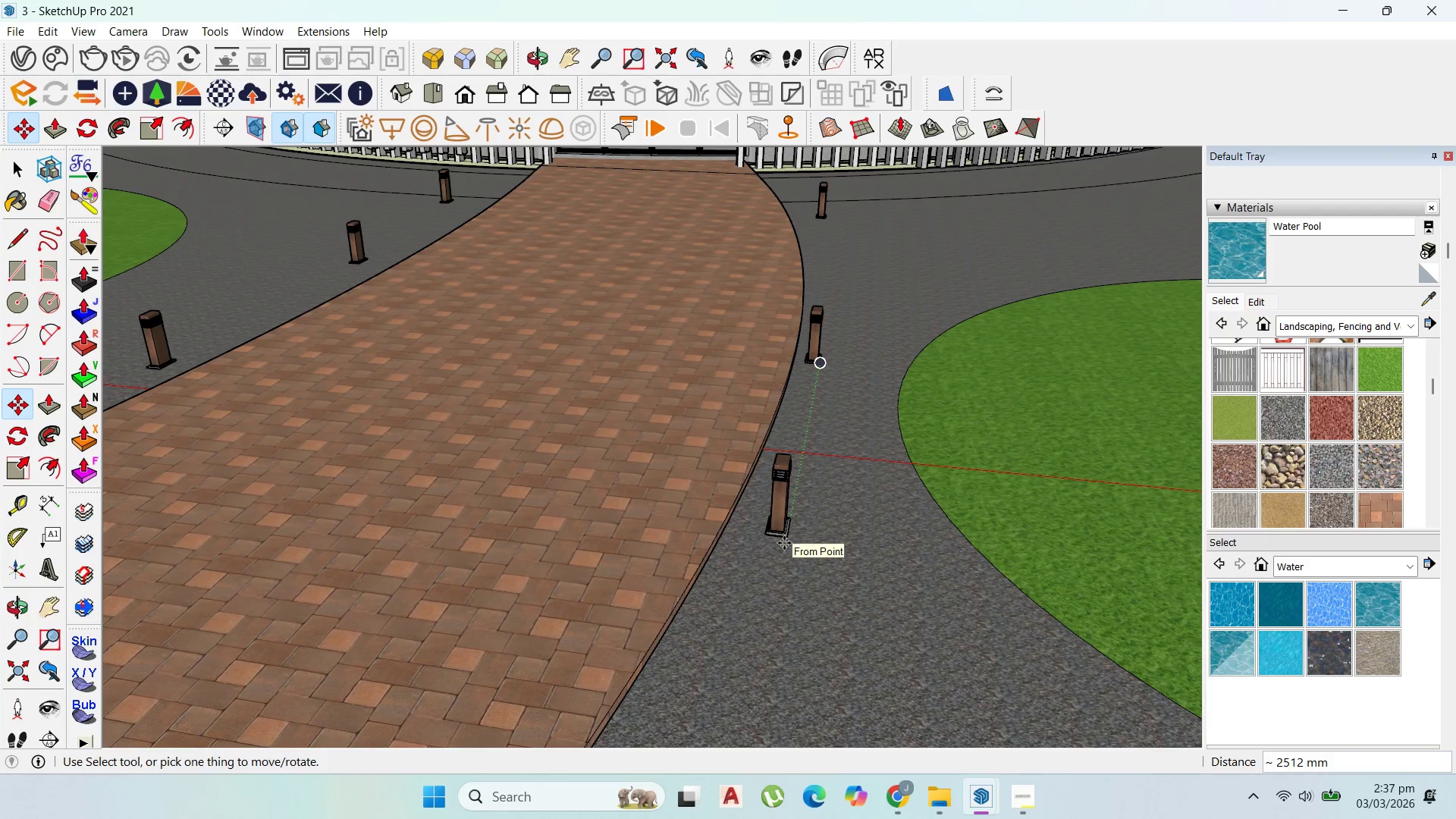 
key(Control+ControlLeft)
 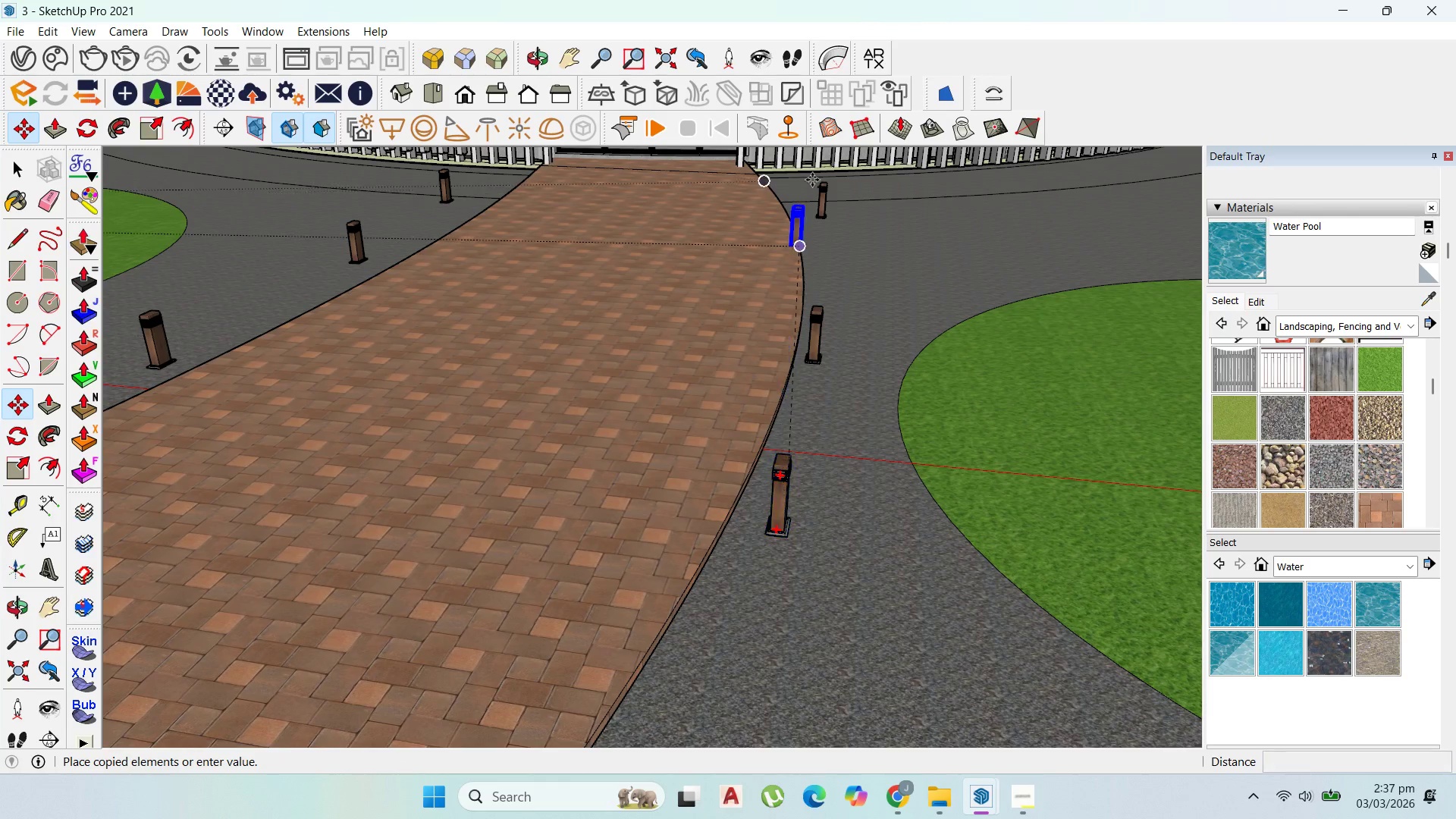 
scroll: coordinate [827, 178], scroll_direction: down, amount: 6.0
 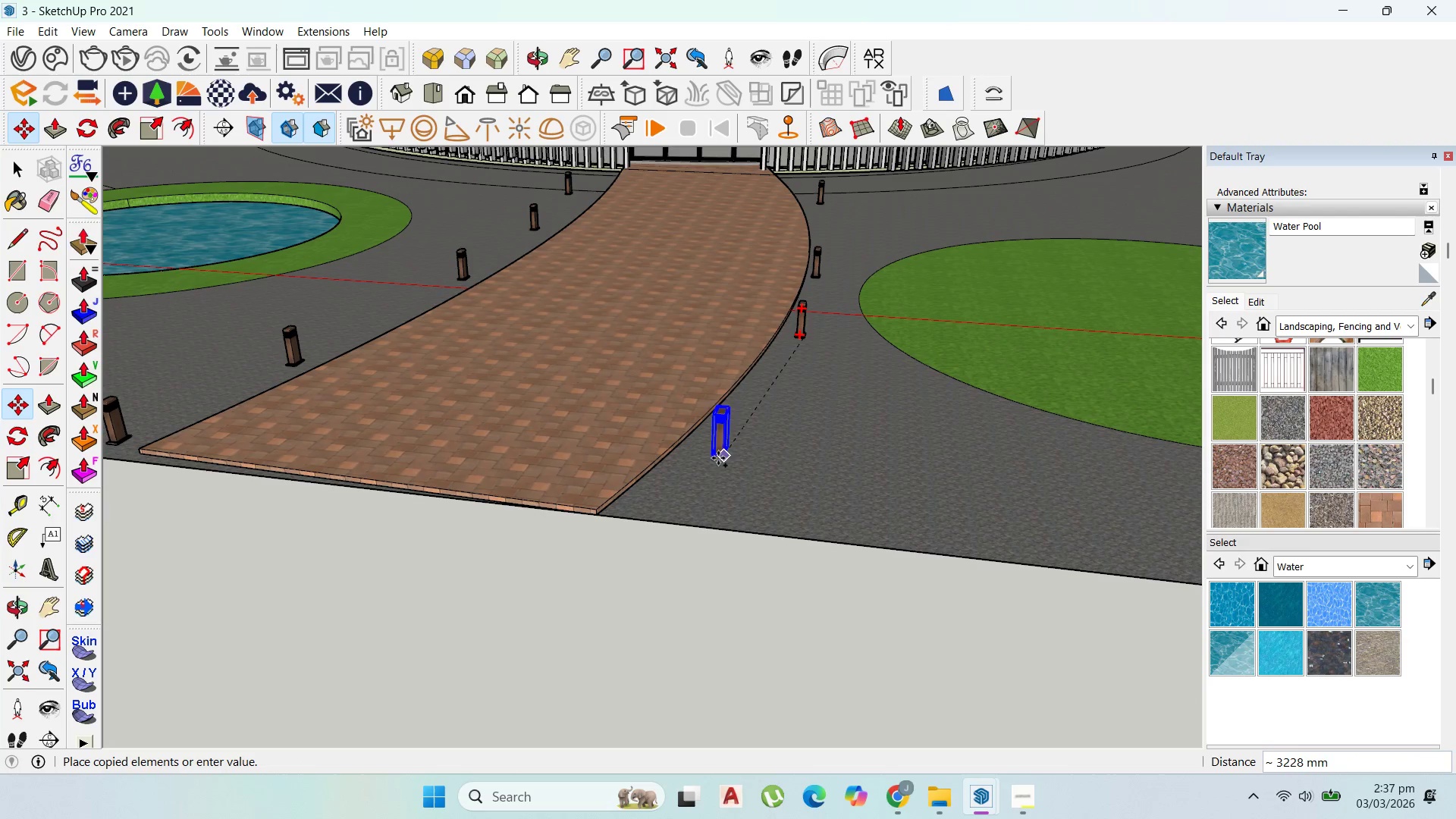 
left_click([713, 462])
 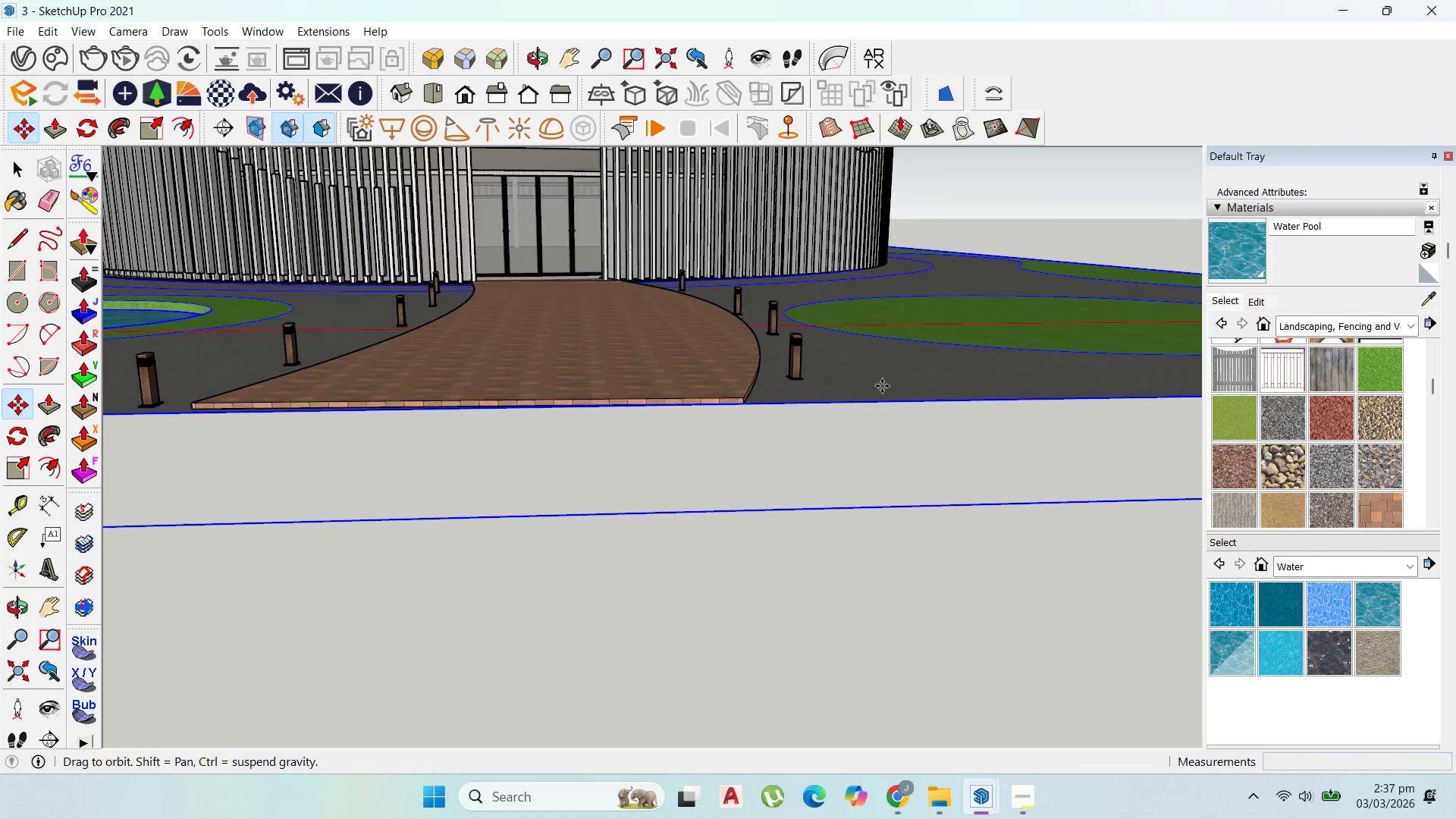 
scroll: coordinate [912, 532], scroll_direction: down, amount: 11.0
 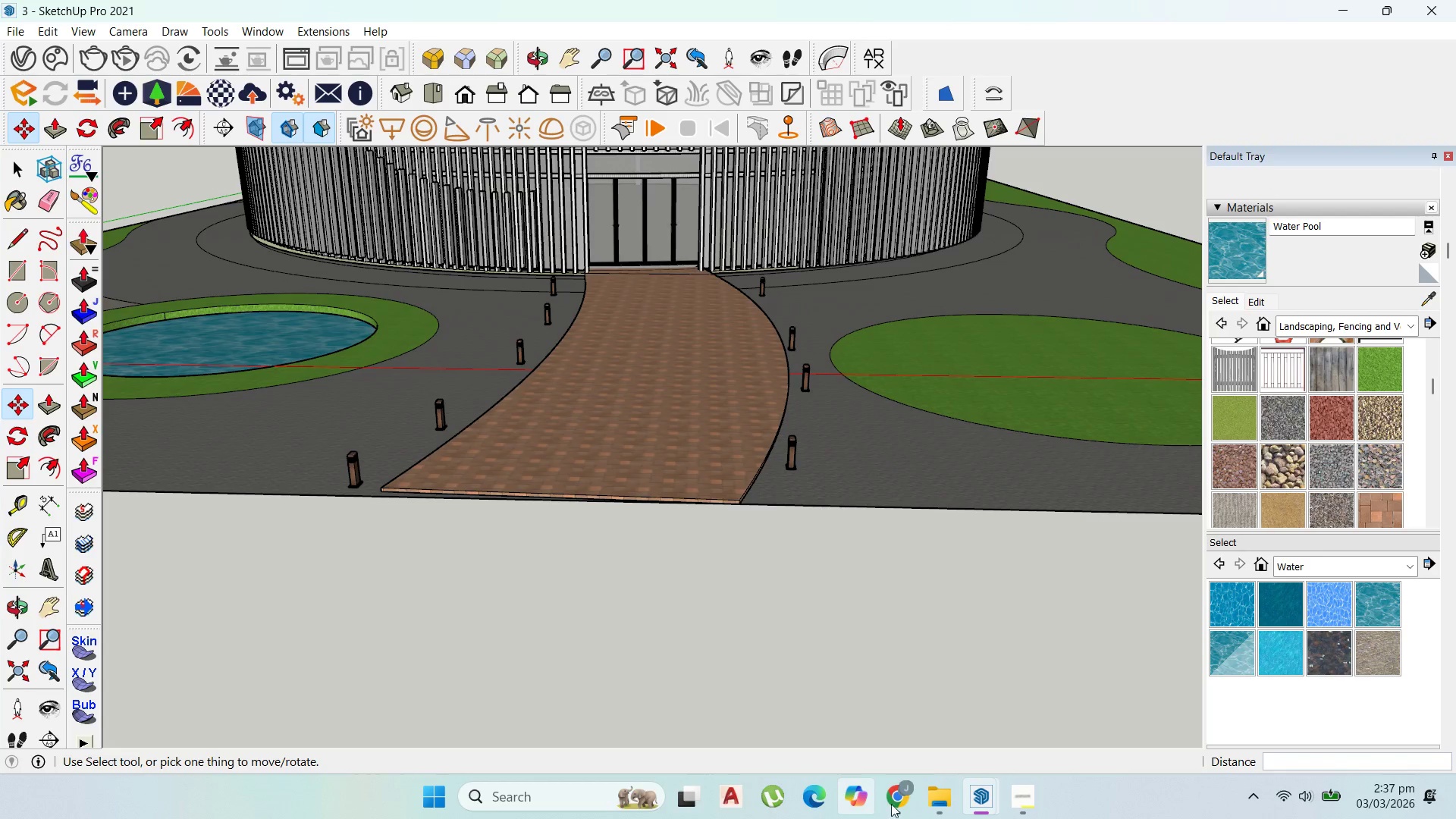 
double_click([949, 719])
 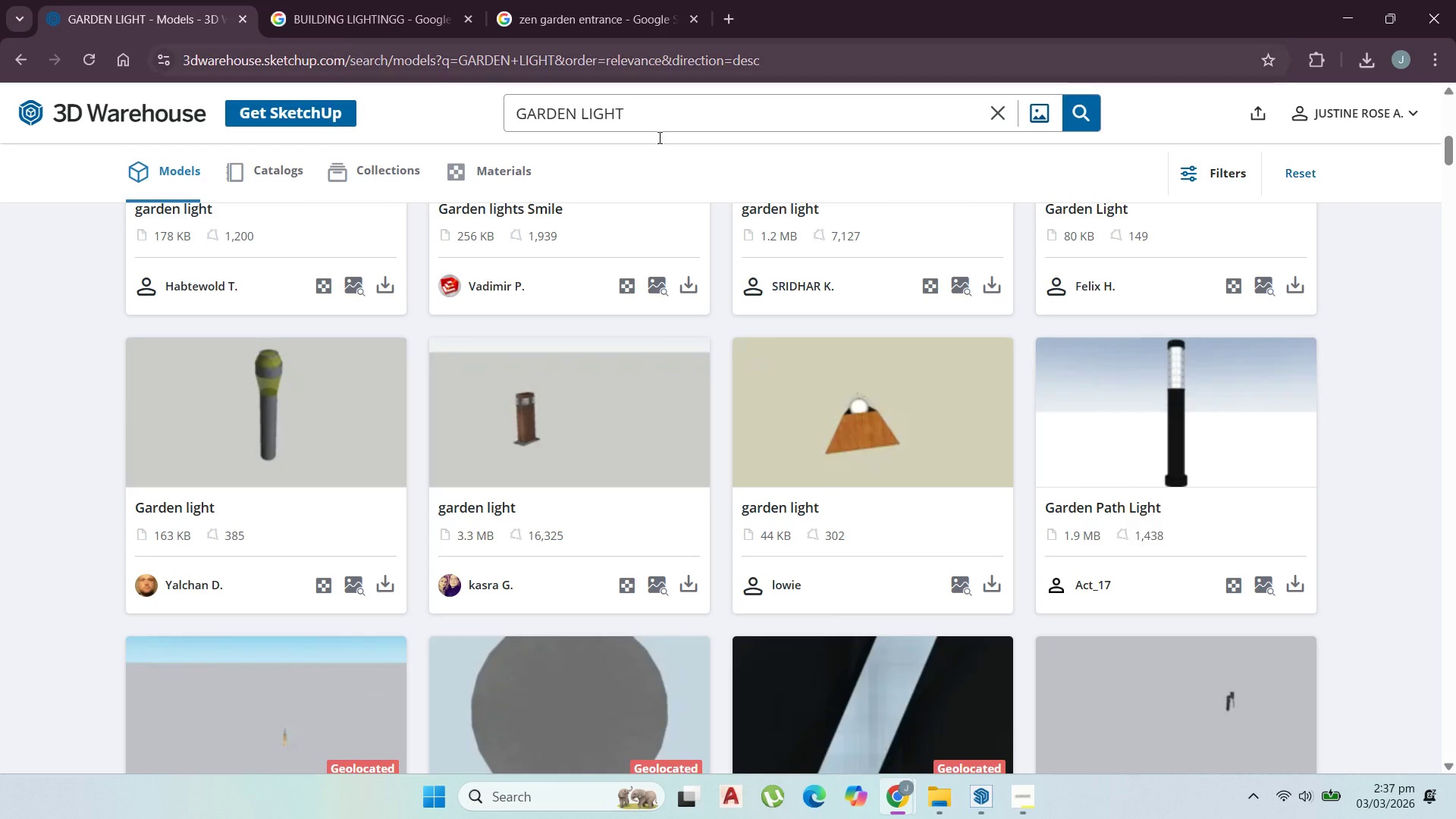 
left_click_drag(start_coordinate=[669, 109], to_coordinate=[175, 55])
 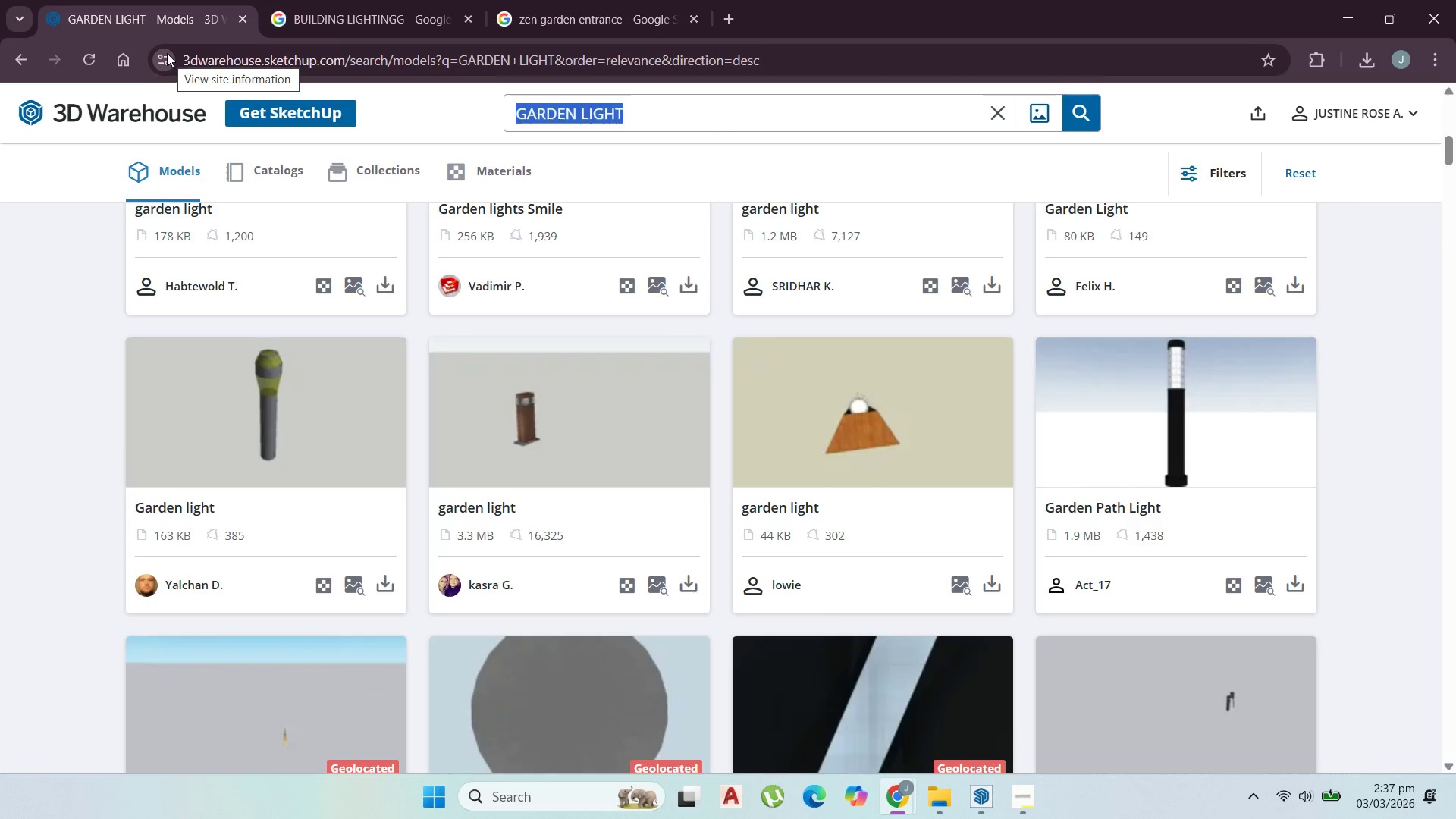 
type(zen garden)
 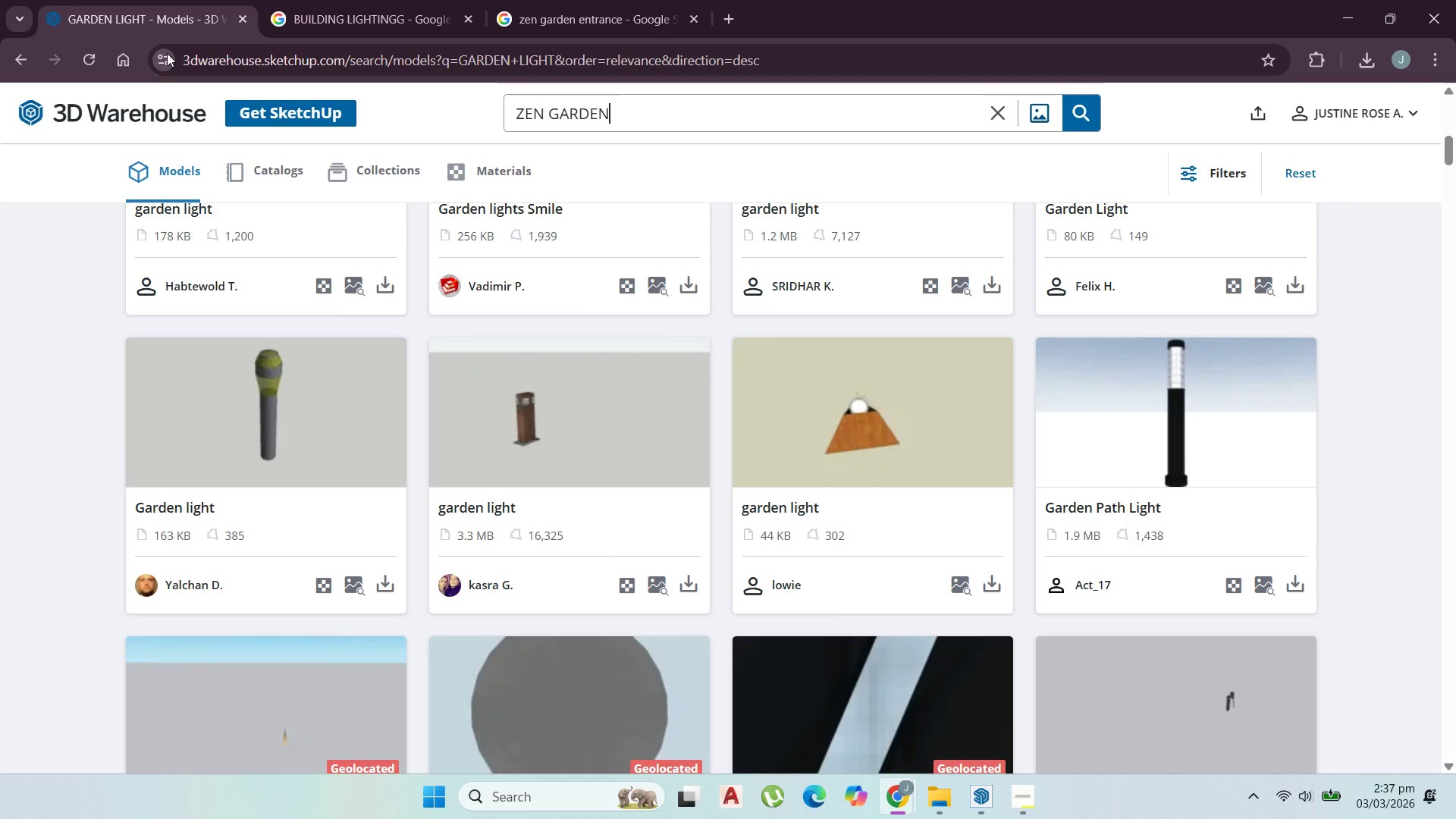 
key(Enter)
 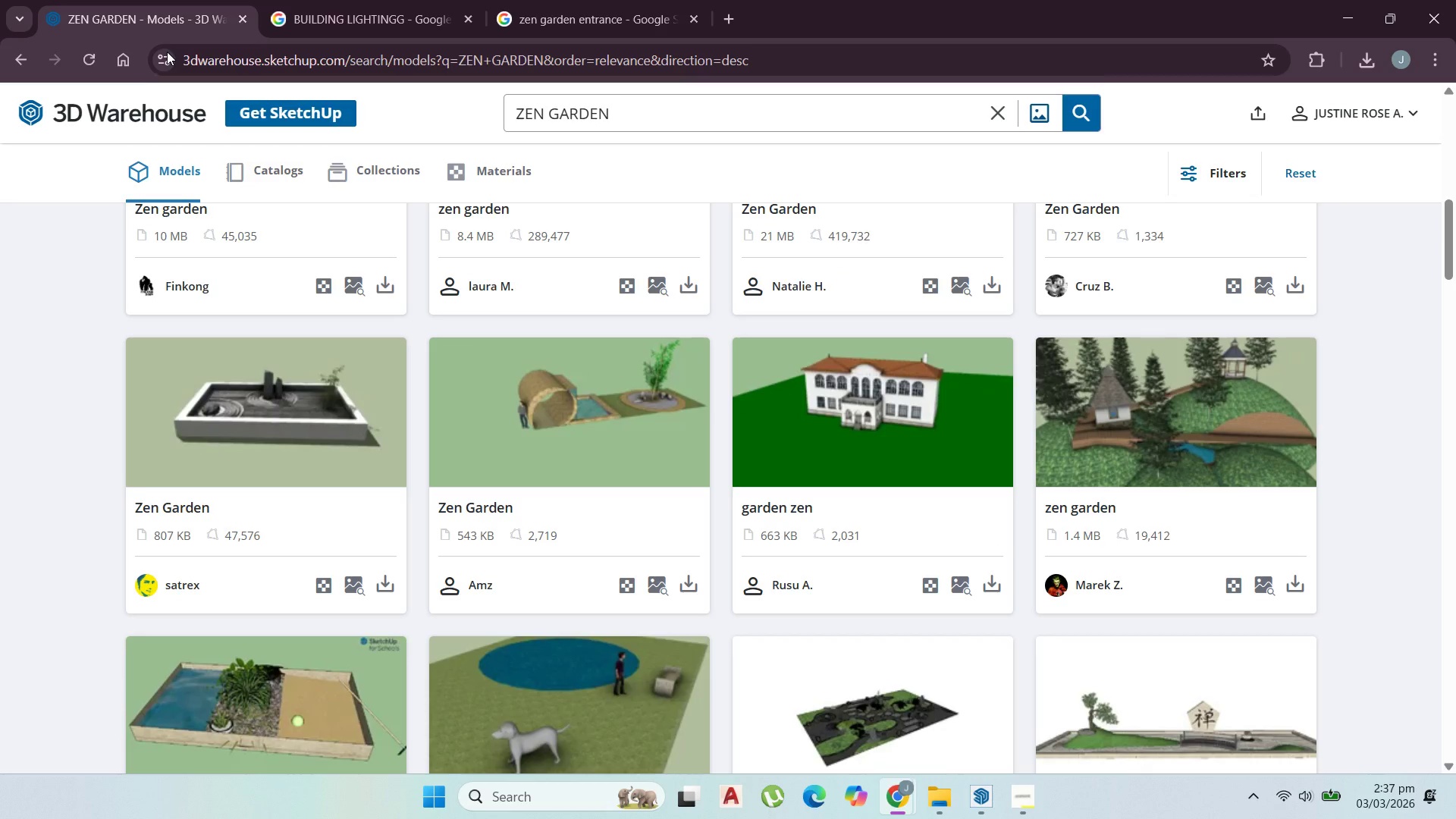 
wait(5.22)
 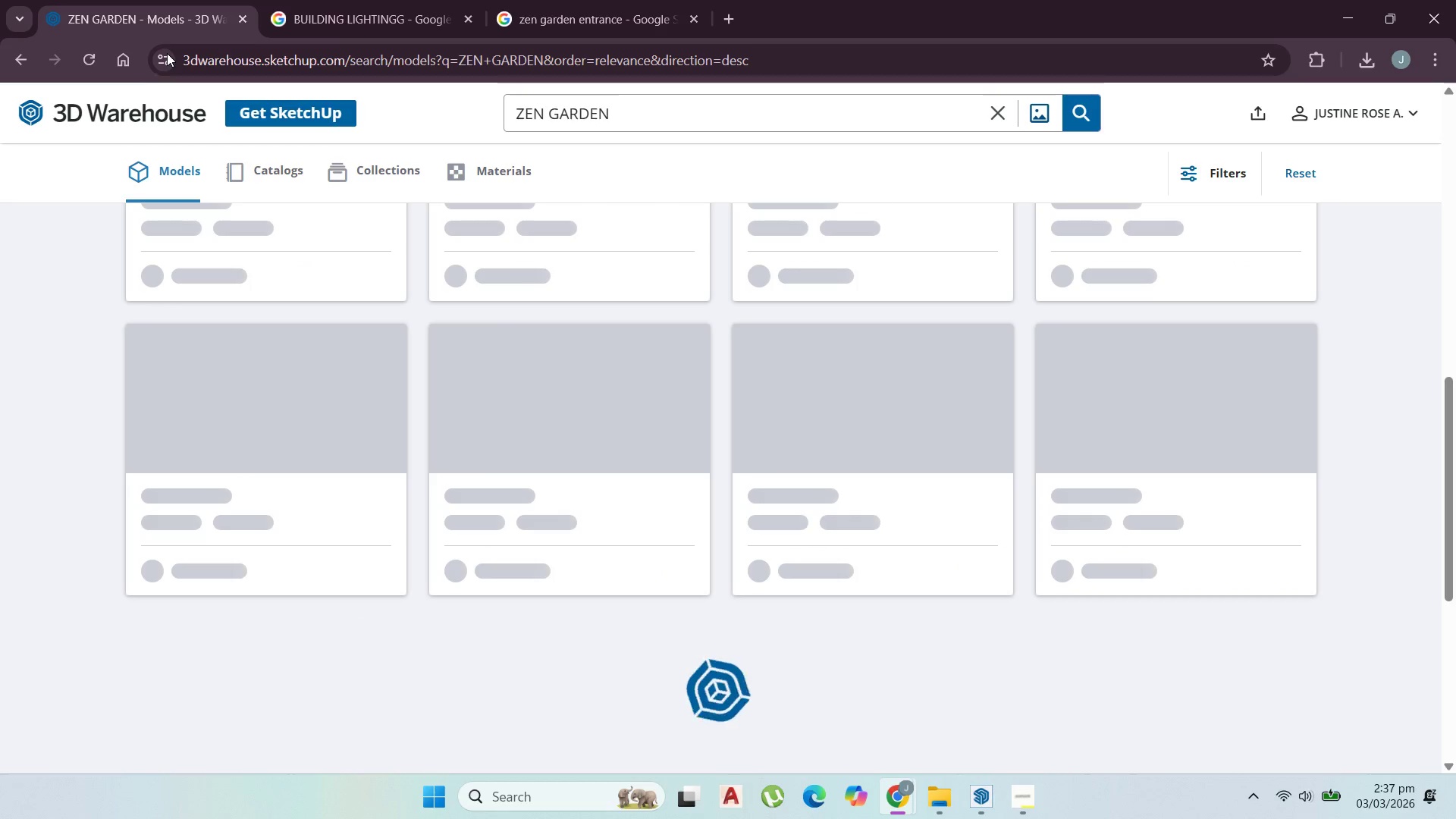 
scroll: coordinate [431, 530], scroll_direction: up, amount: 10.0
 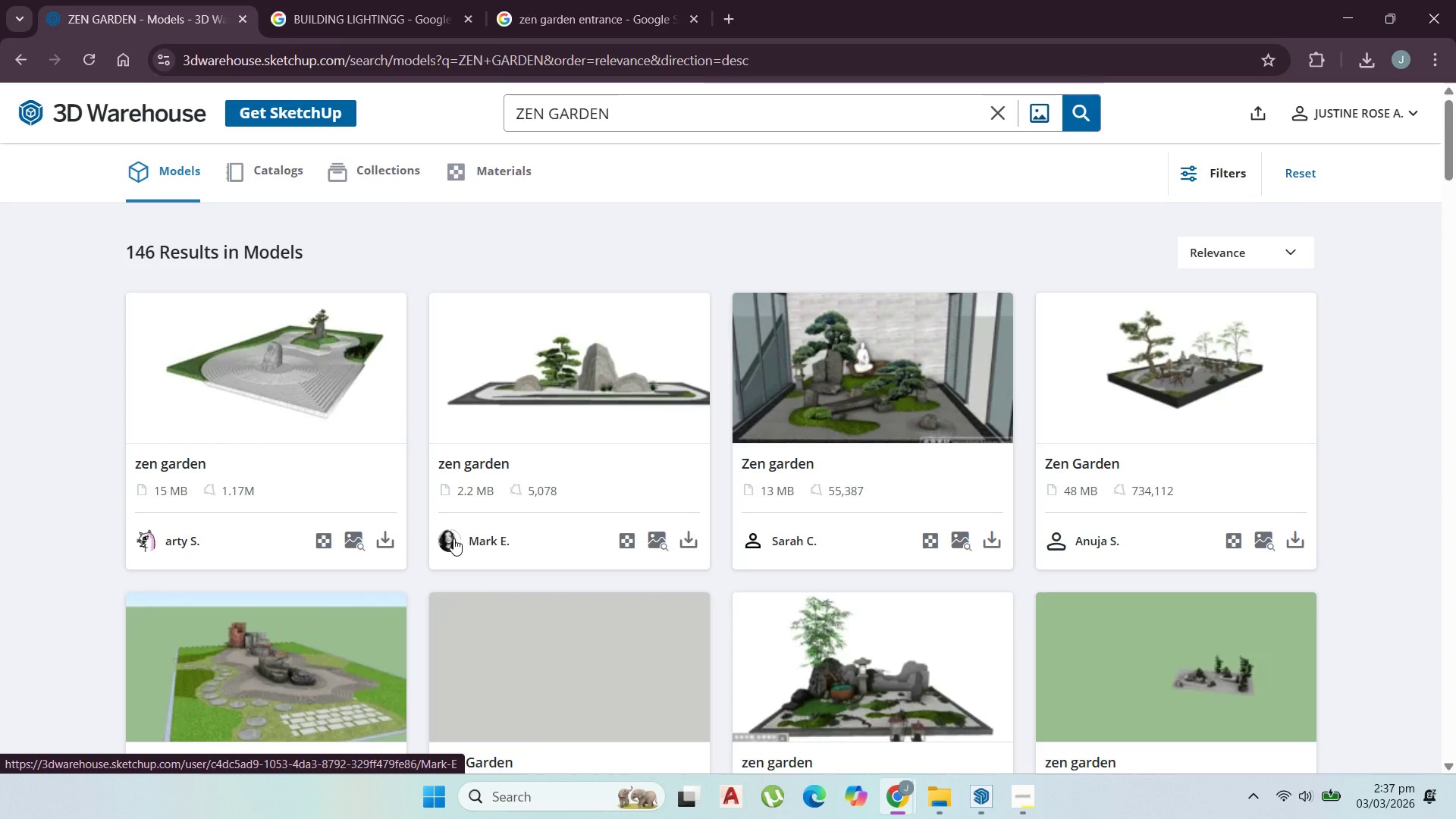 
wait(5.01)
 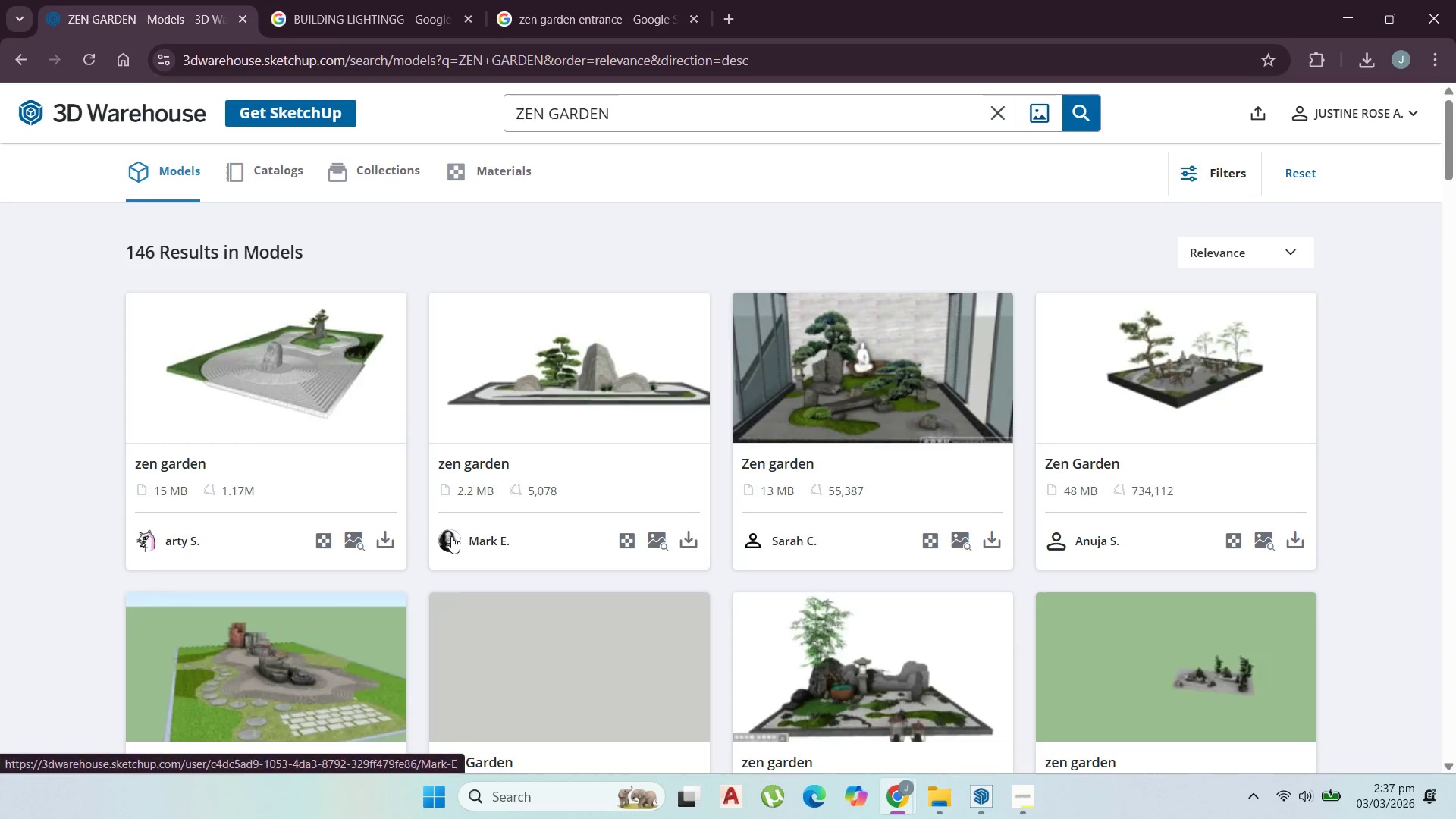 
mouse_move([411, 544])
 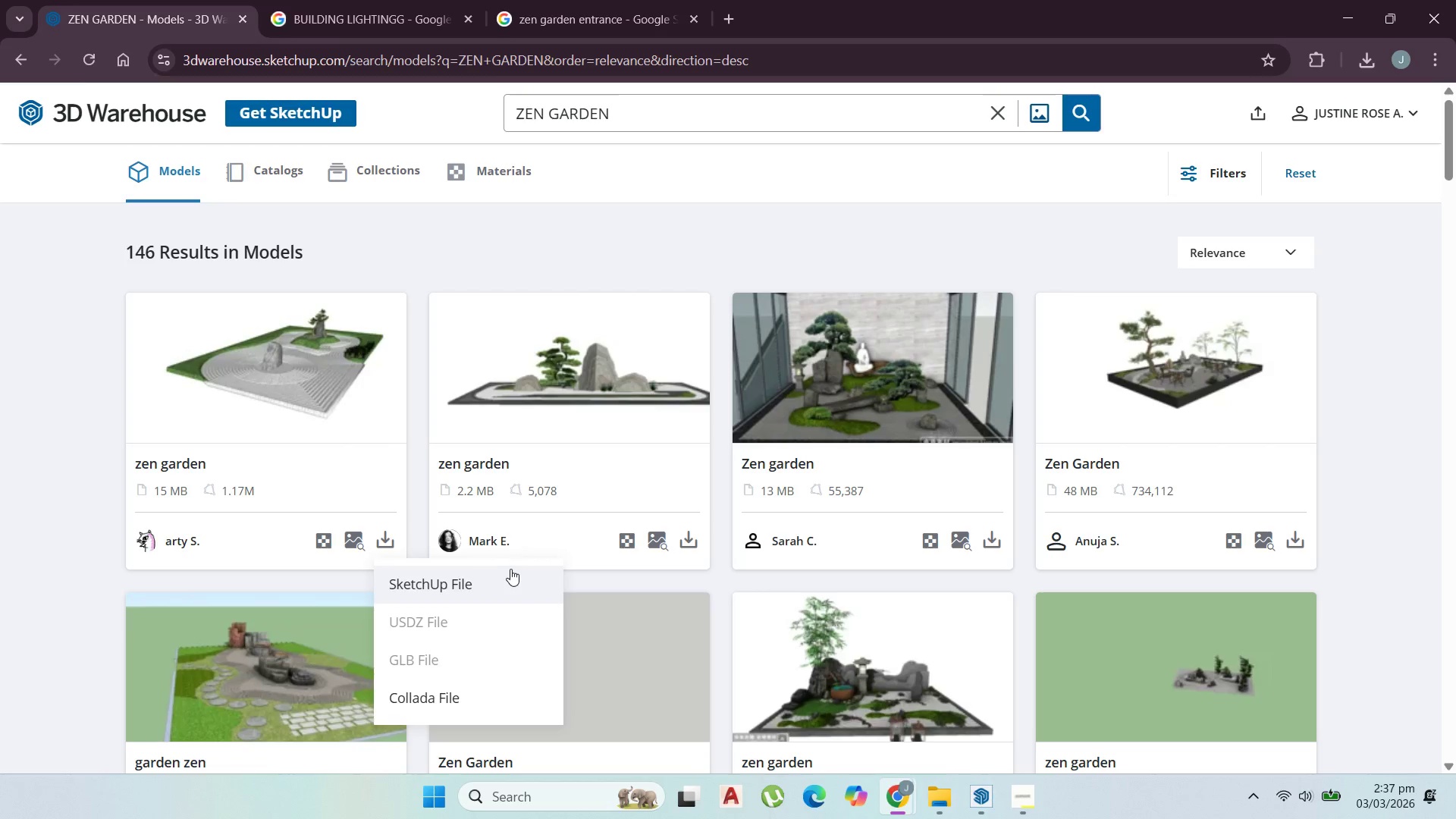 
left_click([510, 569])
 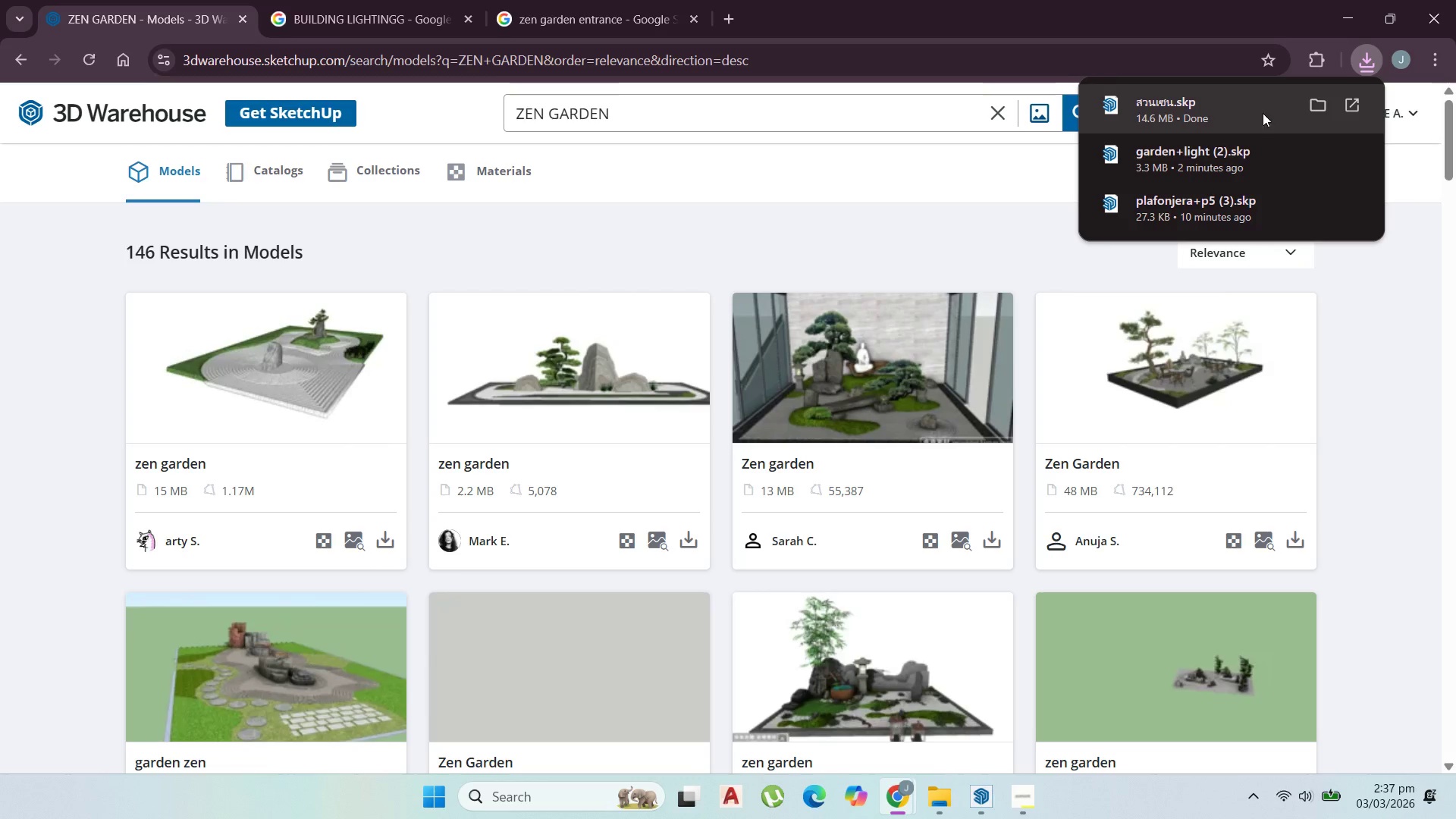 
wait(7.89)
 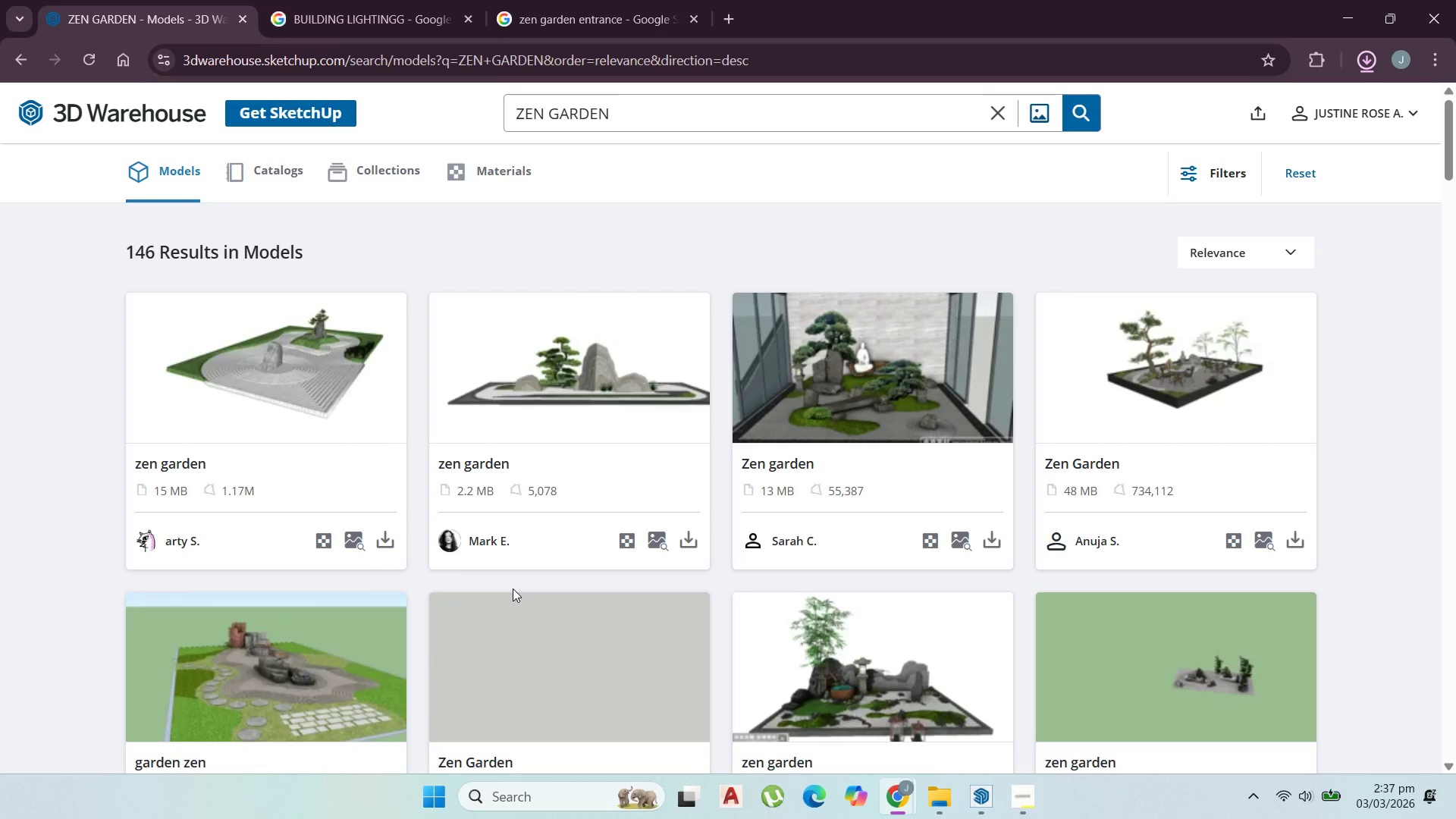 
left_click([1061, 728])
 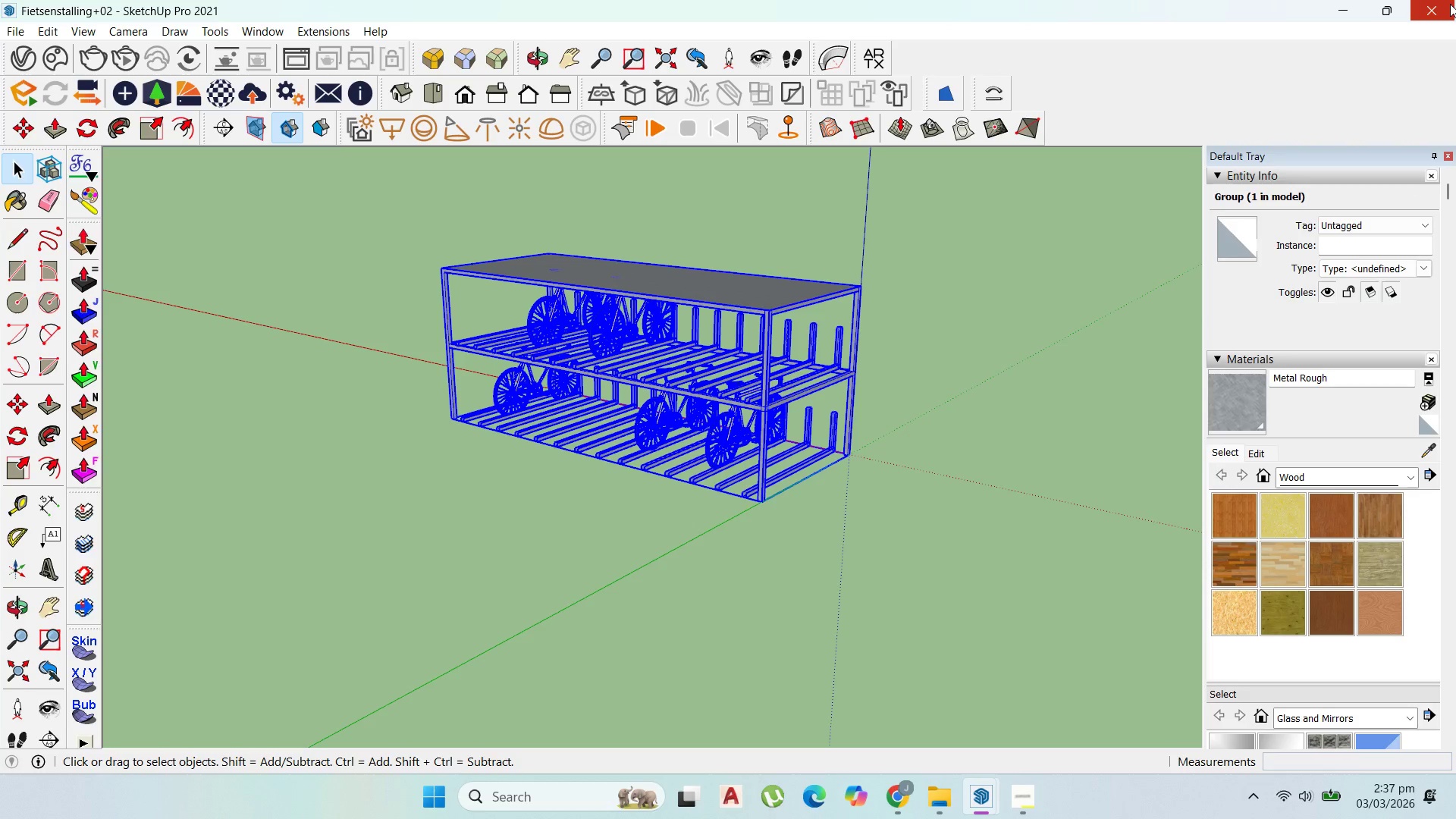 
left_click([1448, 4])
 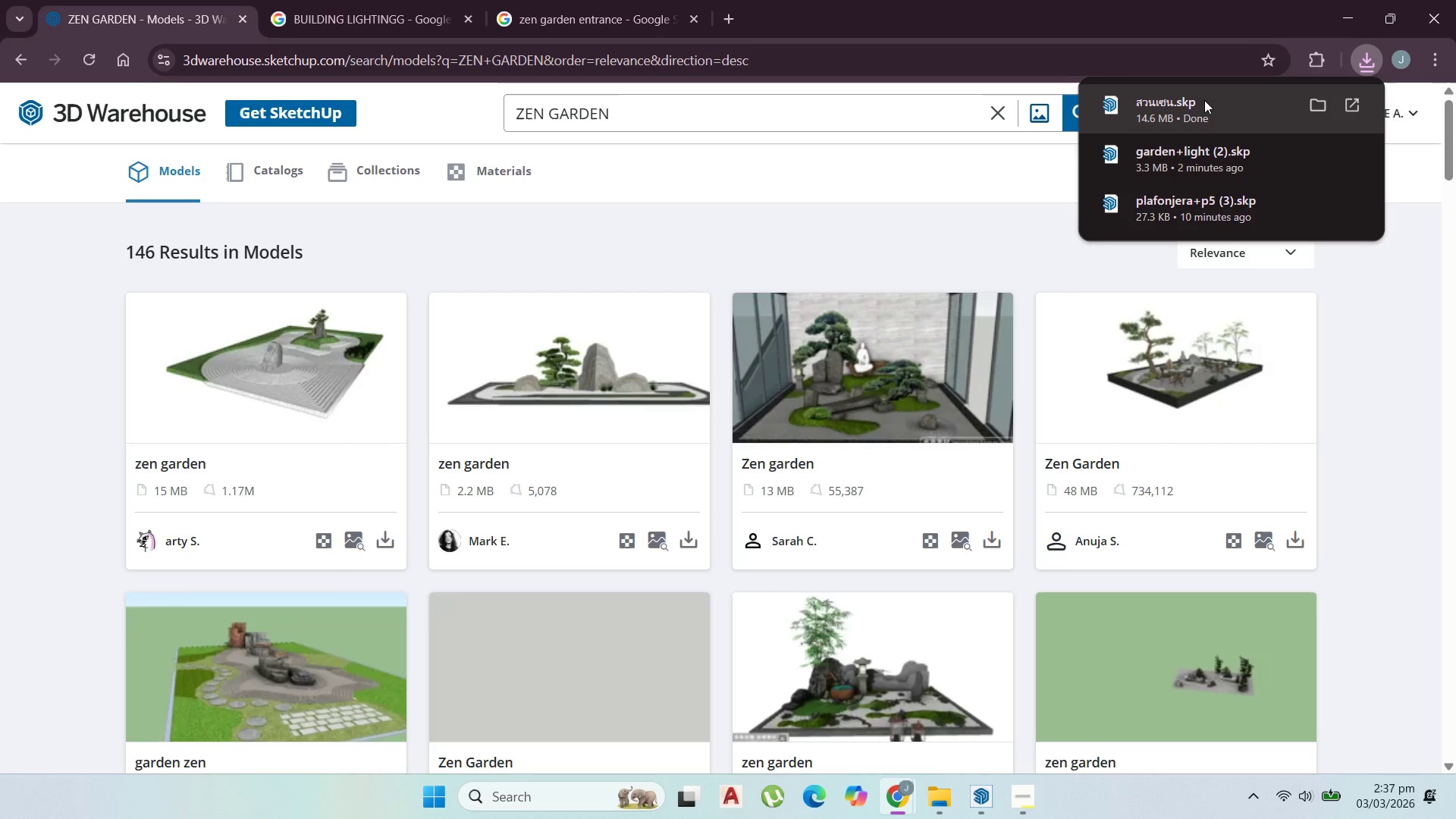 
left_click([1204, 100])
 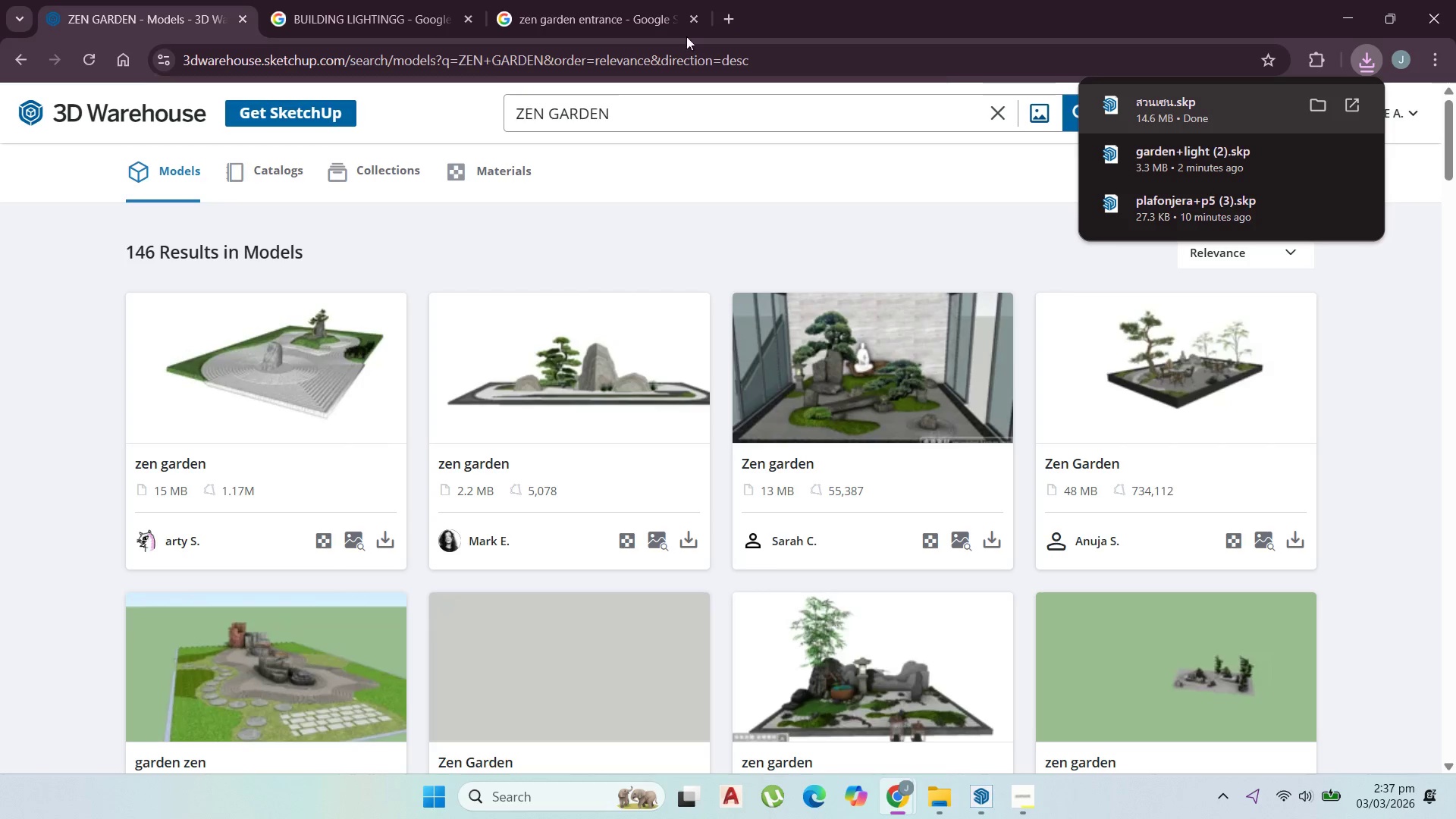 
scroll: coordinate [687, 569], scroll_direction: down, amount: 10.0
 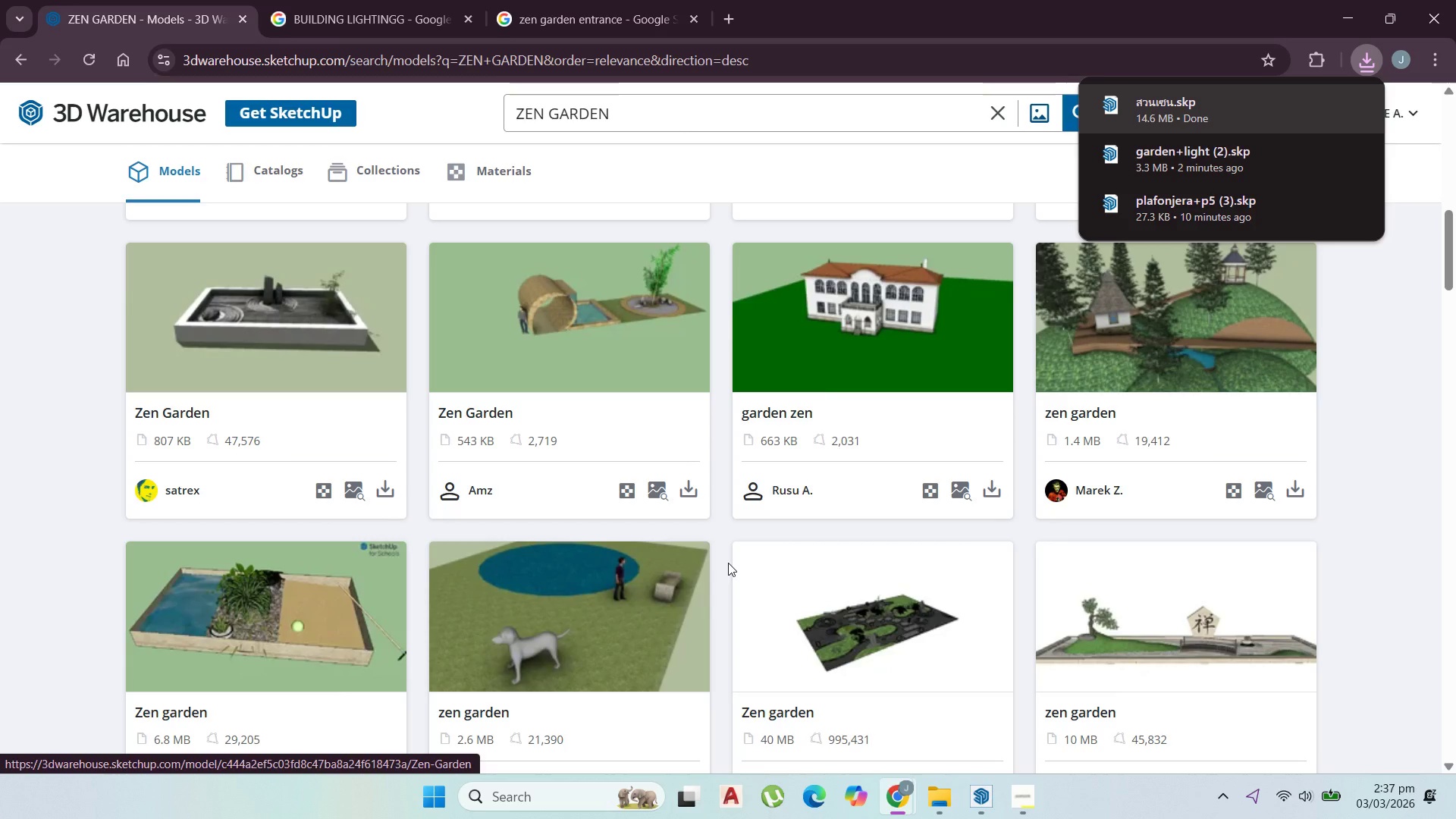 
scroll: coordinate [789, 563], scroll_direction: up, amount: 10.0
 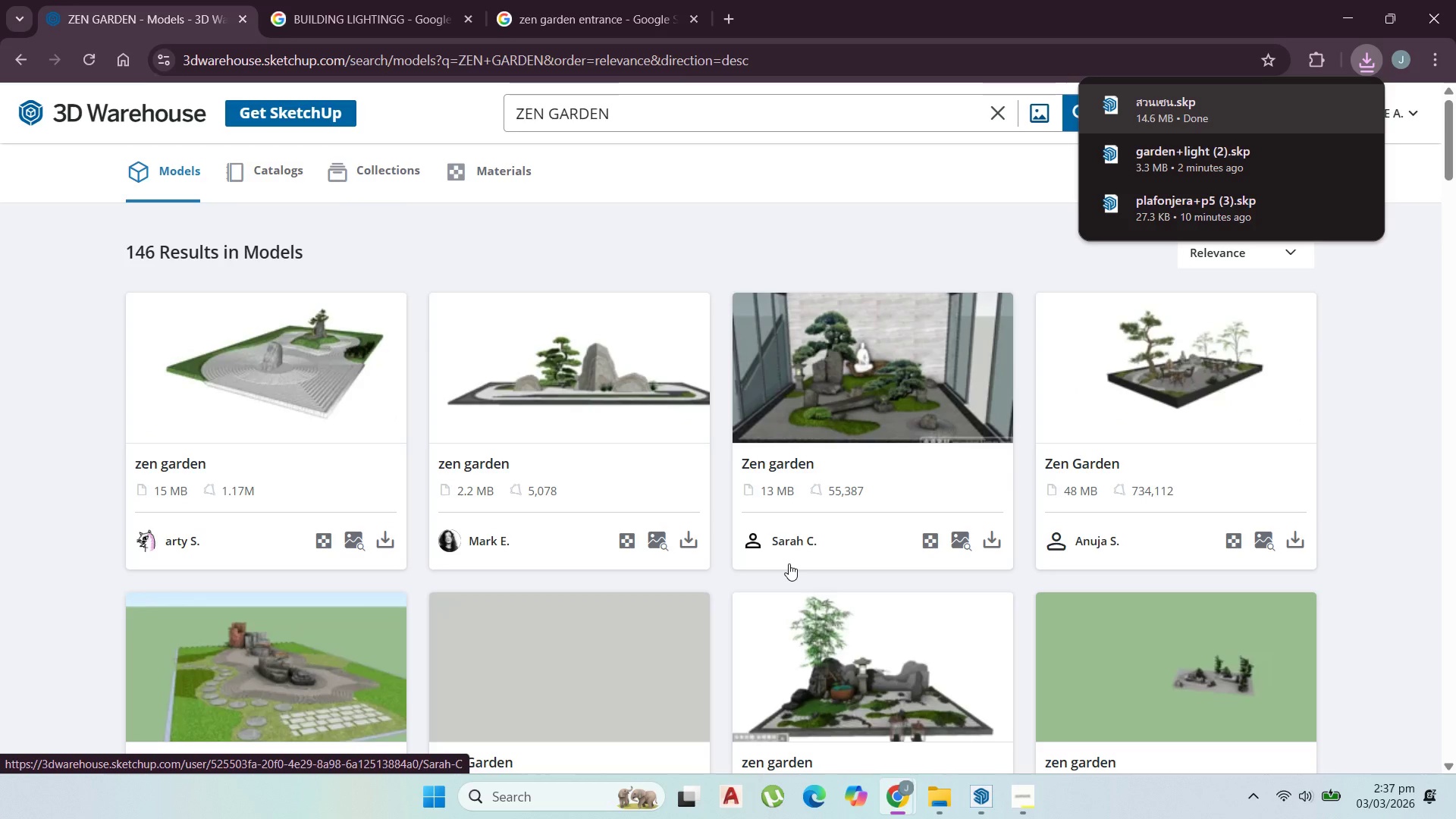 
scroll: coordinate [789, 563], scroll_direction: down, amount: 8.0
 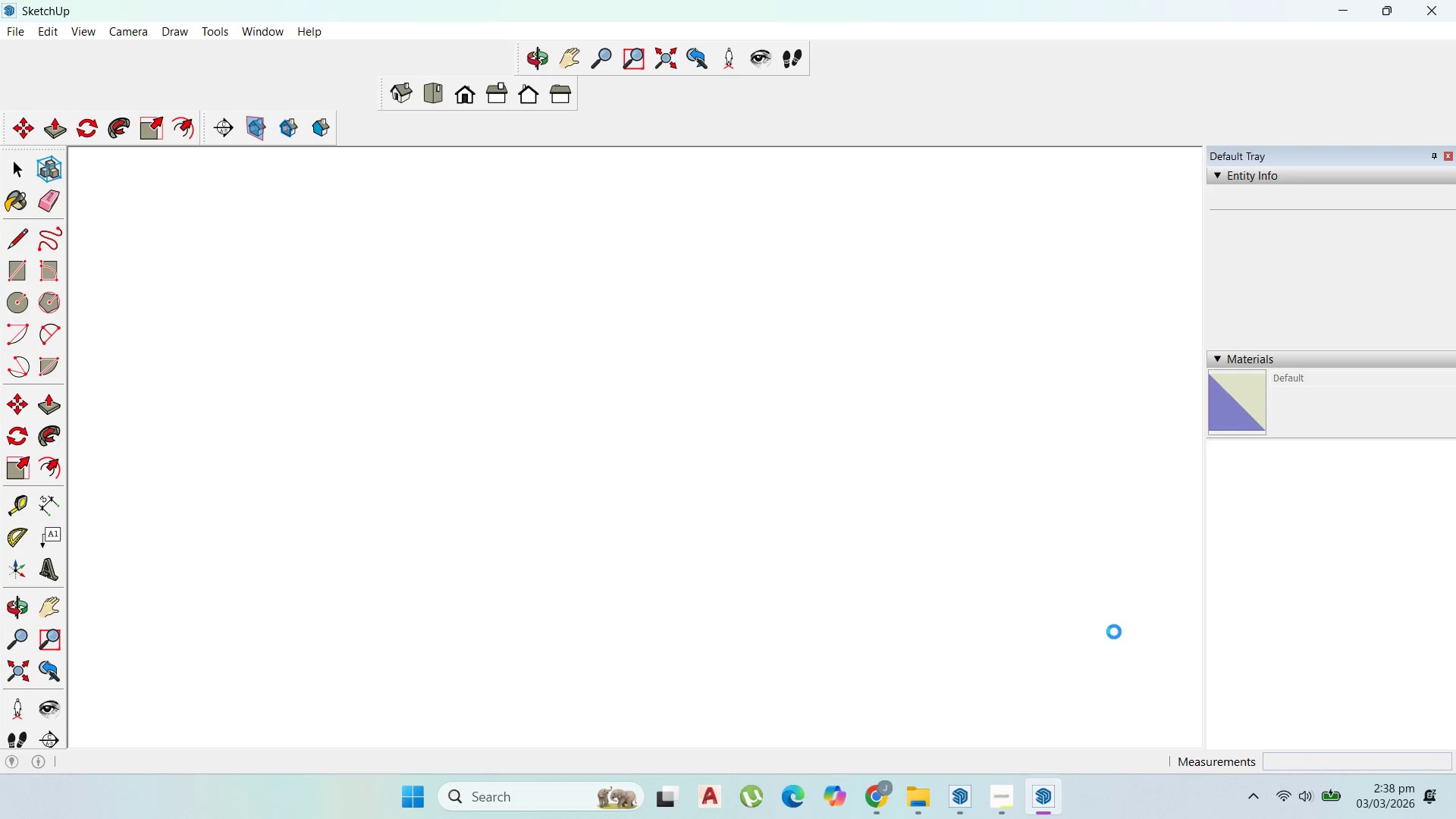 
wait(24.92)
 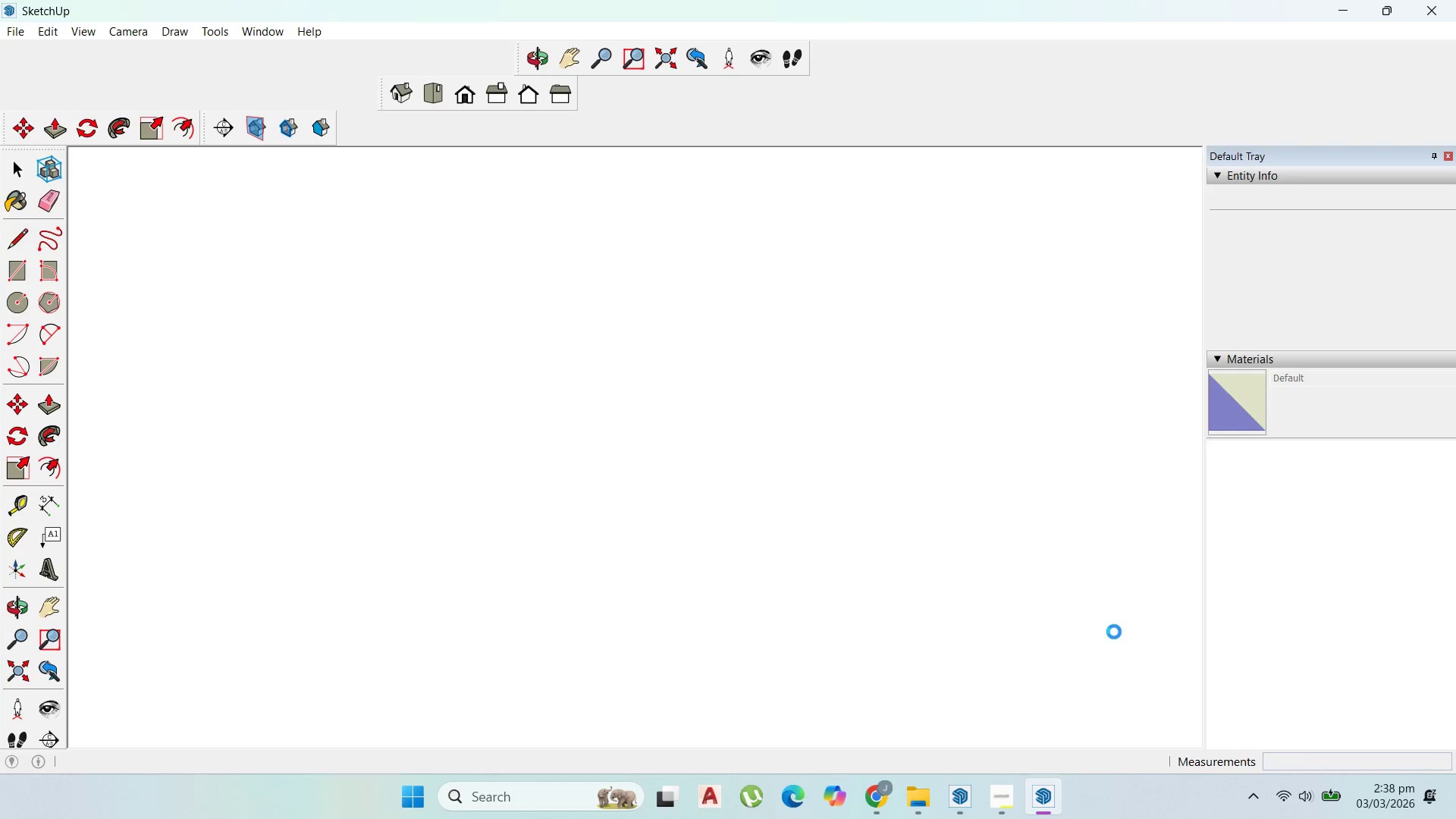 
left_click([887, 463])
 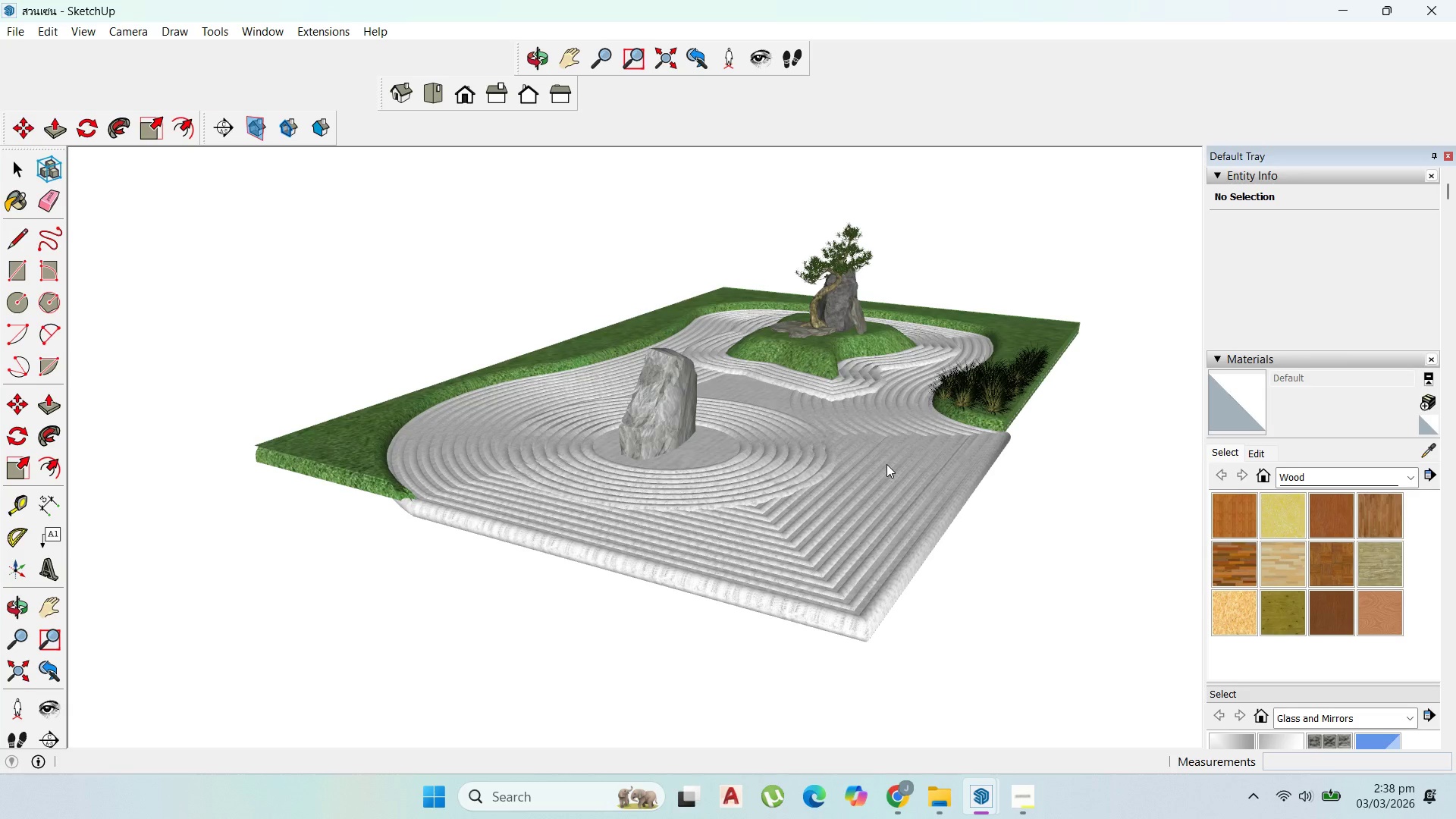 
wait(6.84)
 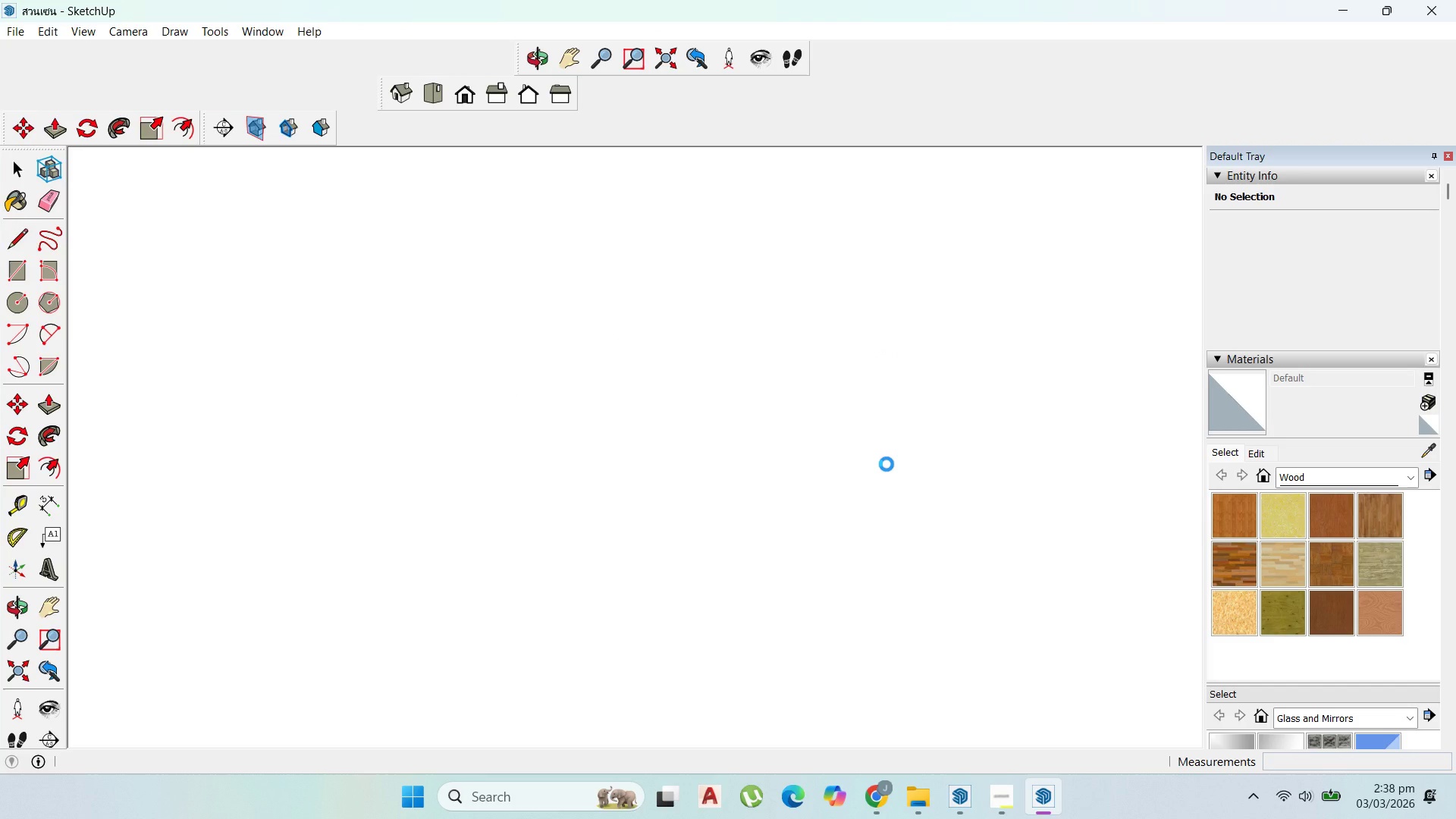 
scroll: coordinate [1024, 411], scroll_direction: up, amount: 19.0
 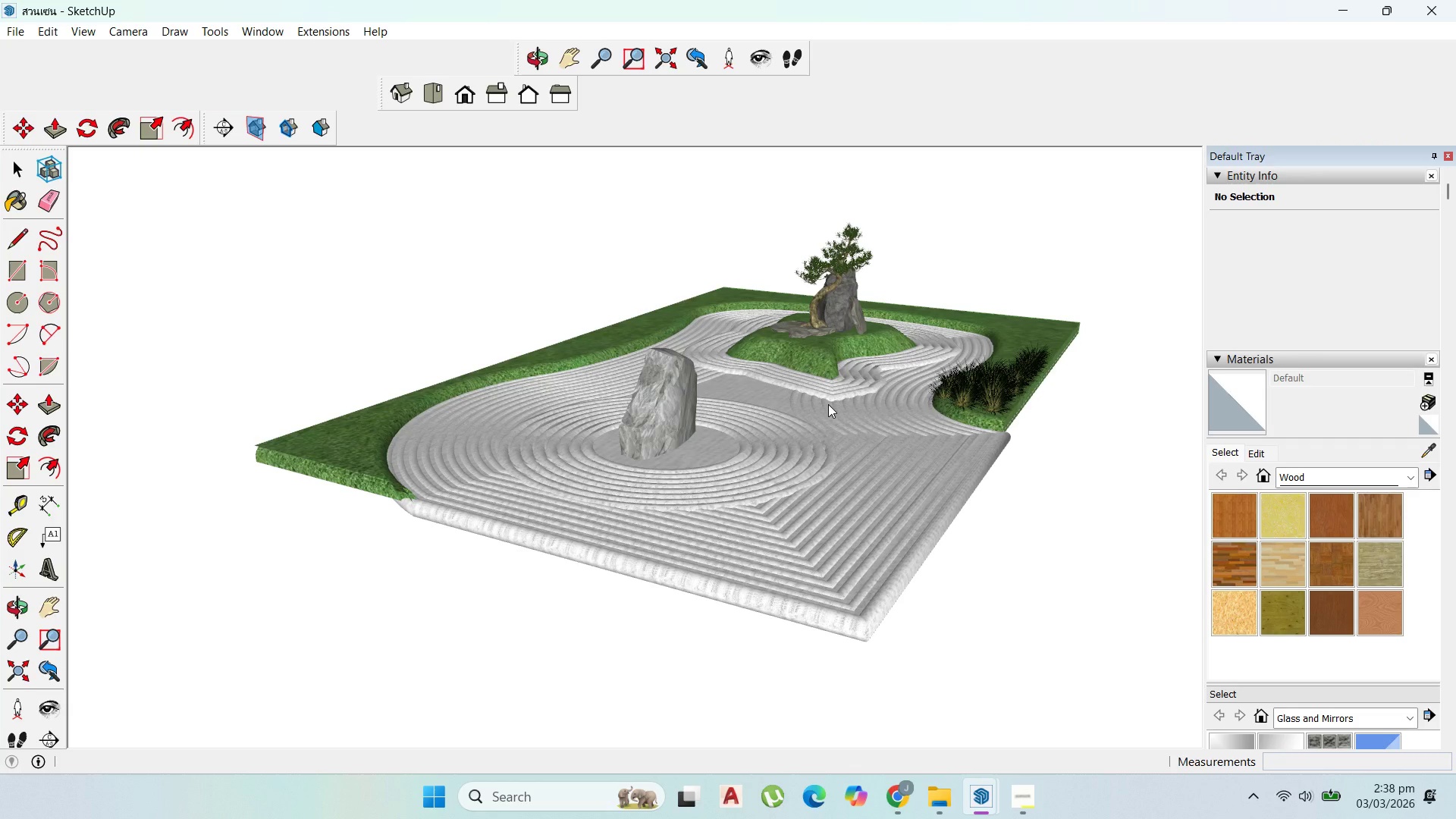 
left_click([828, 405])
 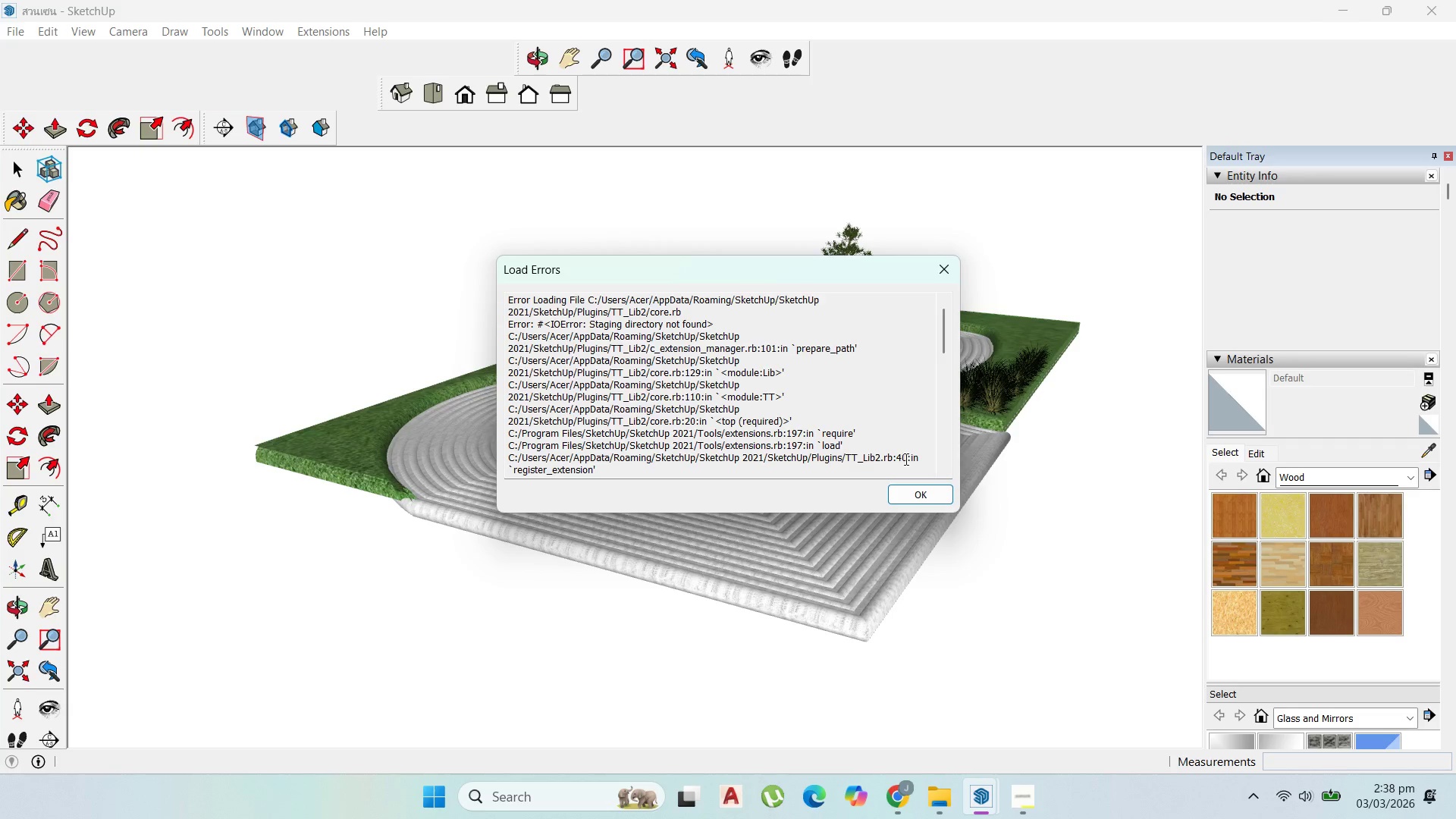 
left_click([918, 502])
 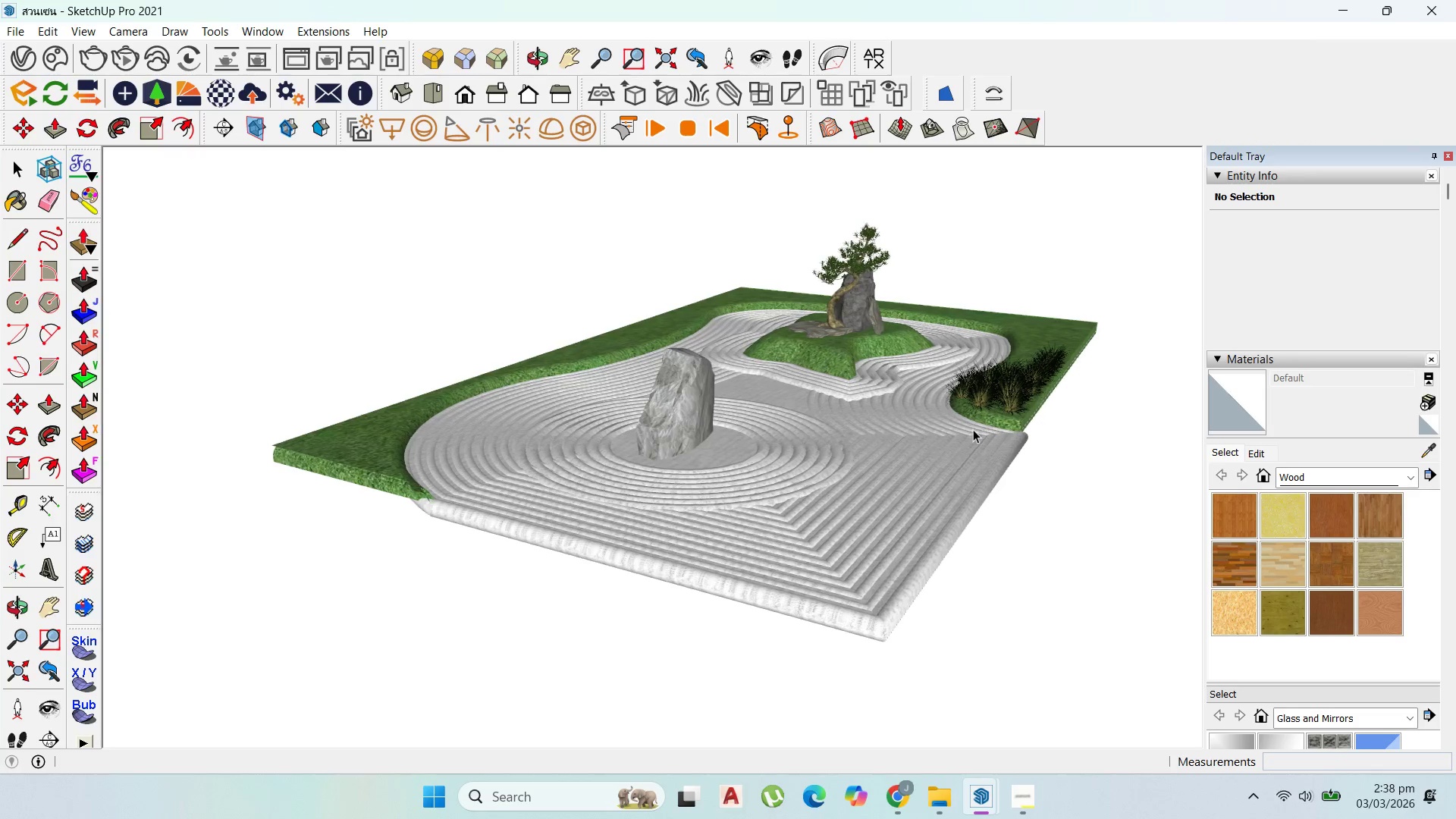 
scroll: coordinate [968, 473], scroll_direction: up, amount: 19.0
 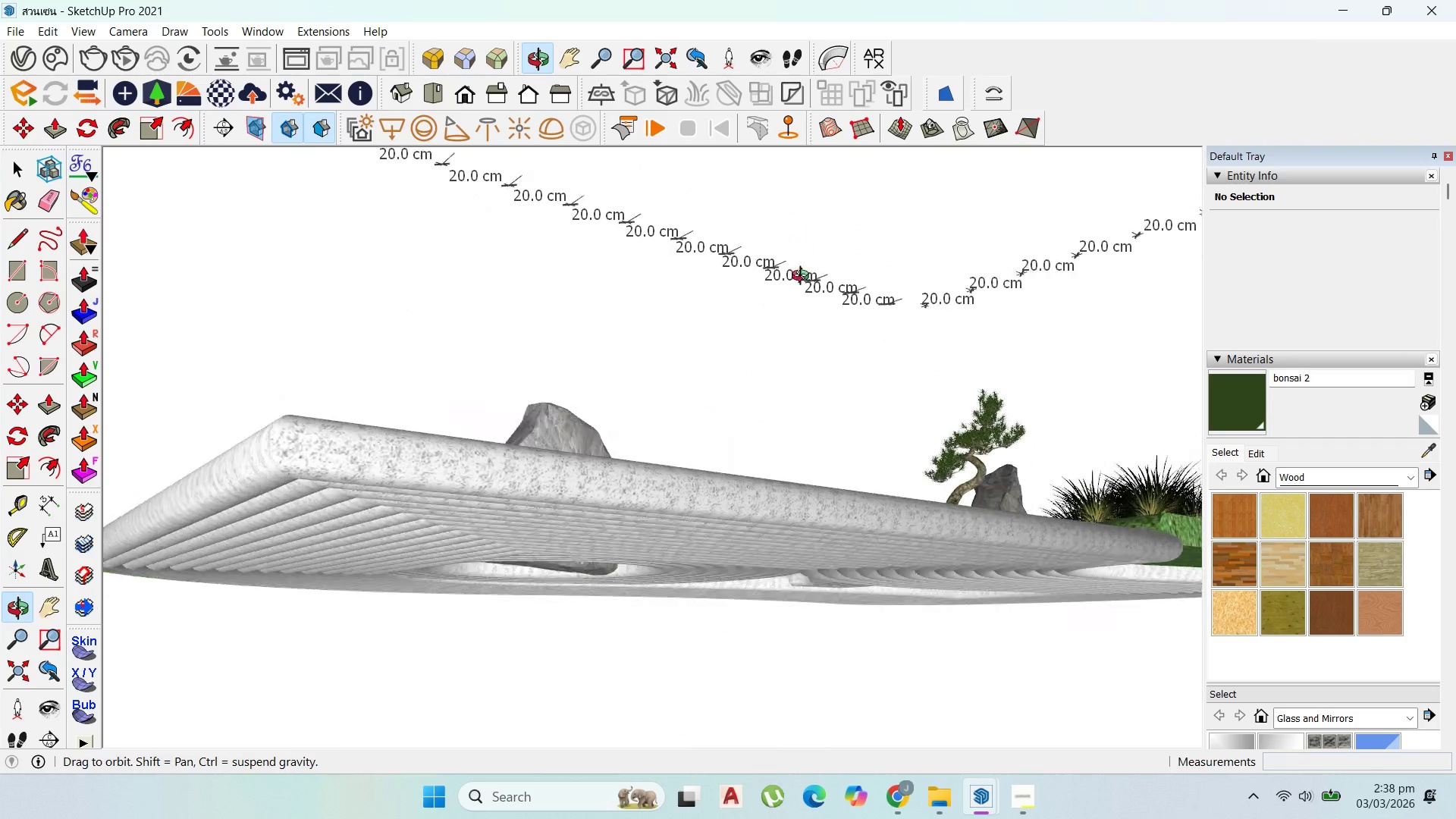 
scroll: coordinate [893, 498], scroll_direction: down, amount: 12.0
 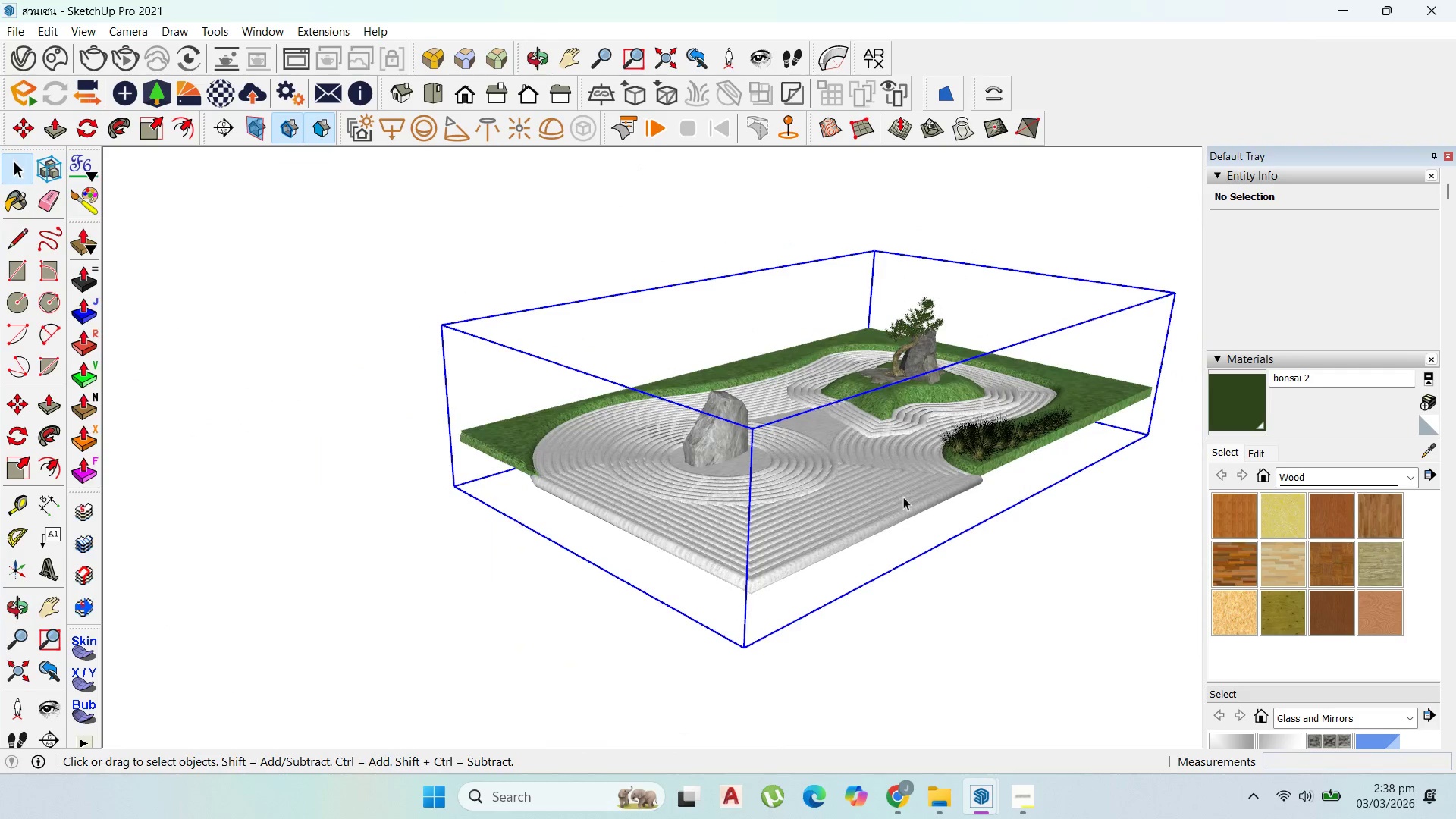 
scroll: coordinate [903, 499], scroll_direction: up, amount: 3.0
 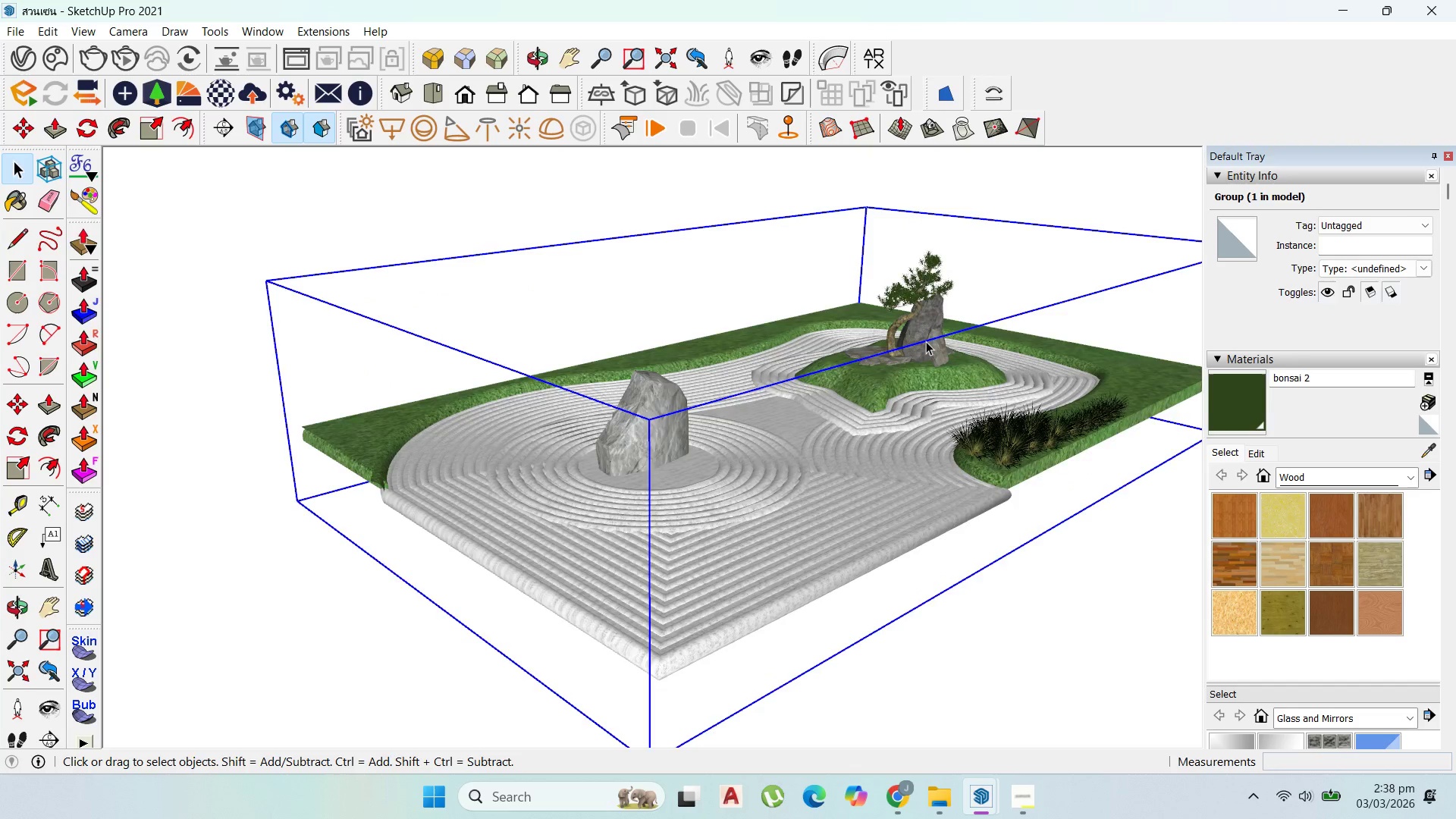 
scroll: coordinate [862, 462], scroll_direction: down, amount: 2.0
 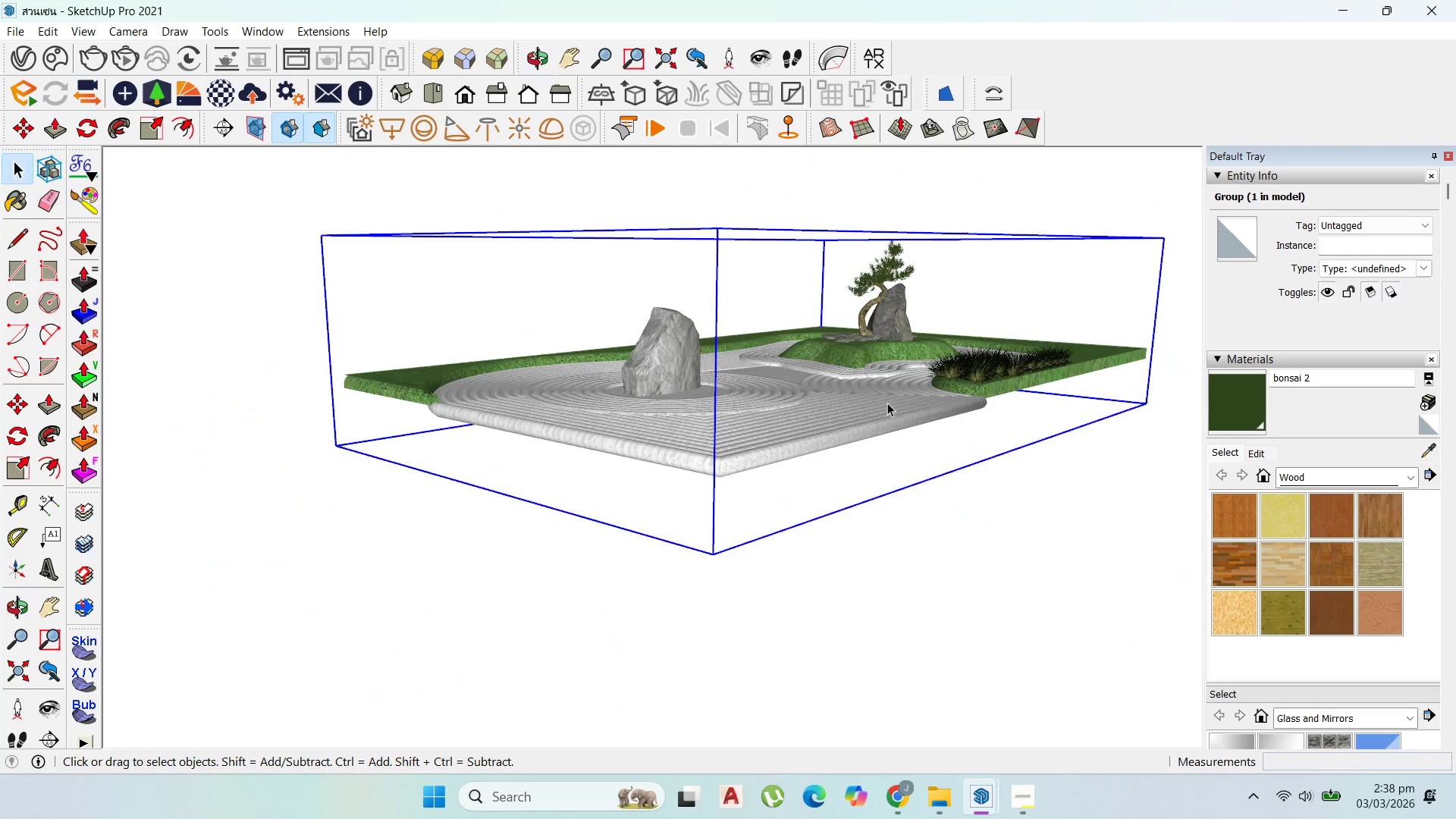 
left_click([881, 402])
 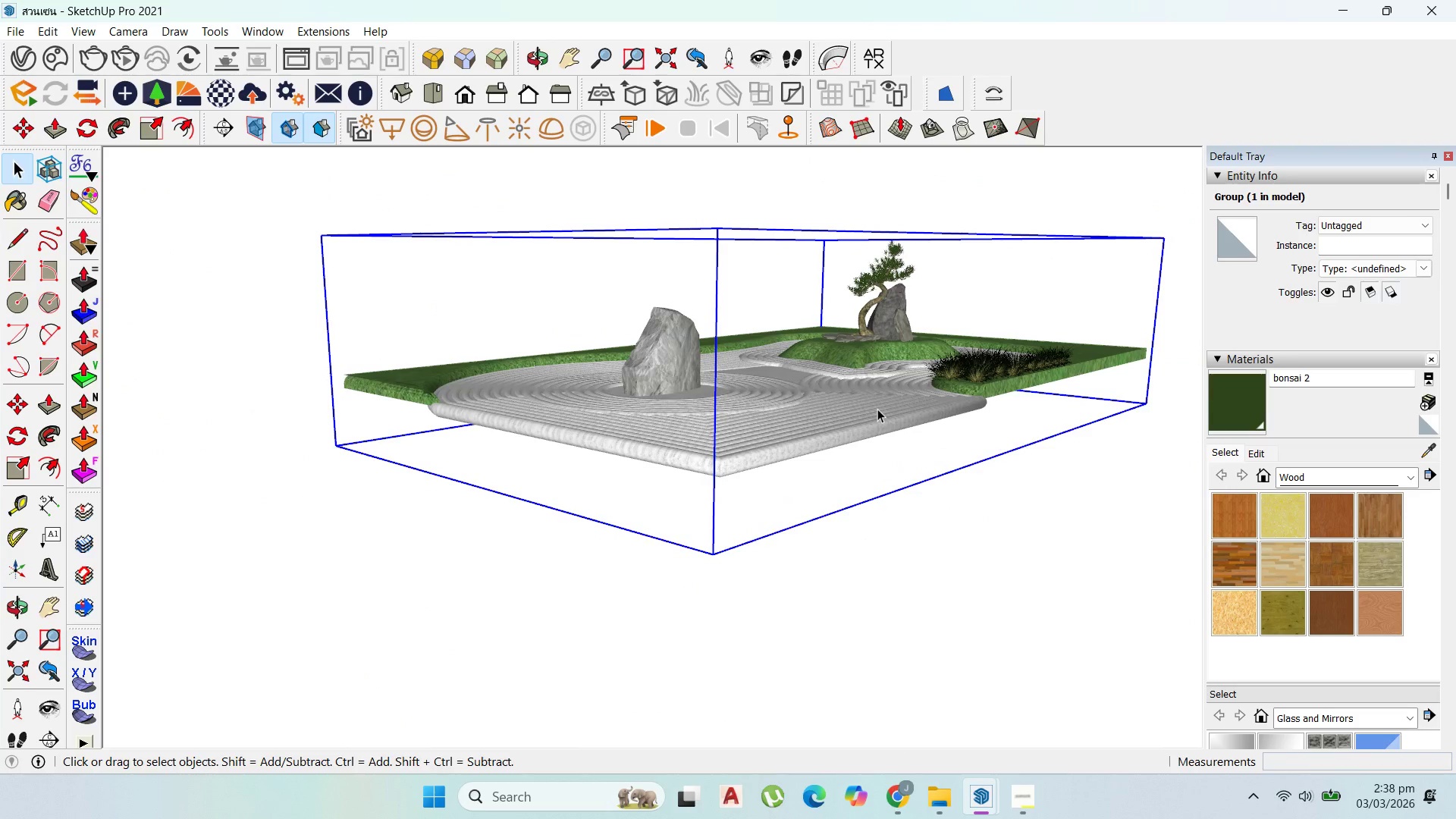 
key(Control+C)
 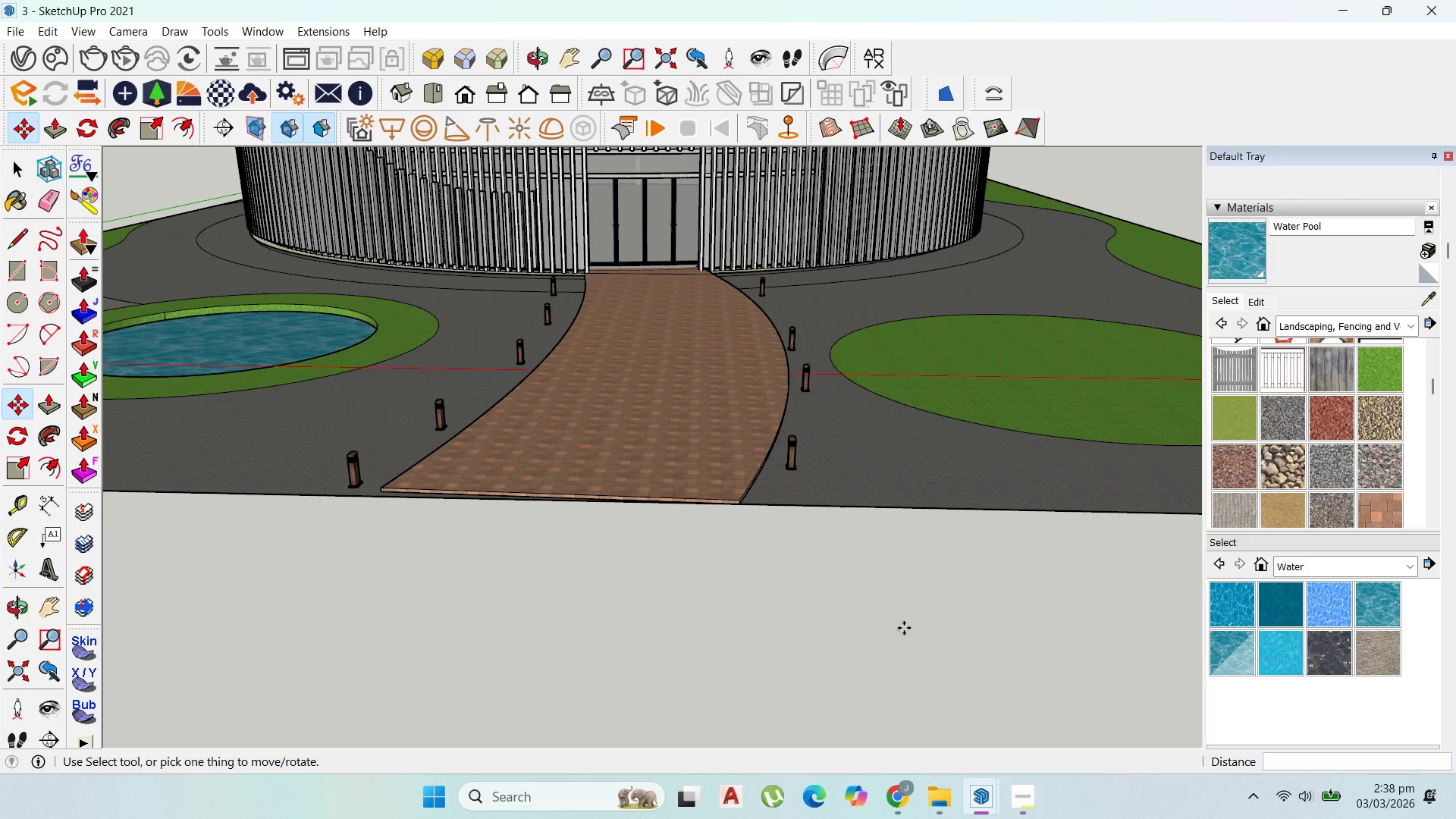 
scroll: coordinate [714, 474], scroll_direction: down, amount: 10.0
 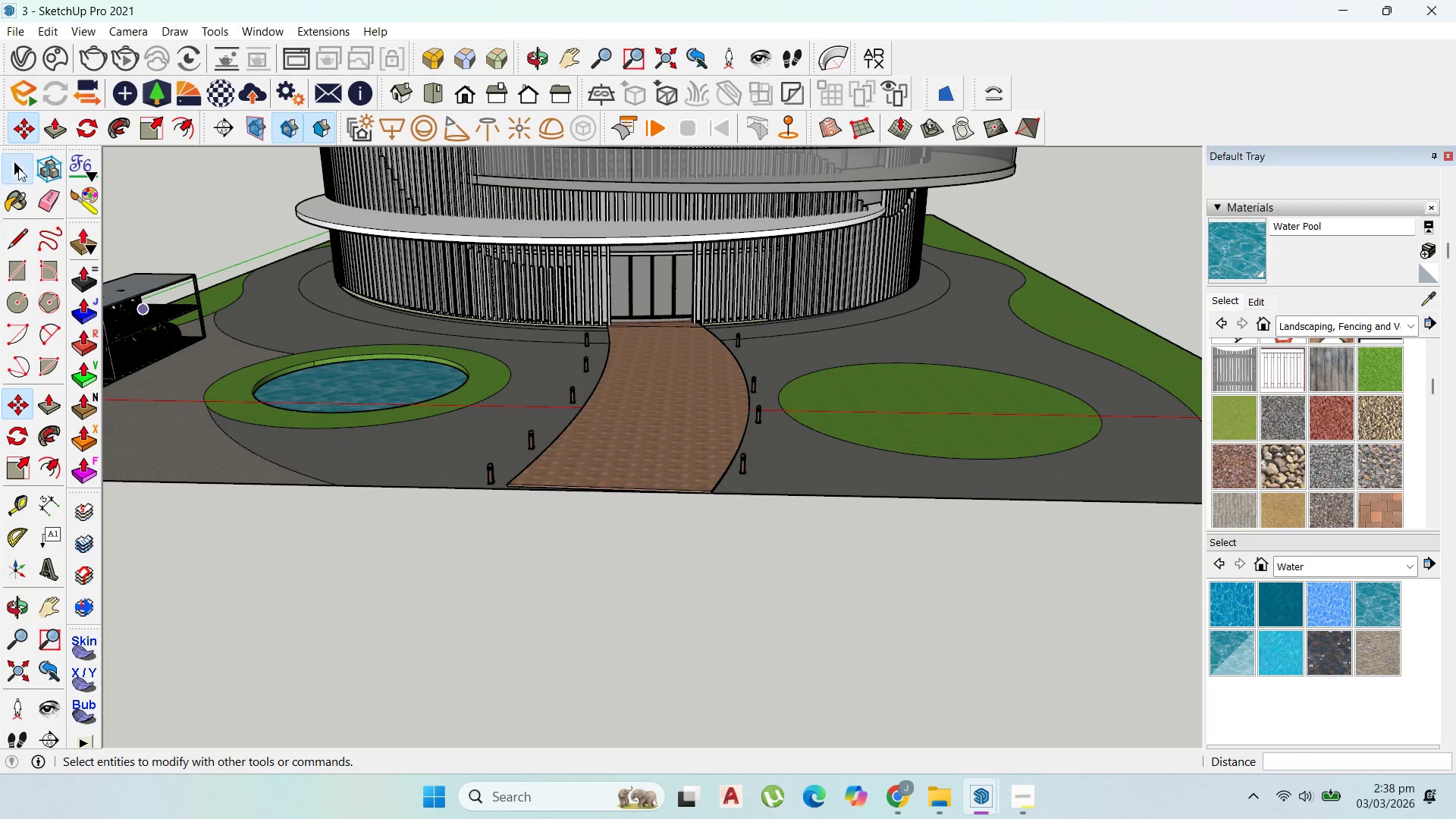 
scroll: coordinate [908, 442], scroll_direction: up, amount: 4.0
 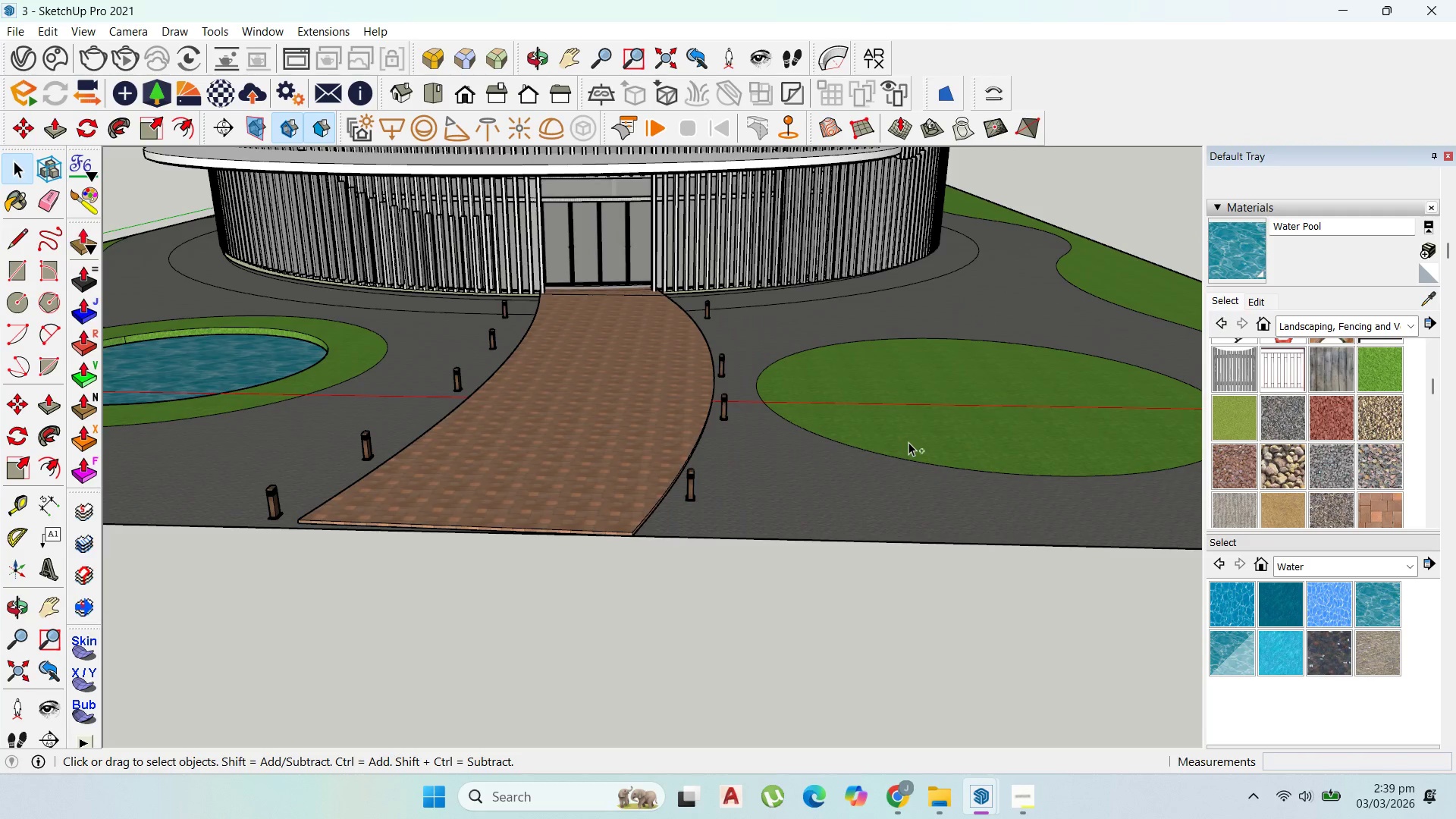 
key(Control+V)
 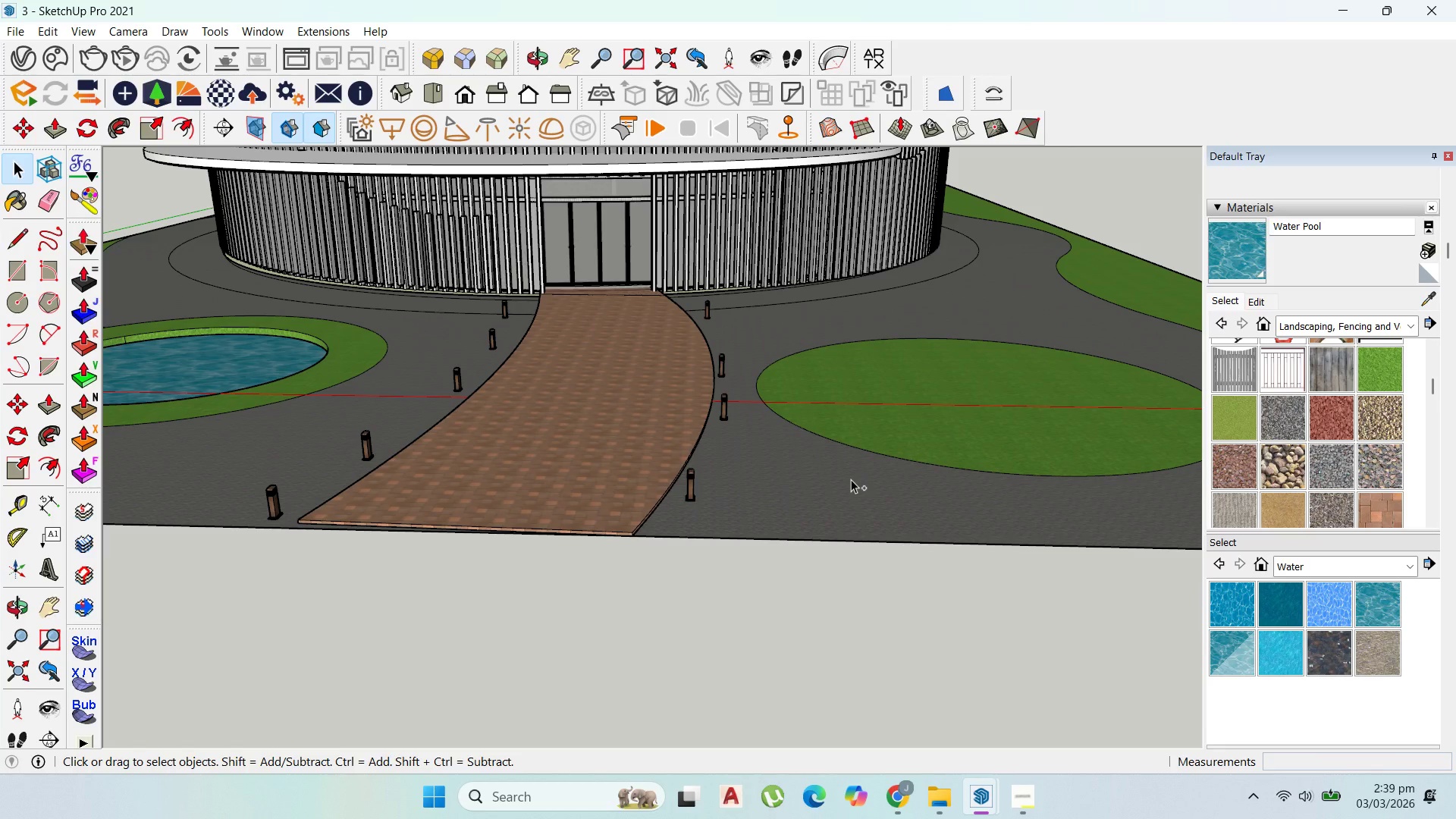 
wait(8.36)
 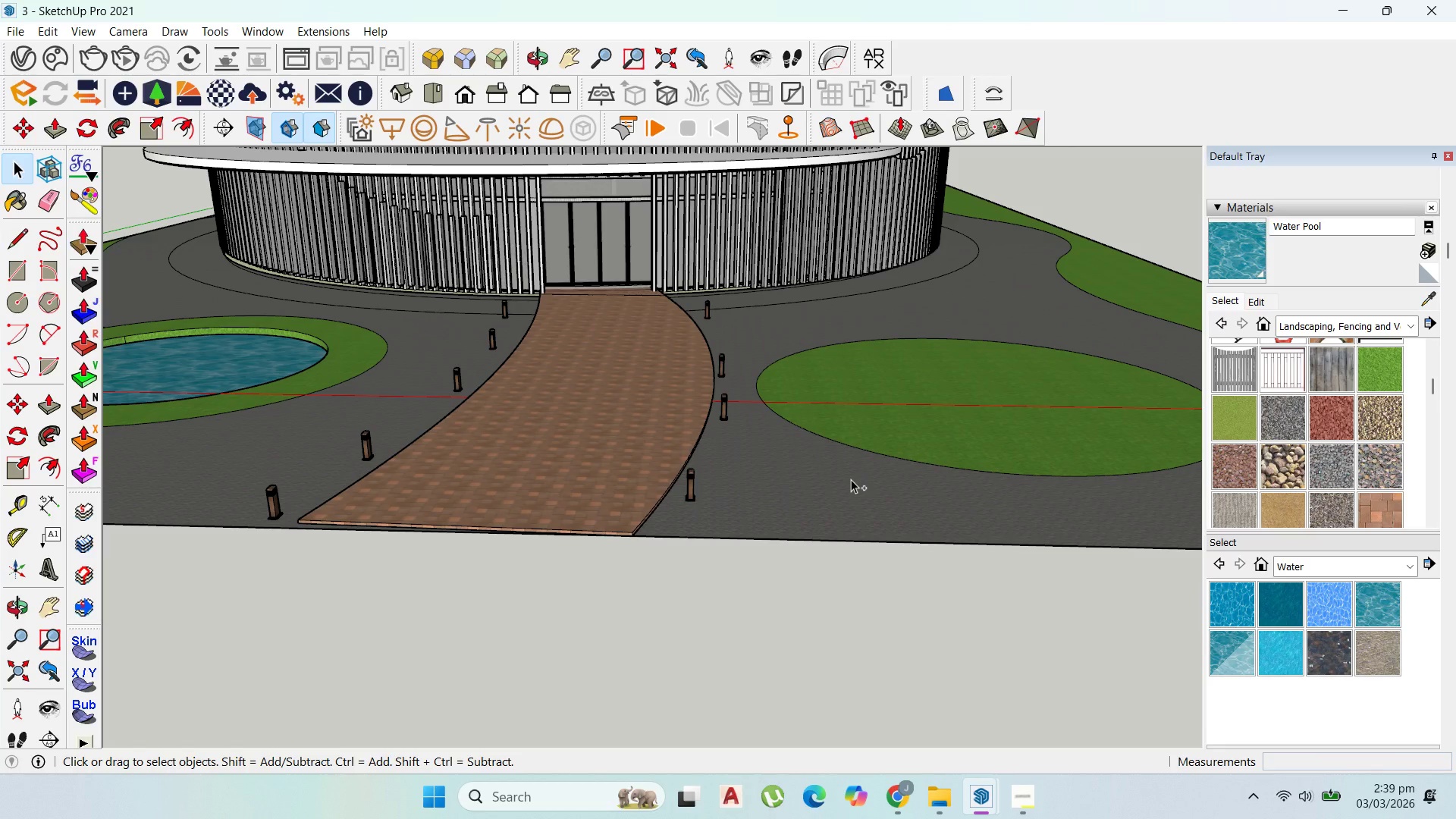 
scroll: coordinate [1078, 474], scroll_direction: up, amount: 13.0
 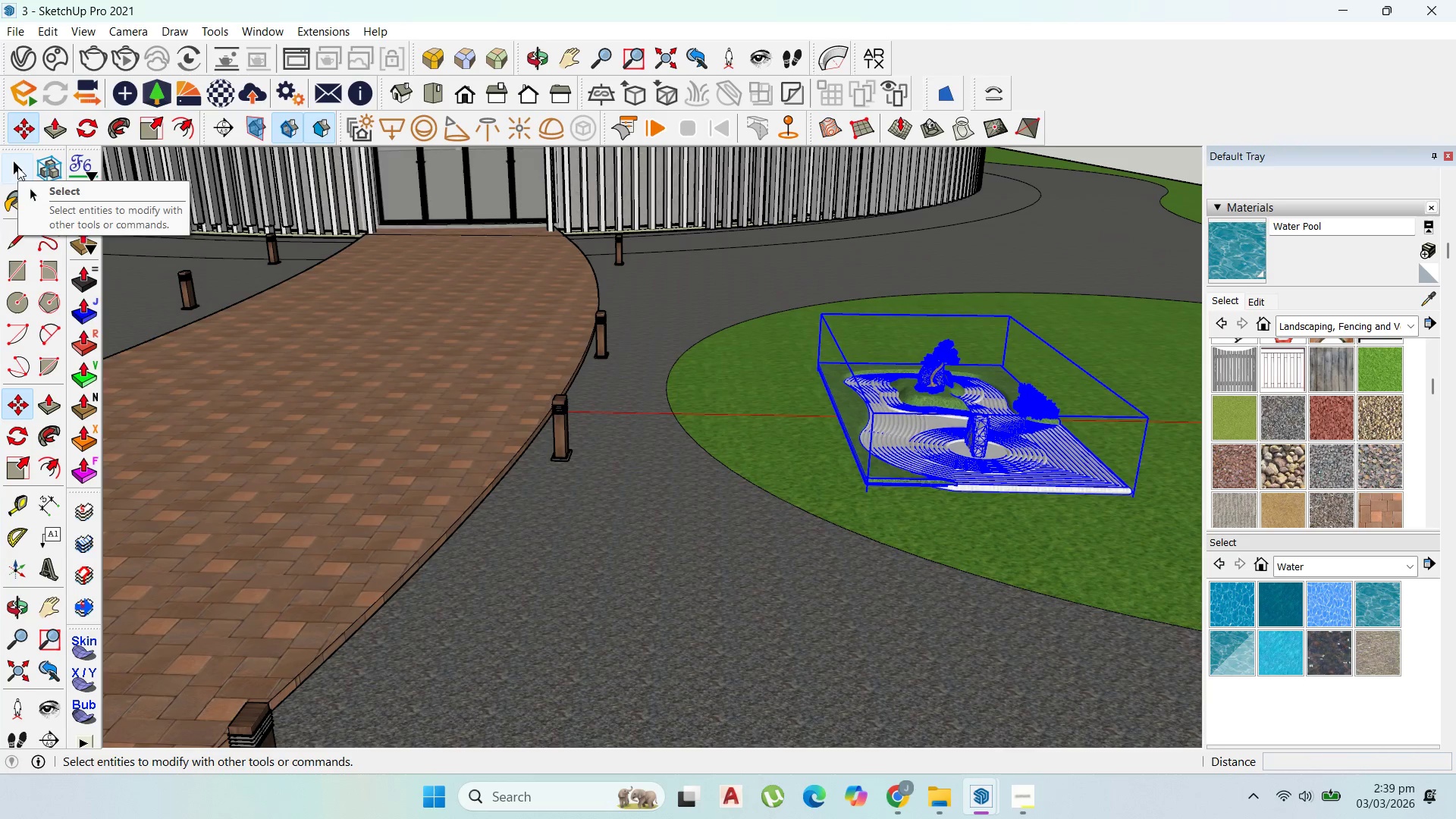 
left_click([17, 167])
 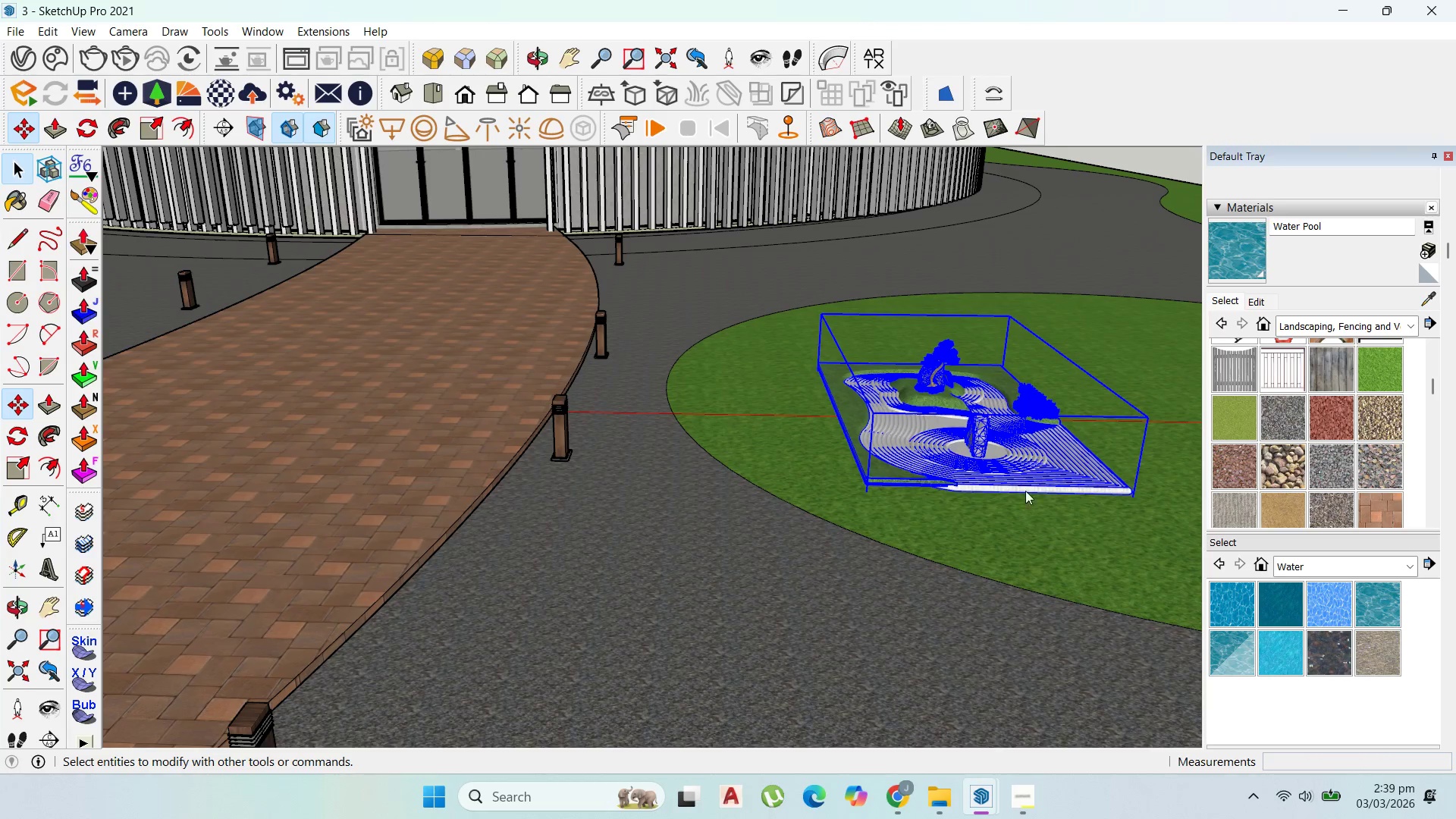 
scroll: coordinate [1031, 488], scroll_direction: up, amount: 12.0
 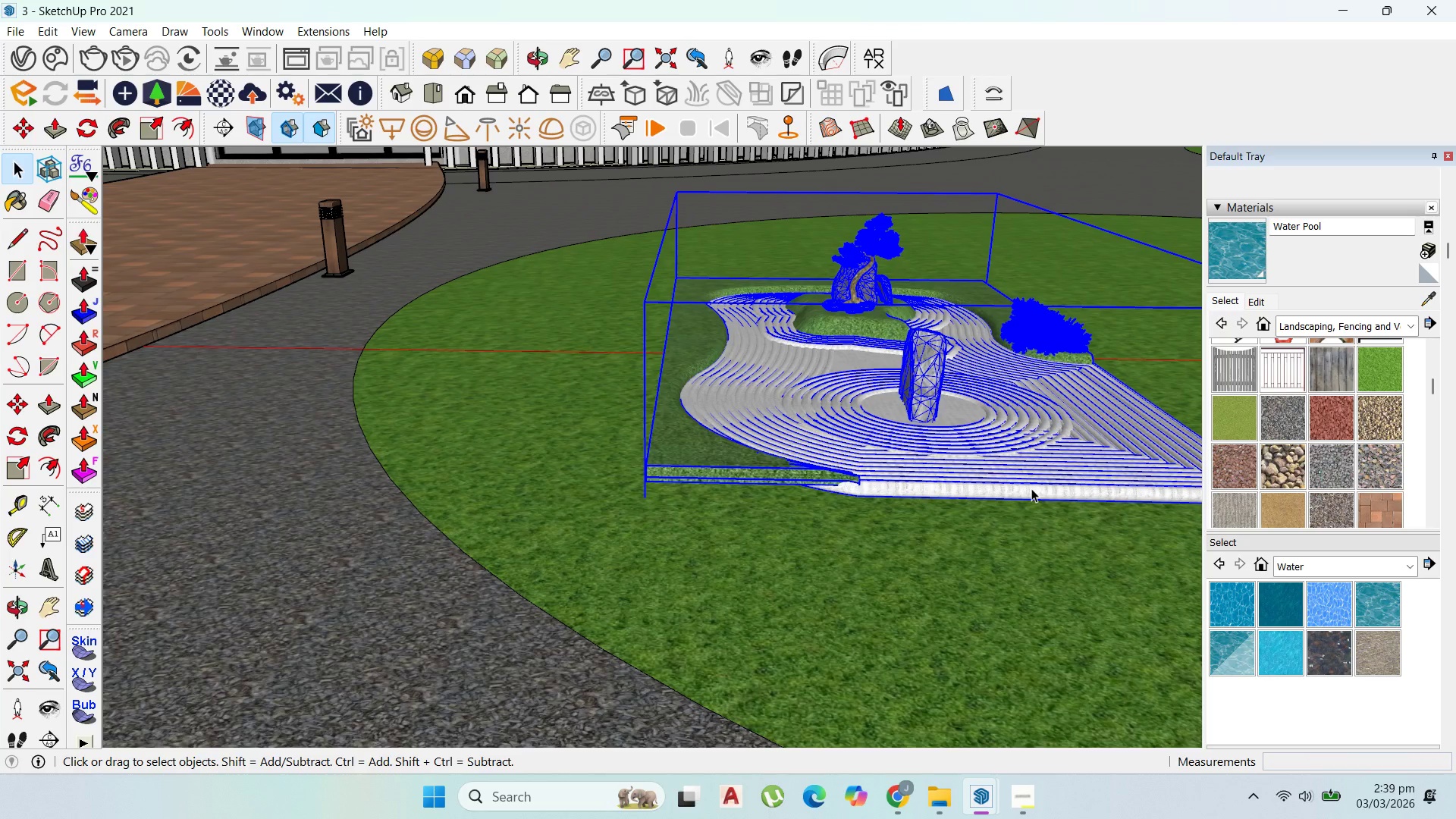 
wait(8.43)
 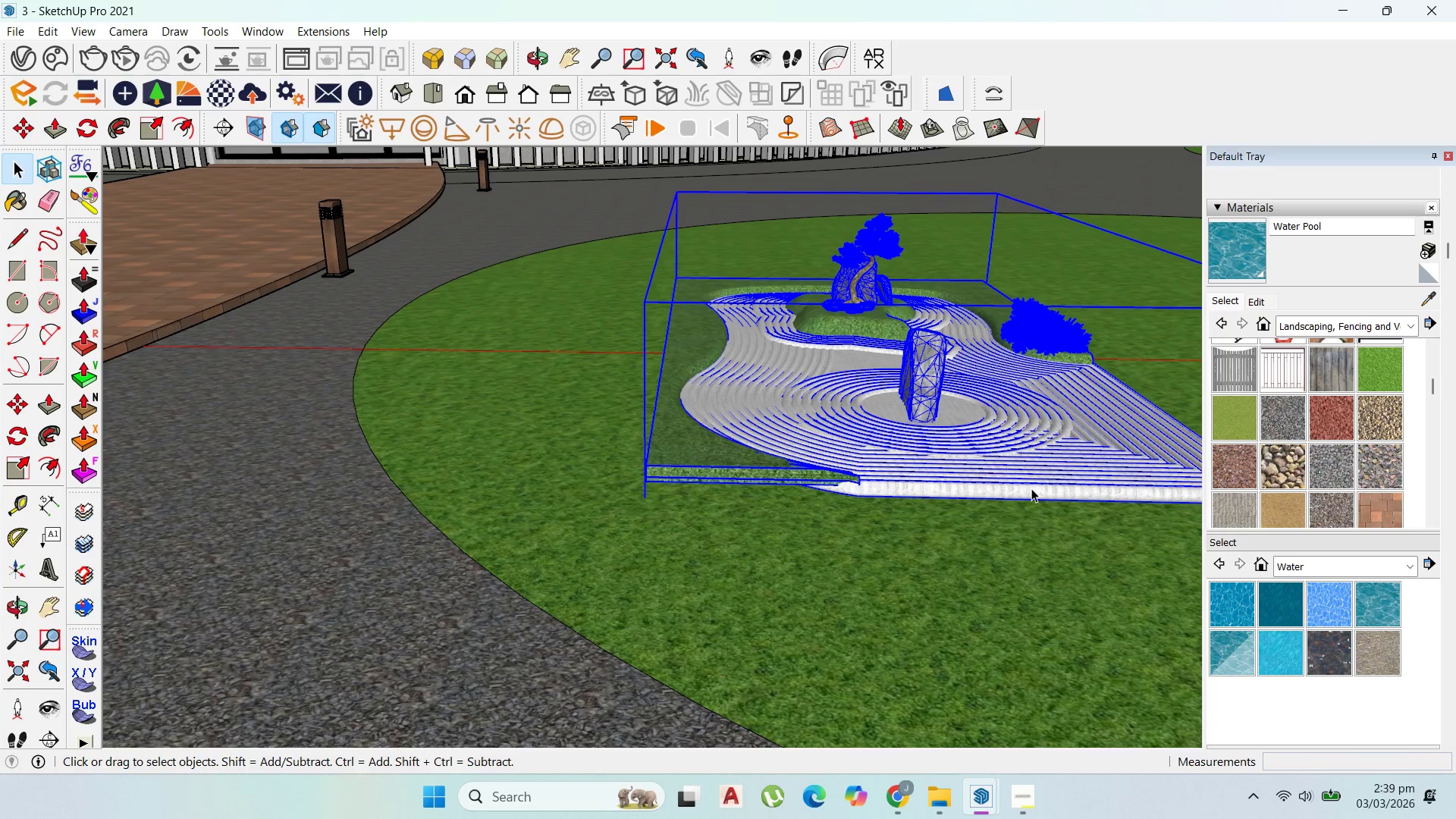 
scroll: coordinate [723, 474], scroll_direction: up, amount: 10.0
 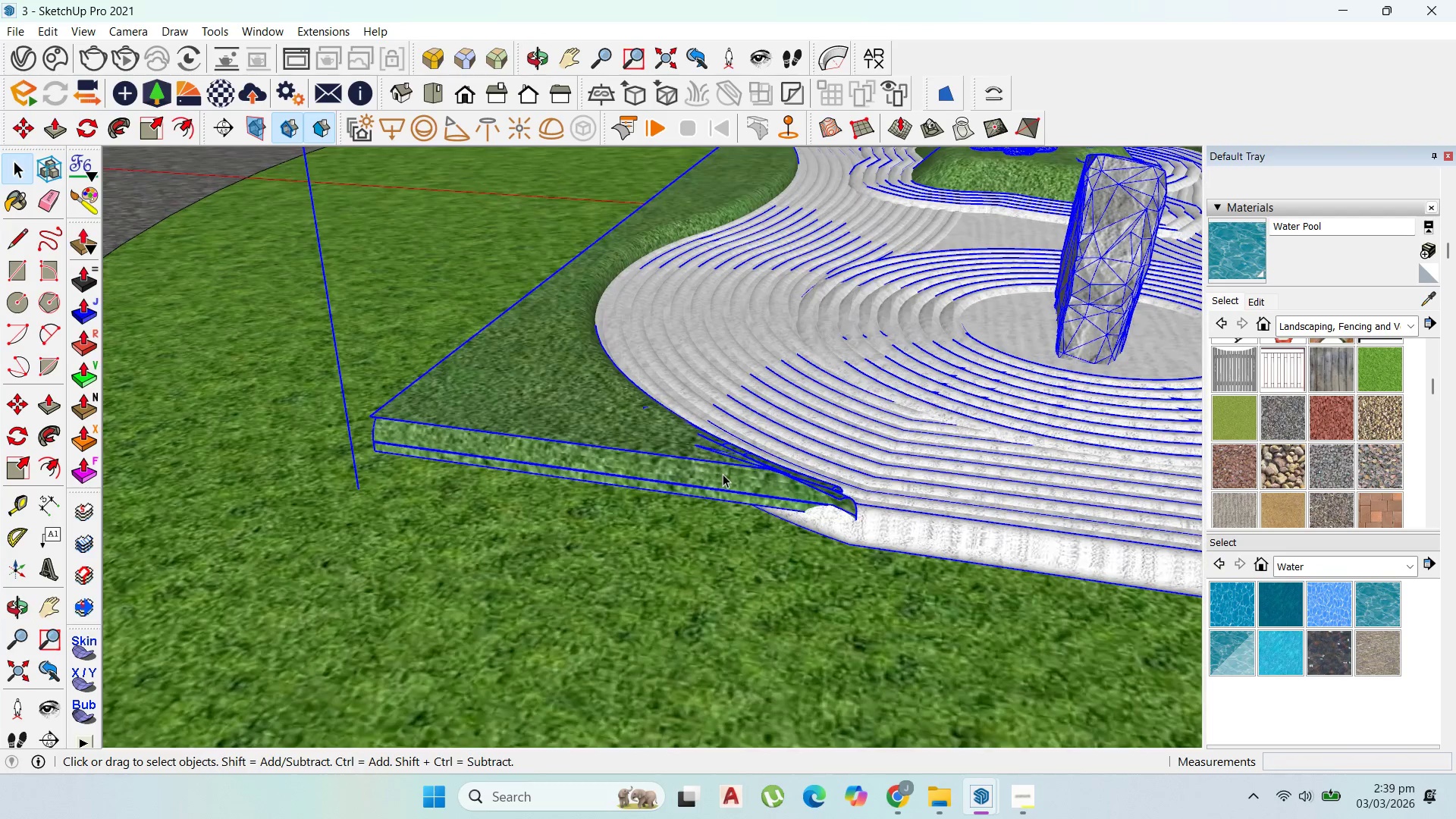 
key(M)
 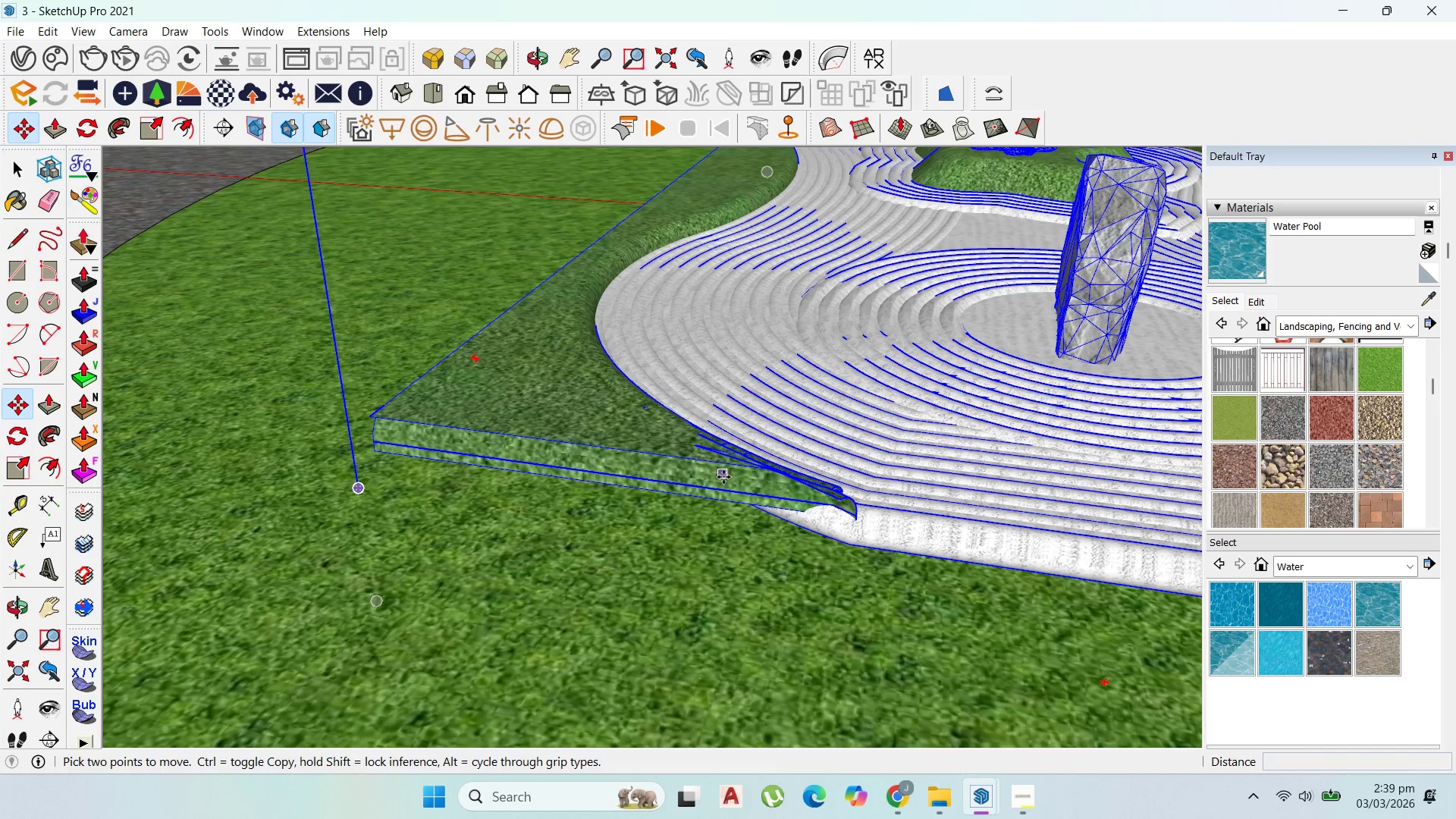 
left_click([723, 478])
 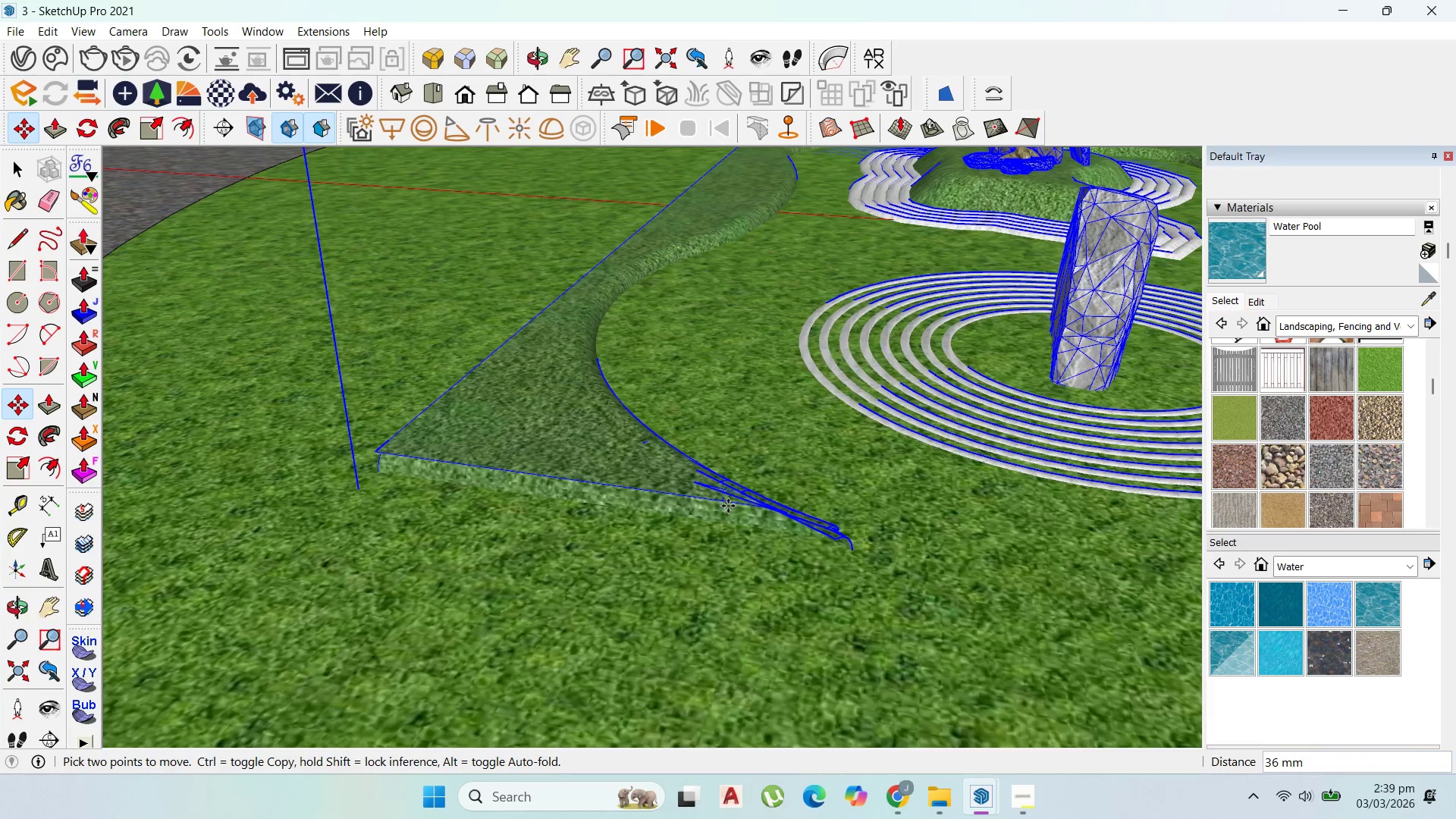 
left_click([729, 504])
 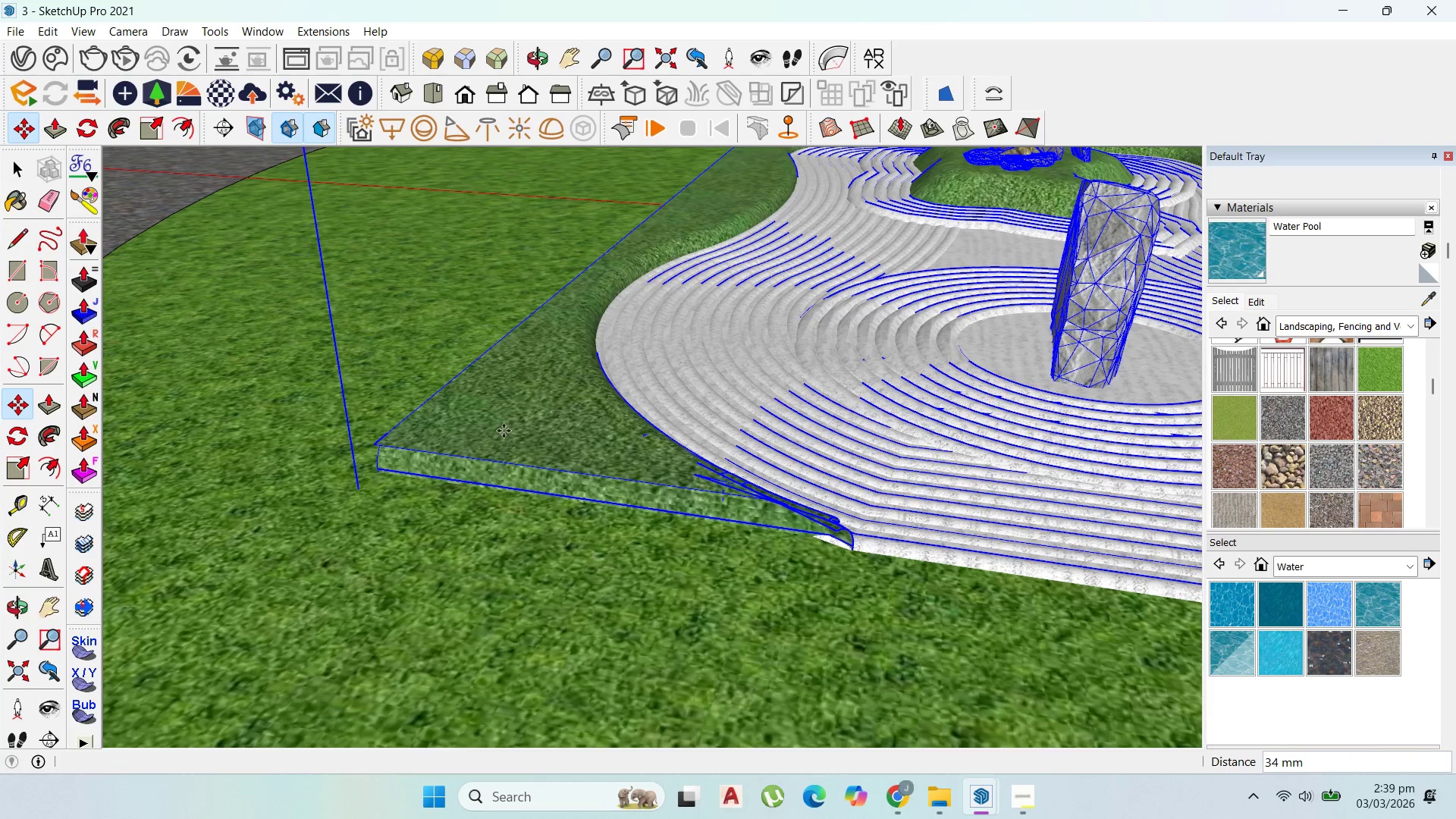 
scroll: coordinate [882, 408], scroll_direction: down, amount: 57.0
 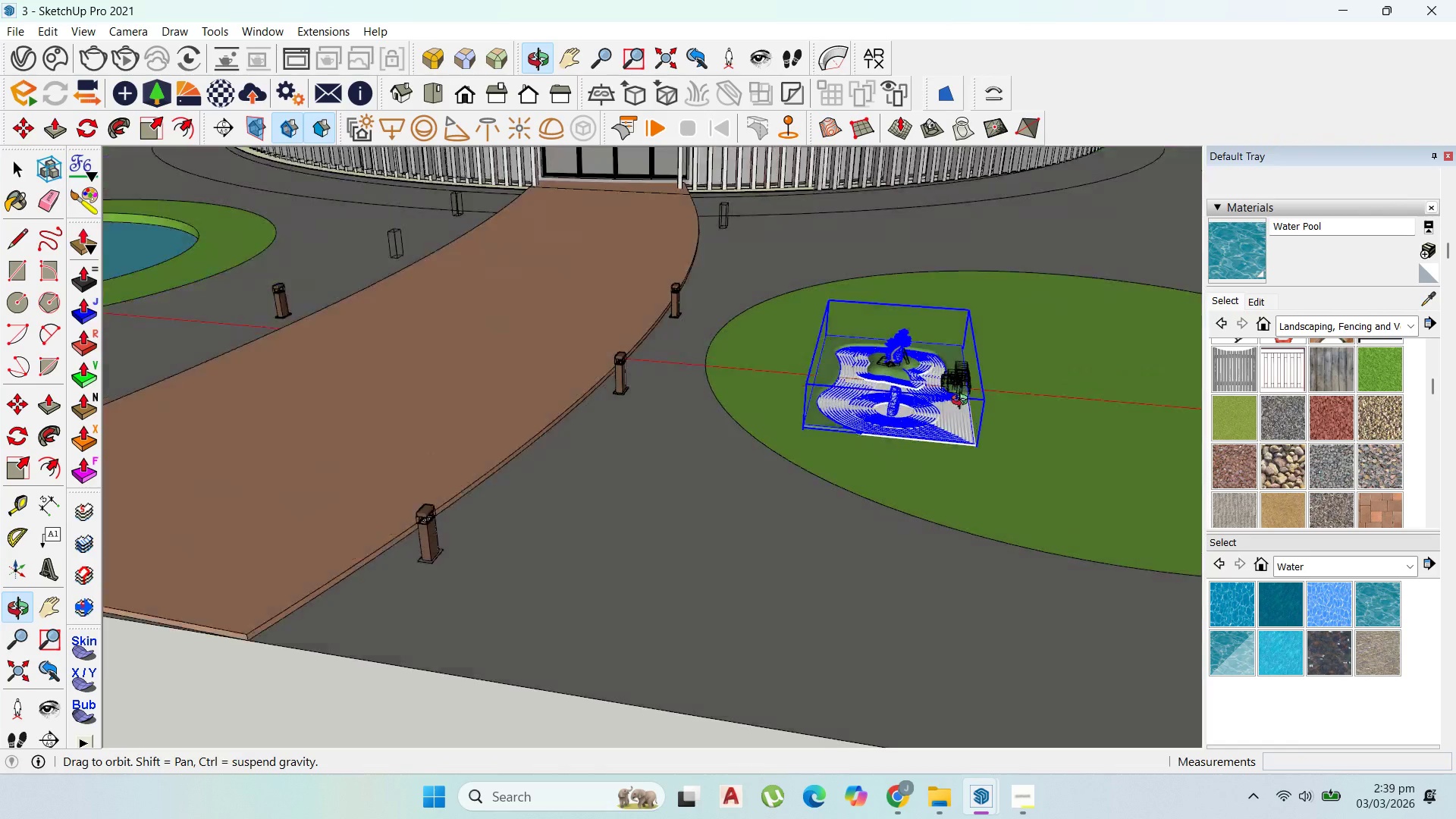 
scroll: coordinate [860, 369], scroll_direction: up, amount: 17.0
 